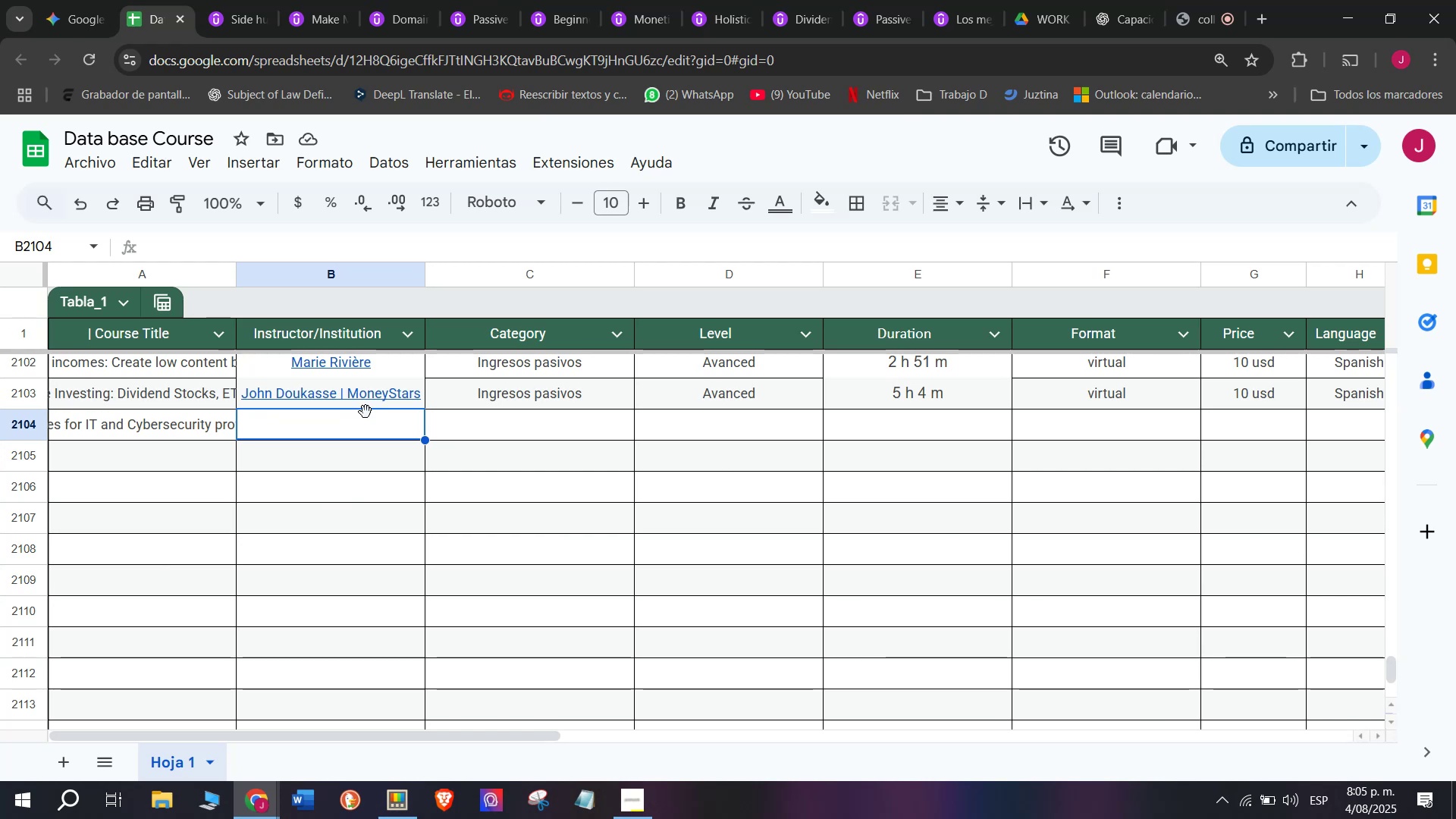 
key(Control+V)
 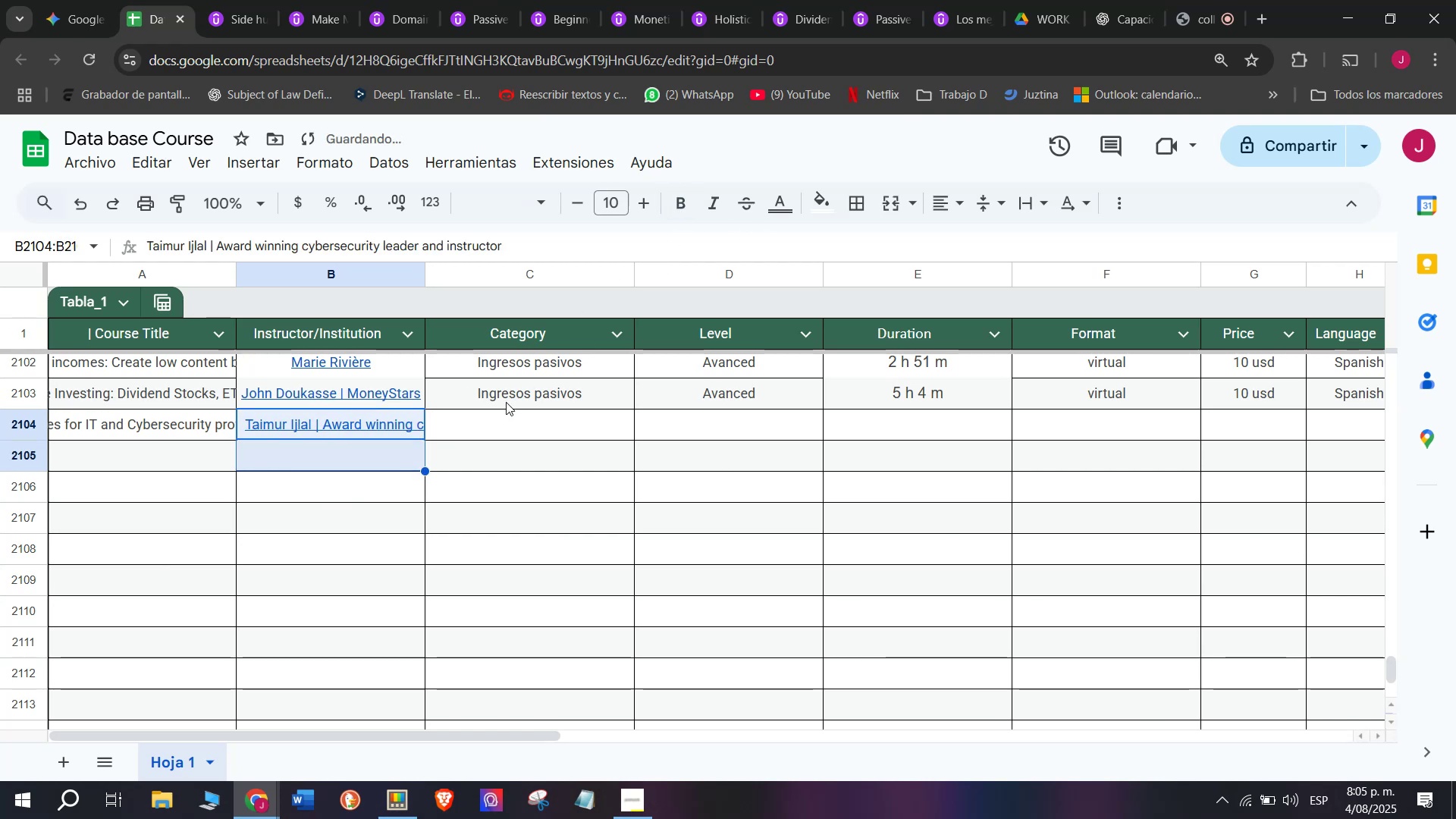 
double_click([513, 392])
 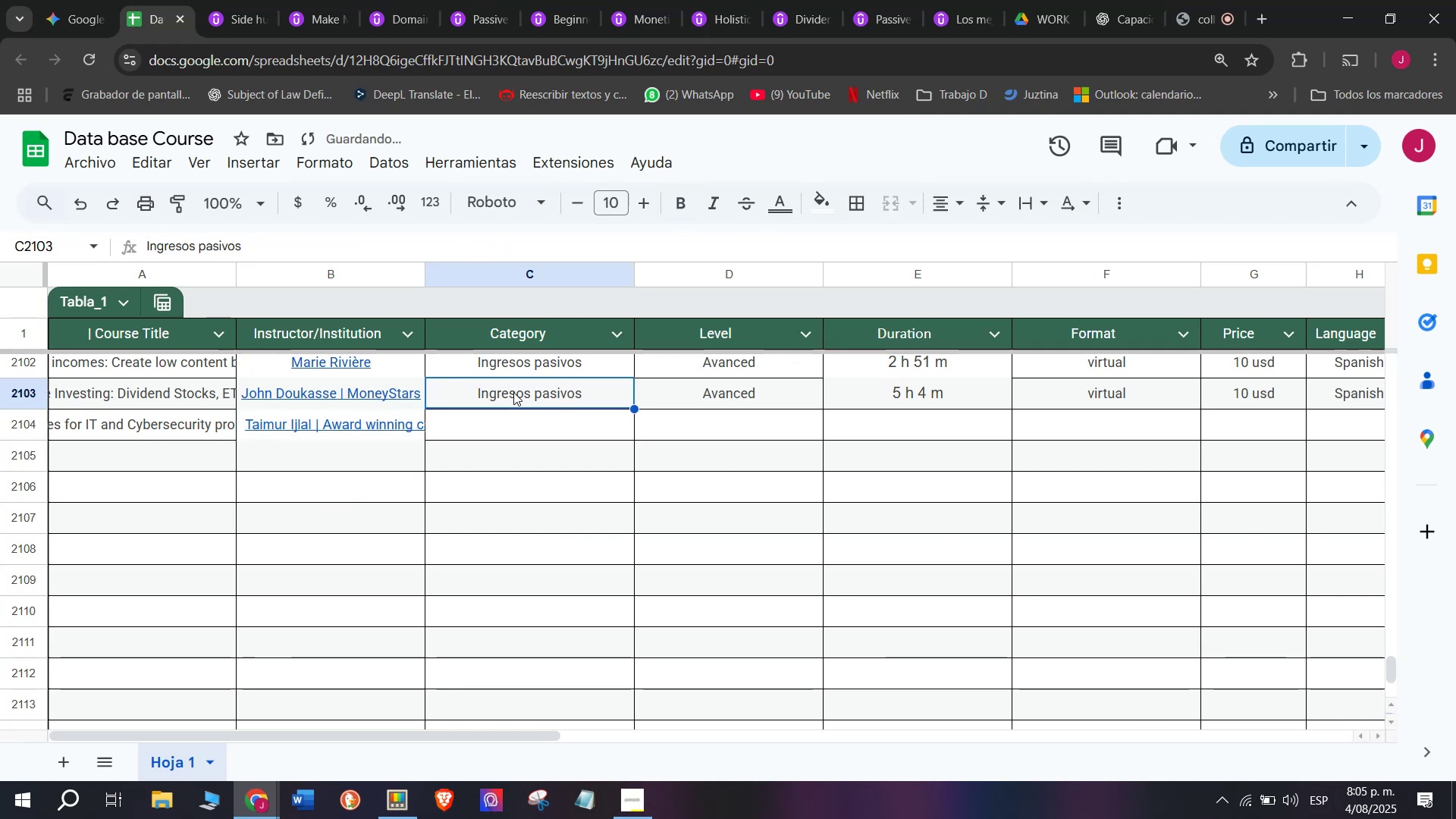 
key(Break)
 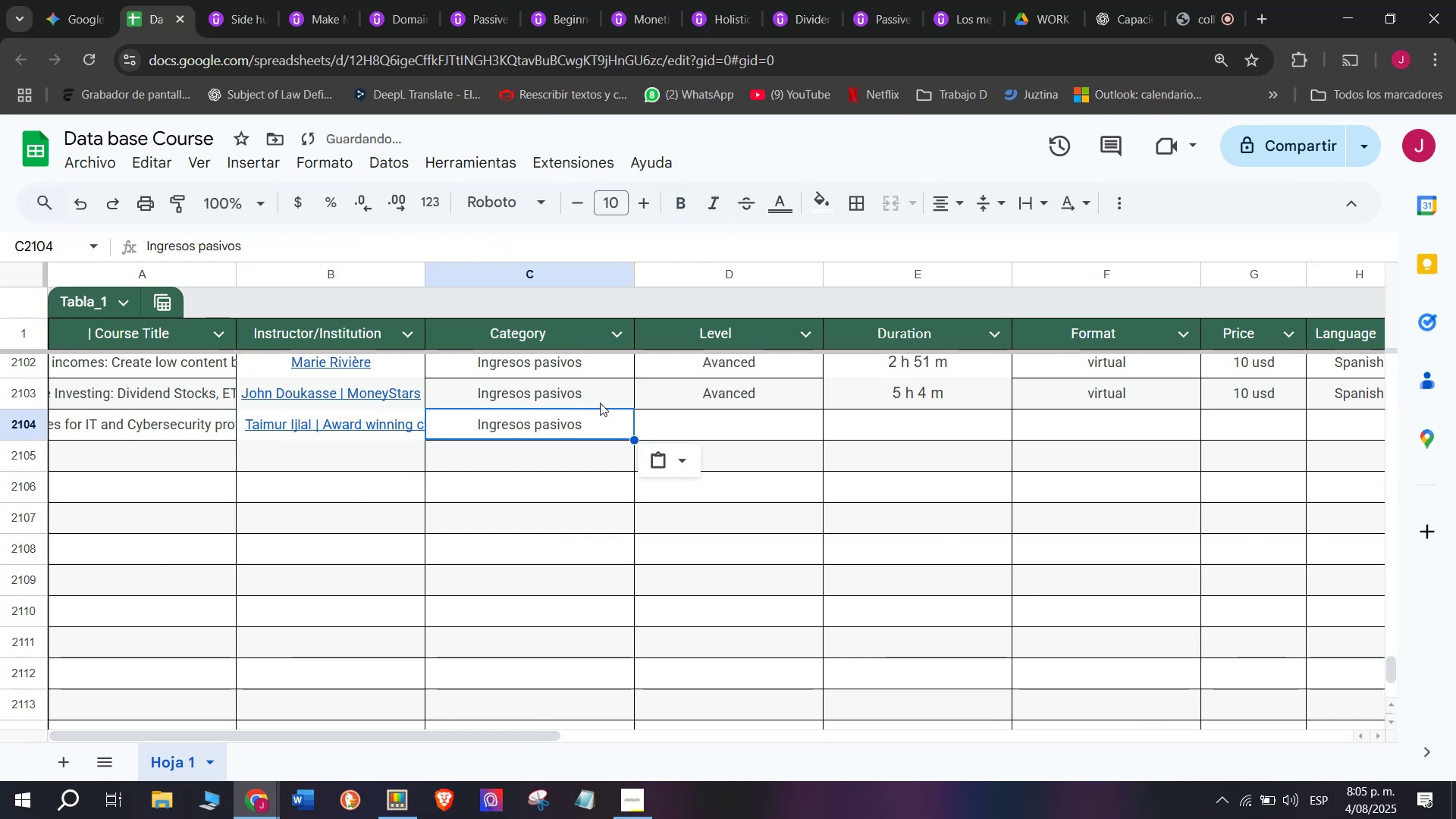 
key(Control+ControlLeft)
 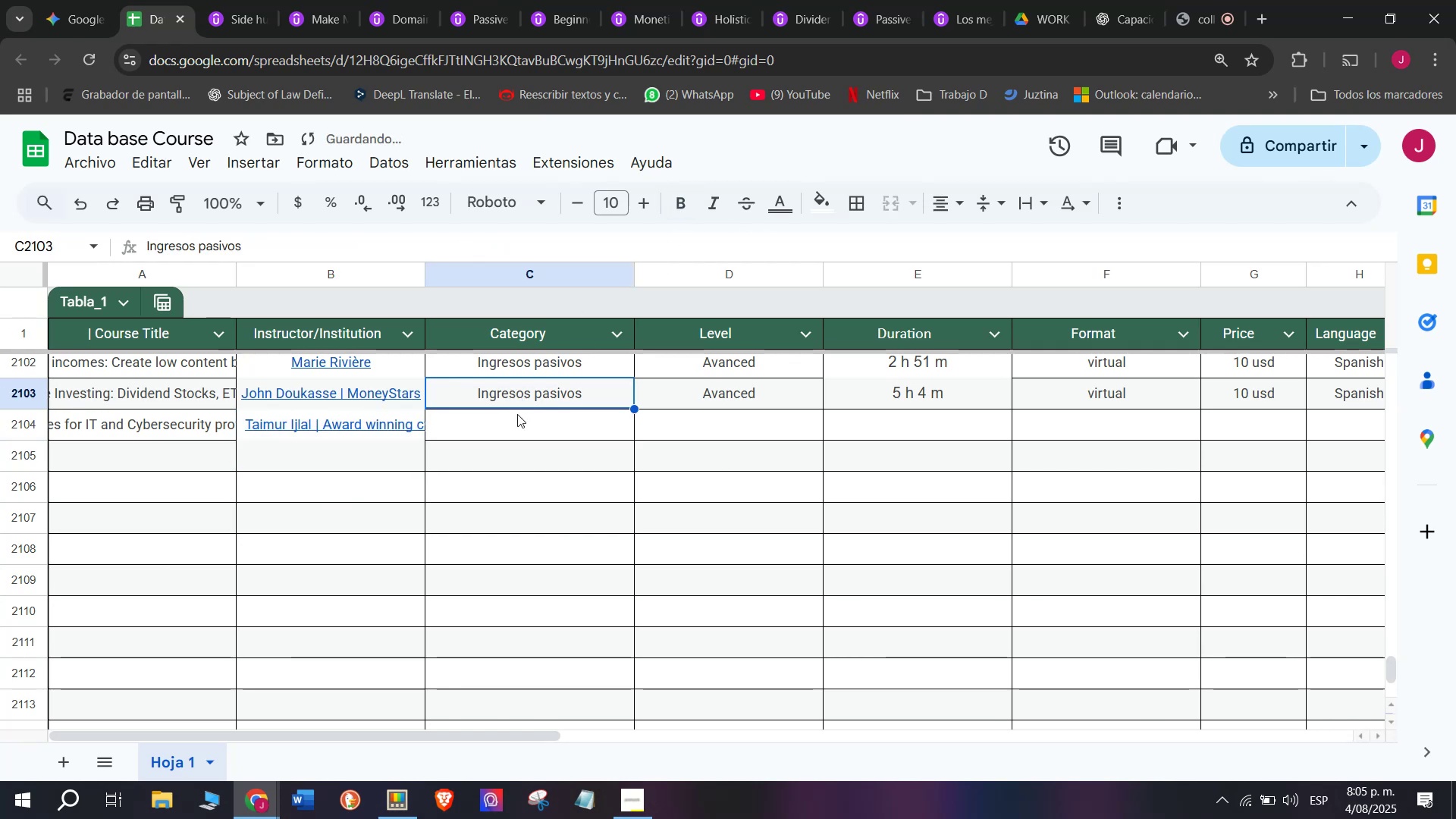 
key(Control+C)
 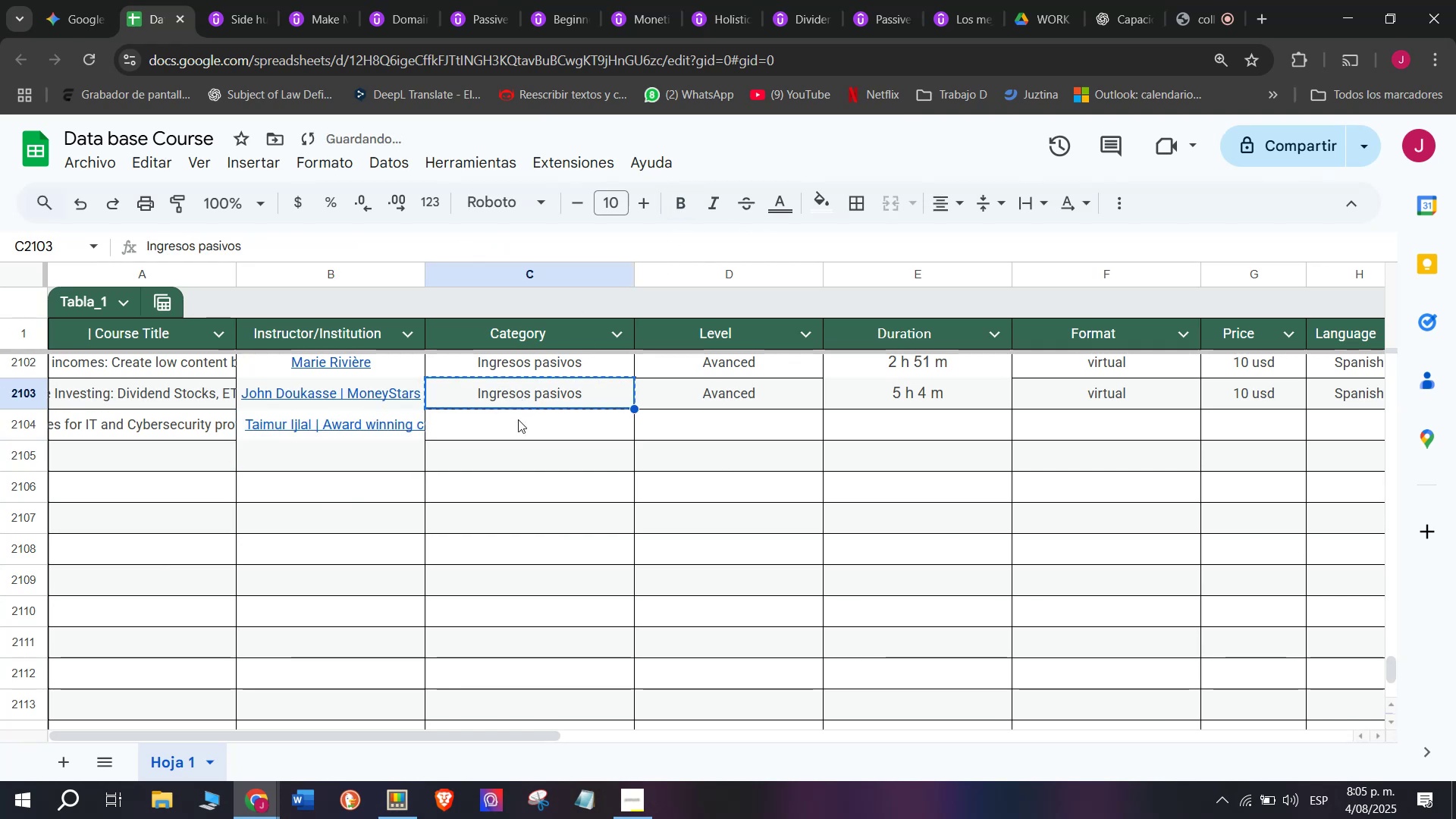 
triple_click([518, 419])
 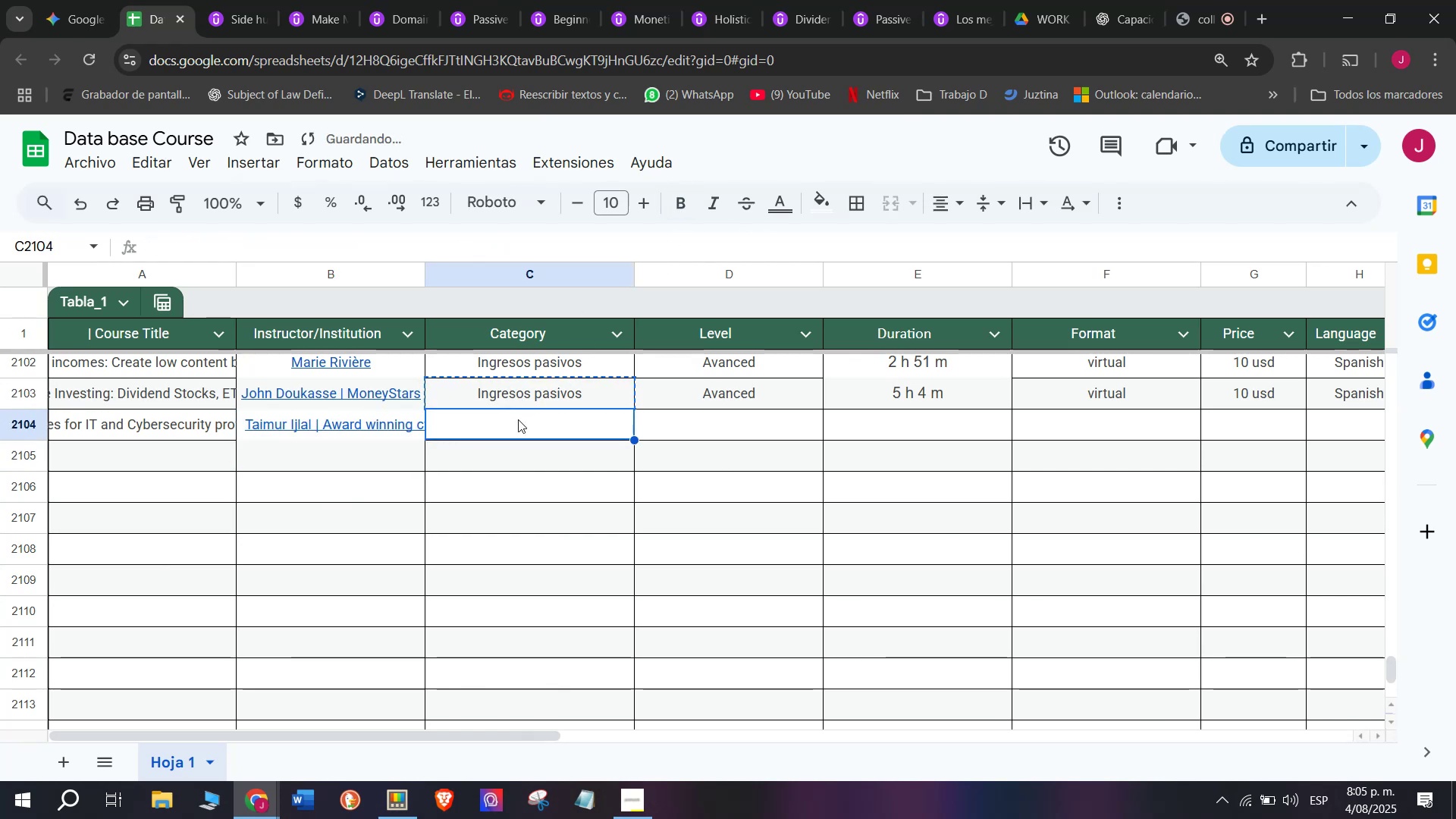 
key(Z)
 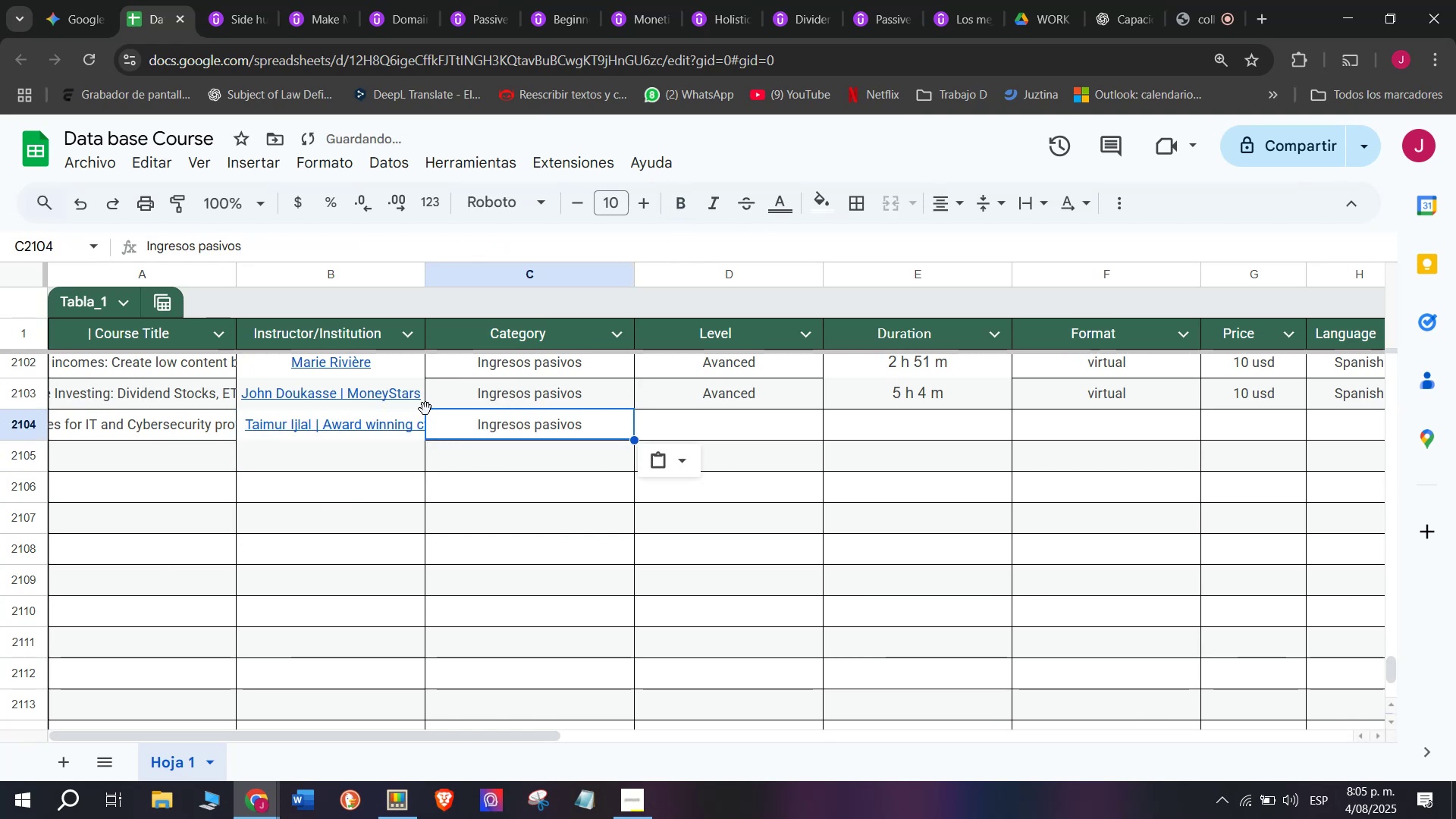 
key(Control+ControlLeft)
 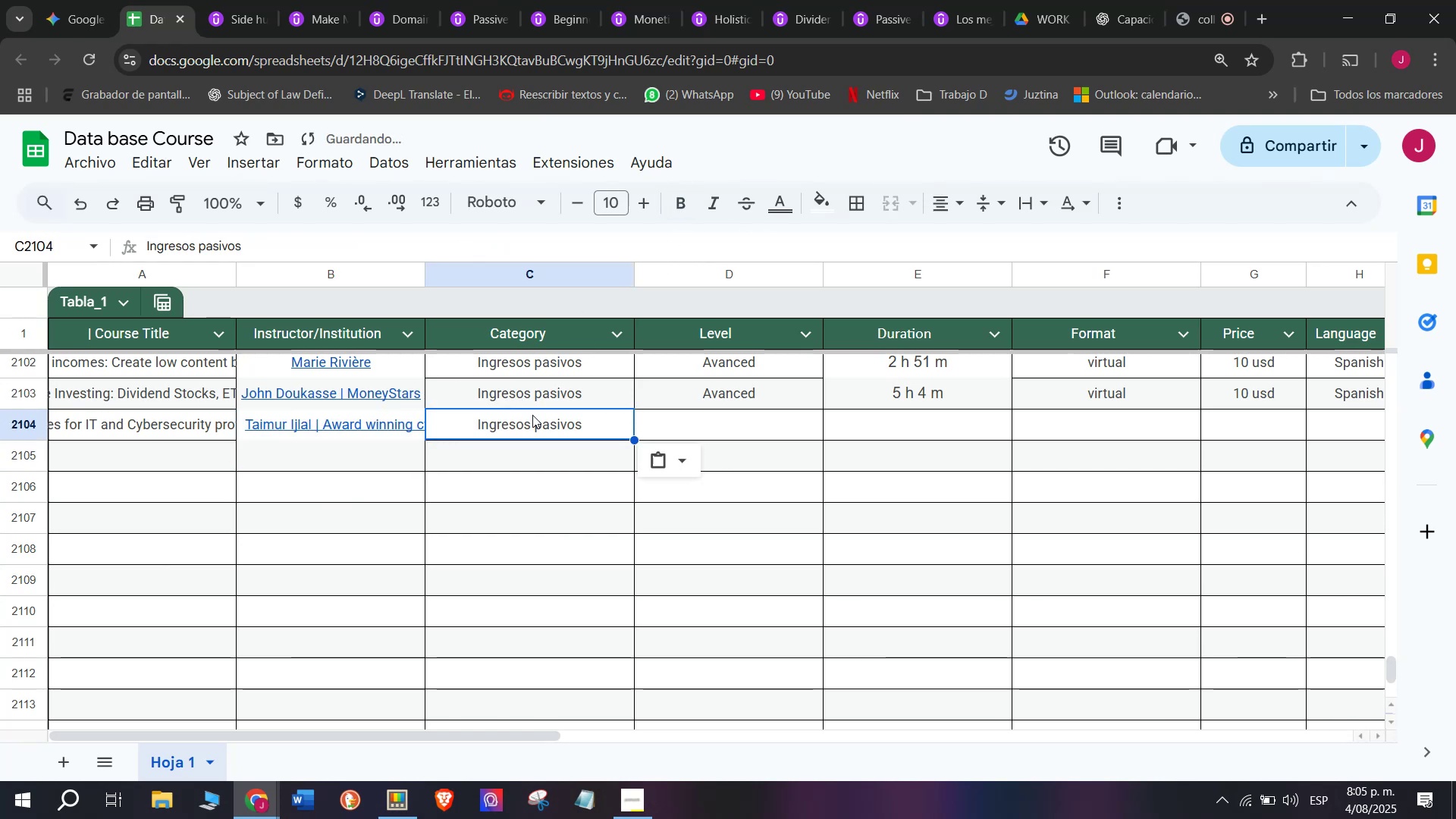 
key(Control+V)
 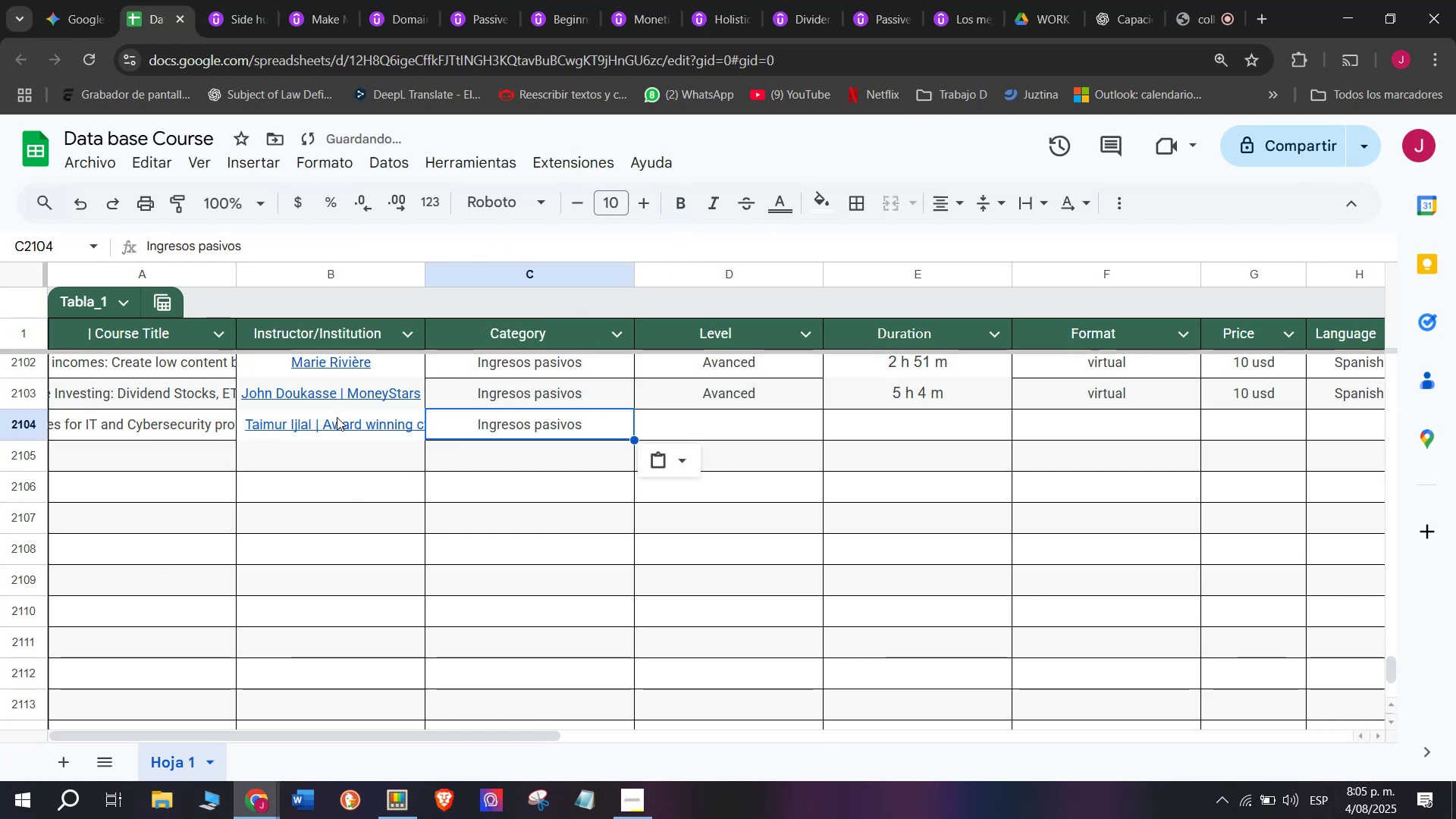 
left_click([333, 429])
 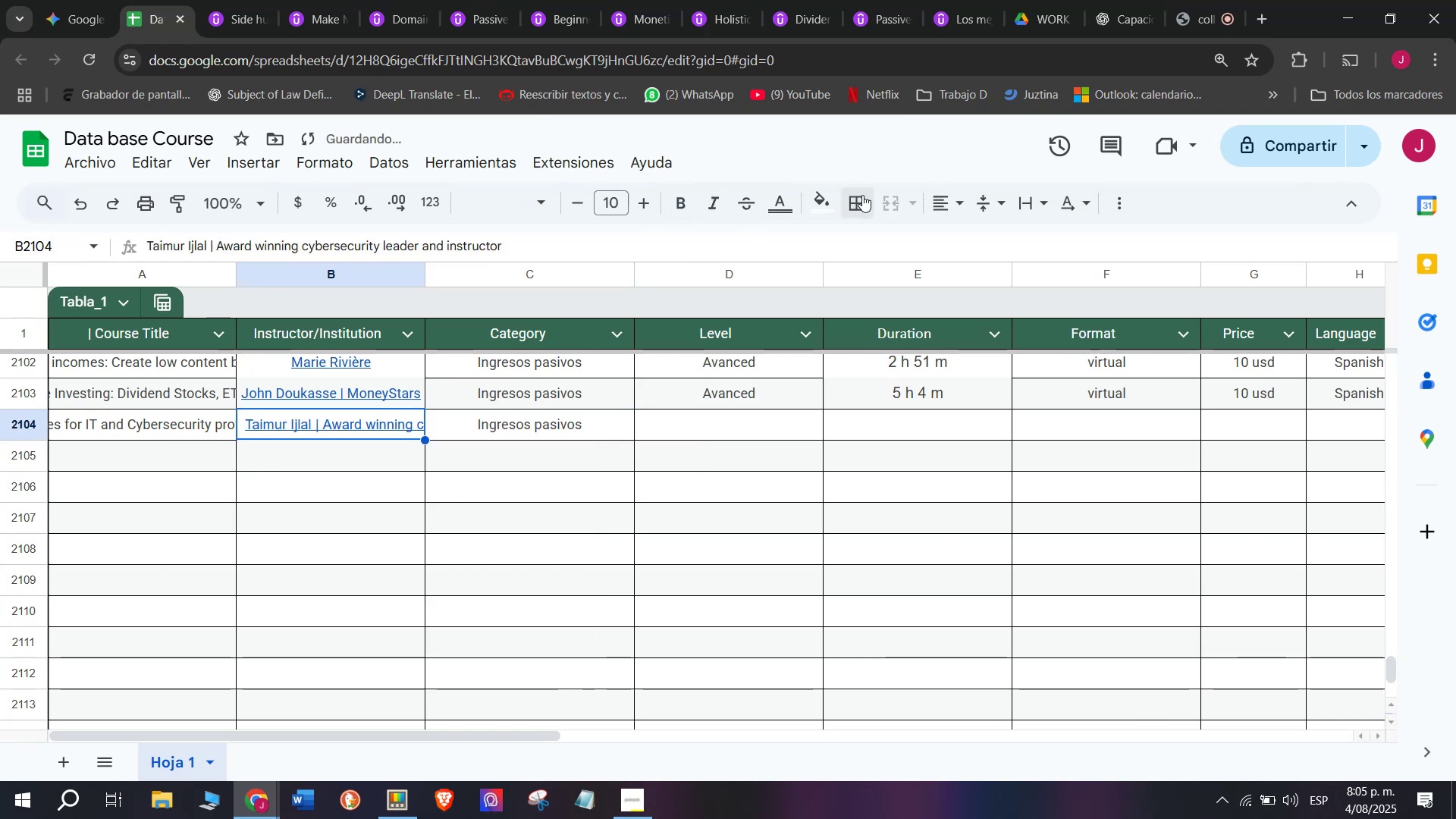 
left_click([940, 200])
 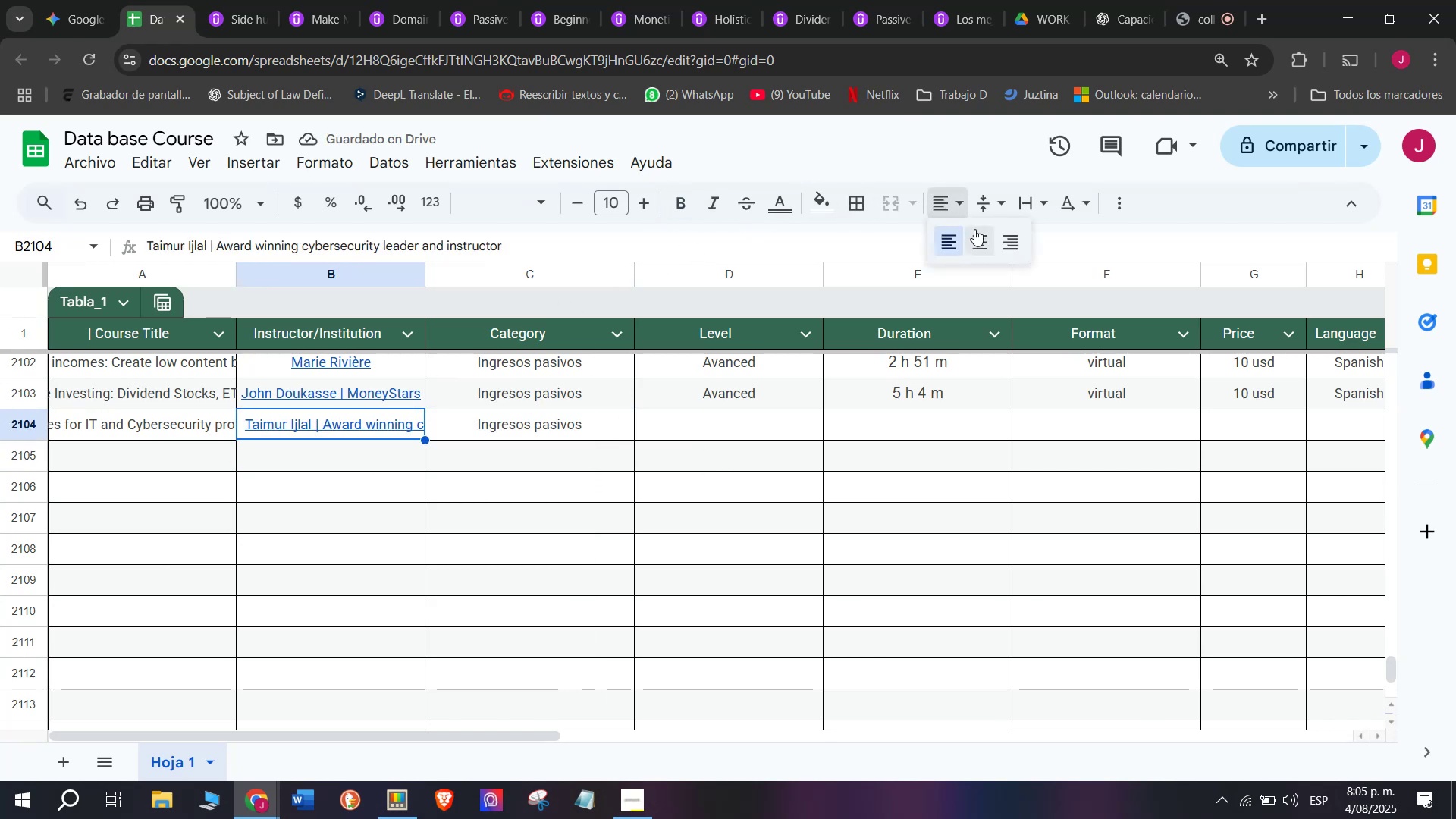 
left_click([976, 230])
 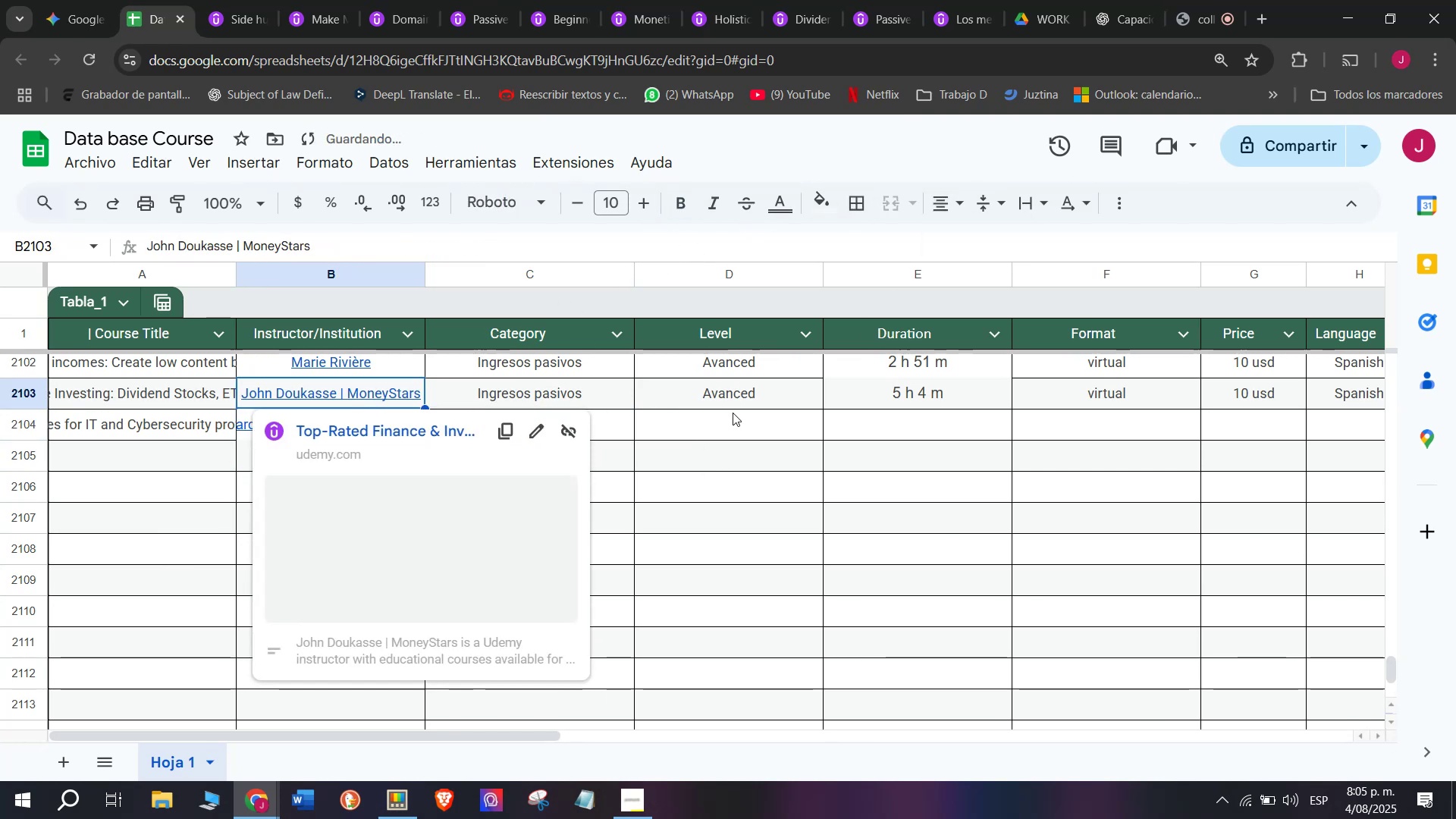 
left_click([712, 430])
 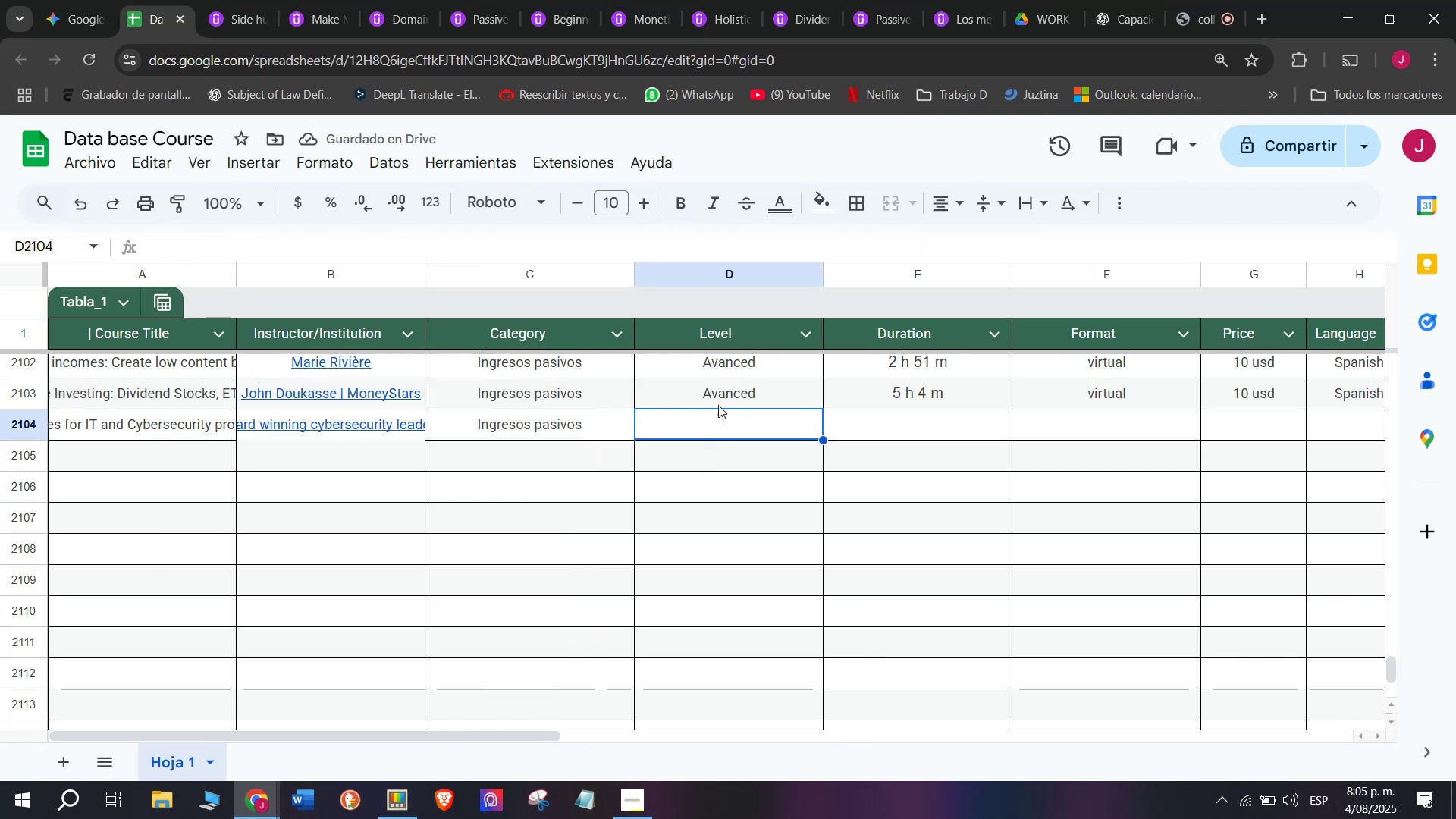 
left_click([721, 400])
 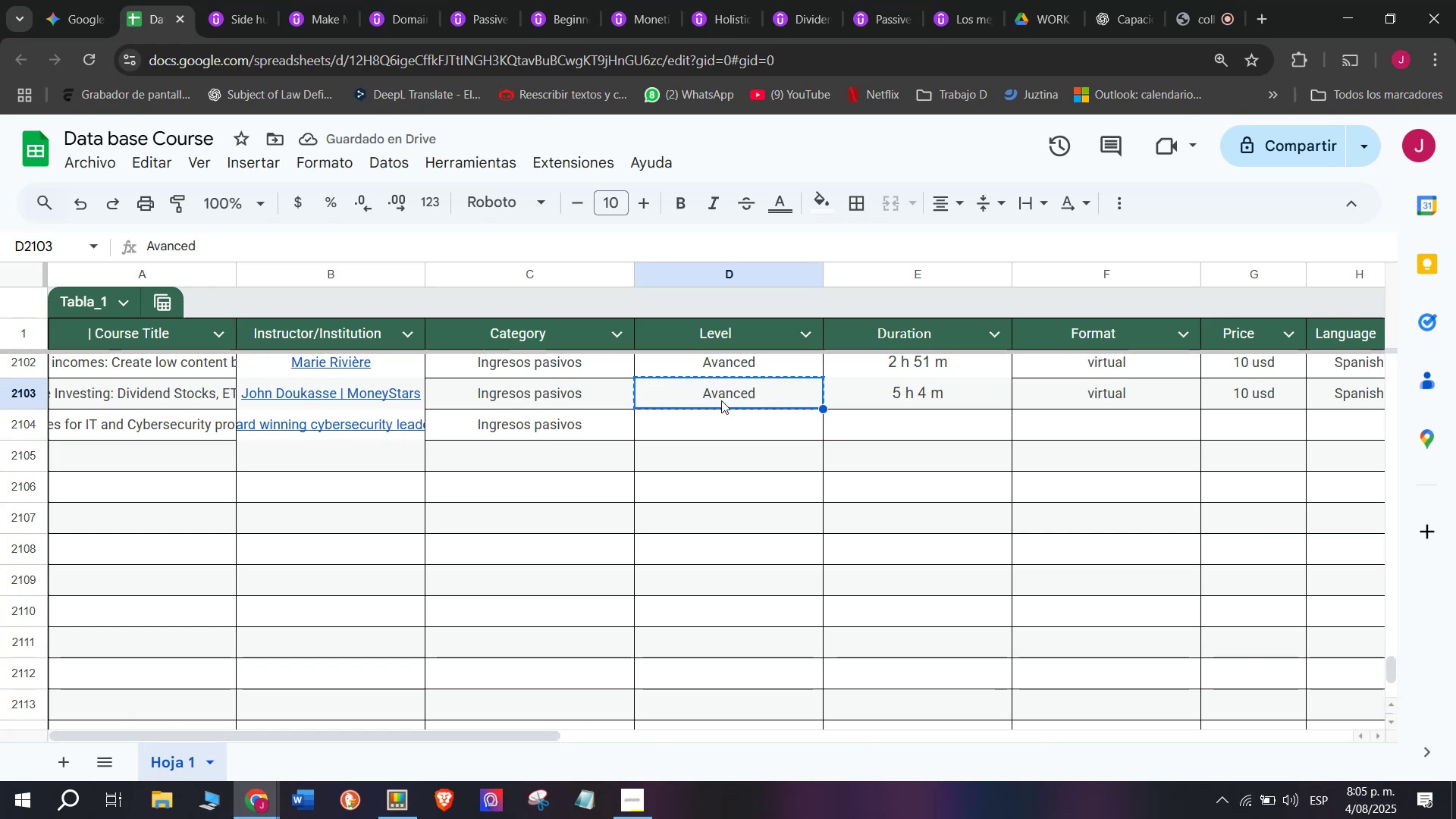 
key(Break)
 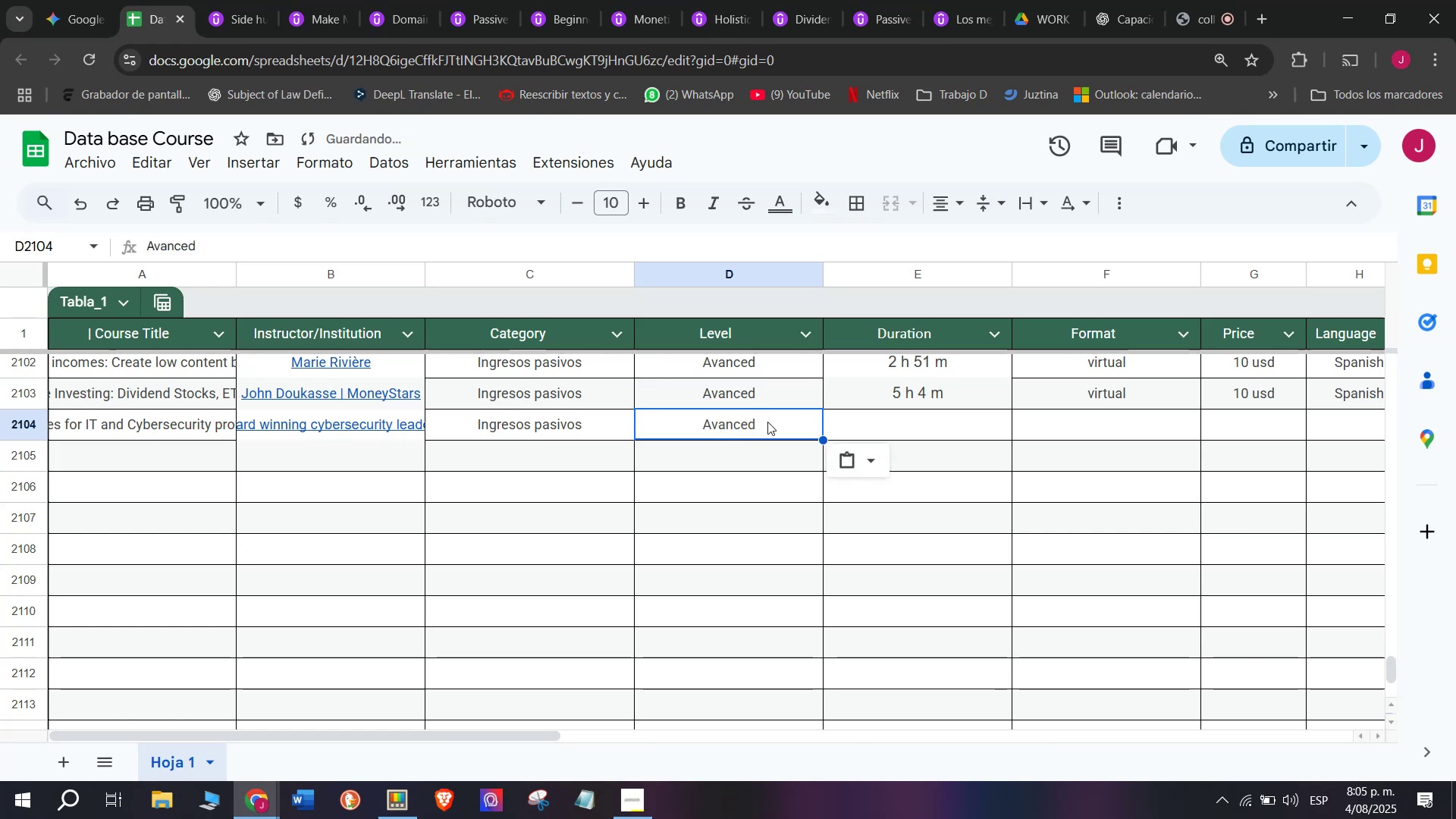 
key(Control+ControlLeft)
 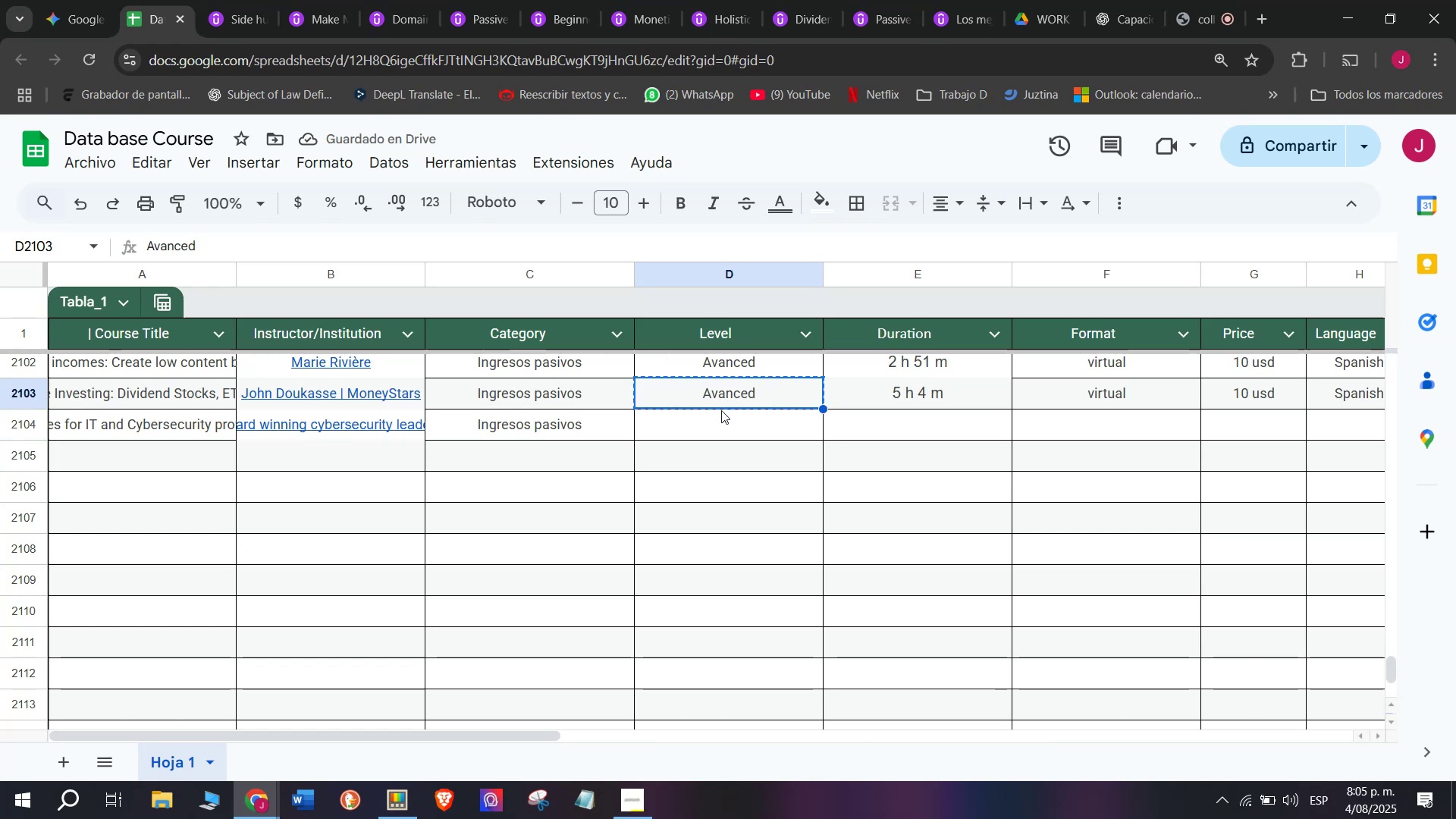 
key(Control+C)
 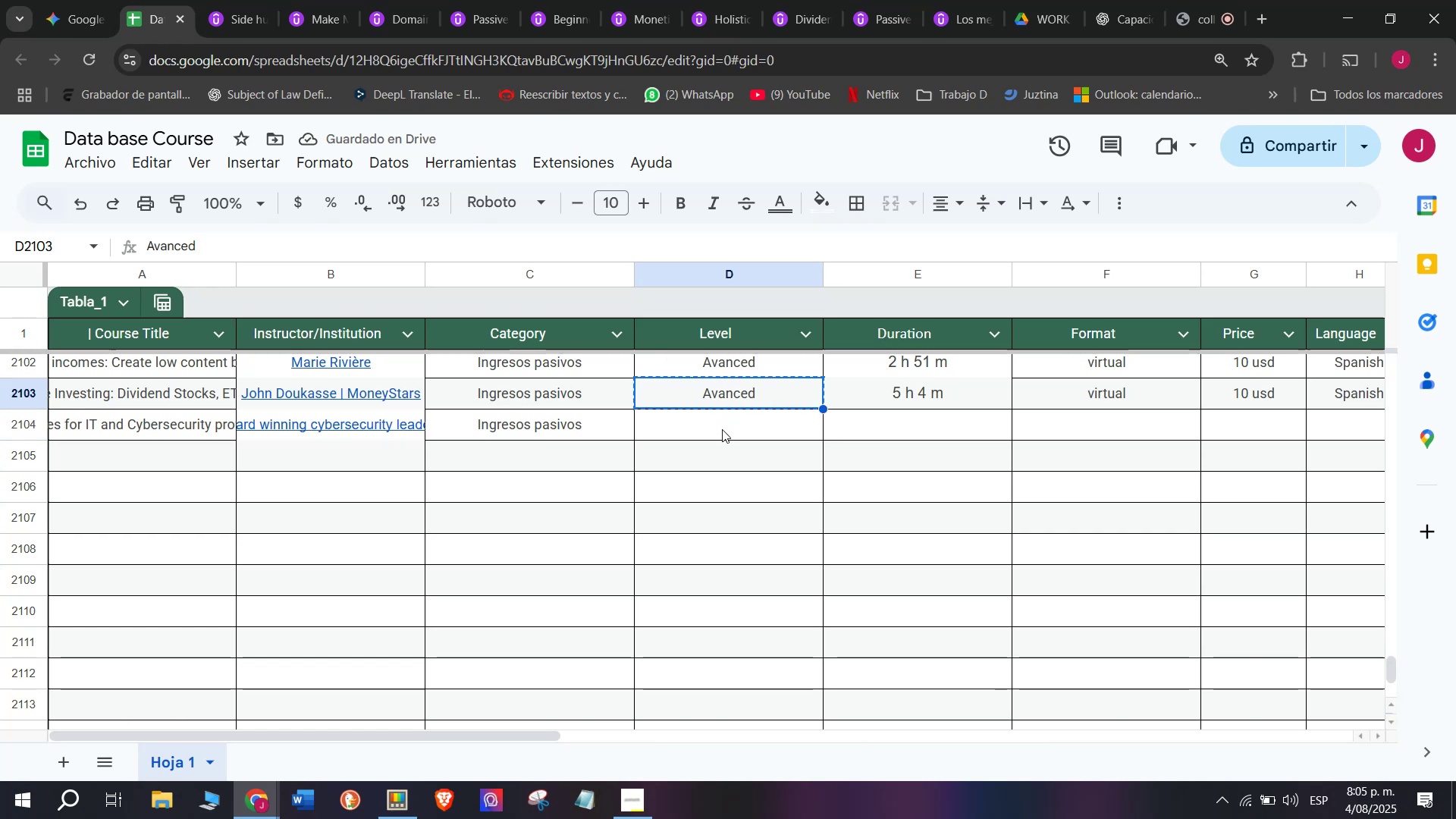 
double_click([722, 429])
 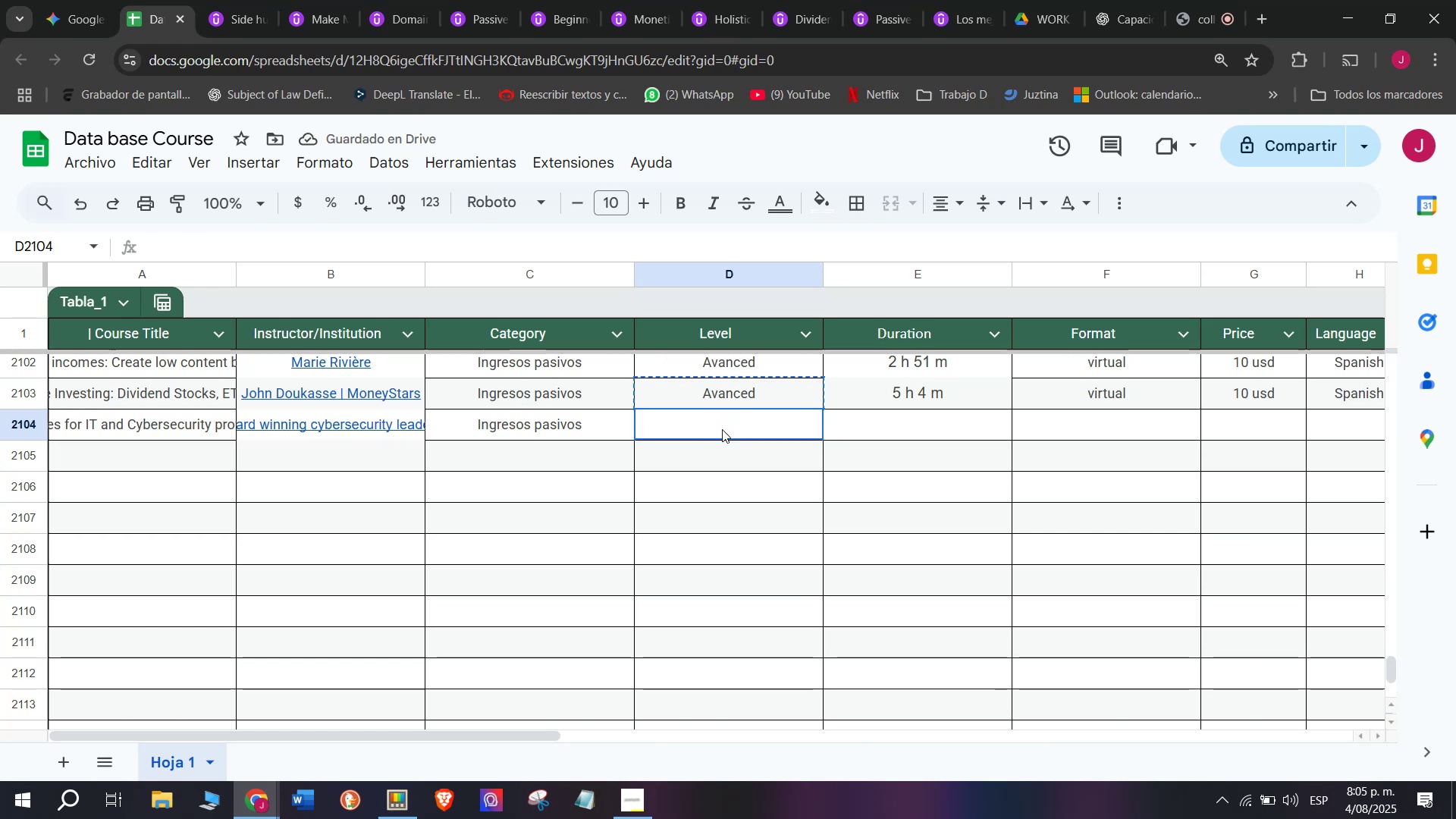 
key(Z)
 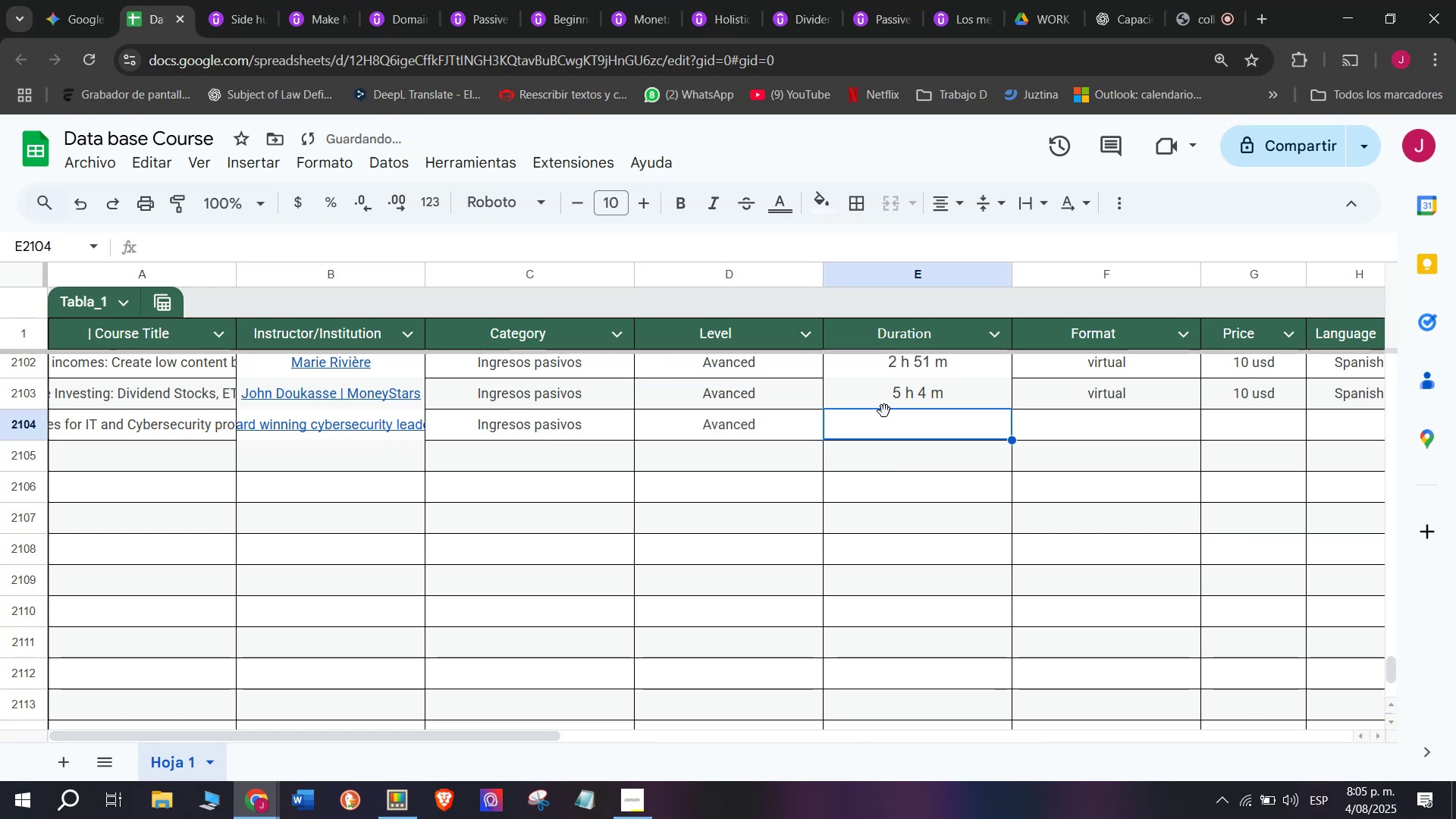 
key(Control+ControlLeft)
 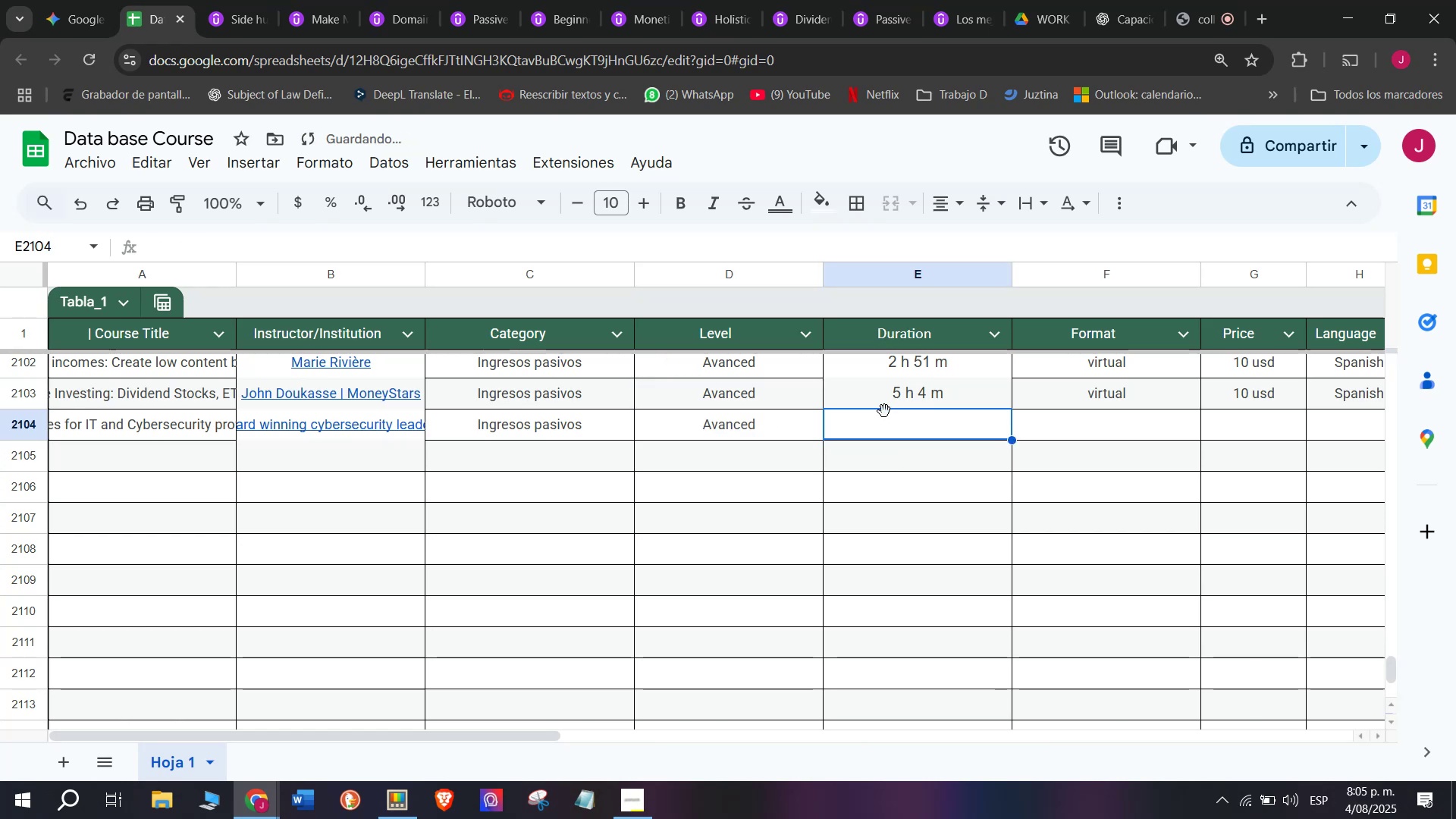 
key(Control+V)
 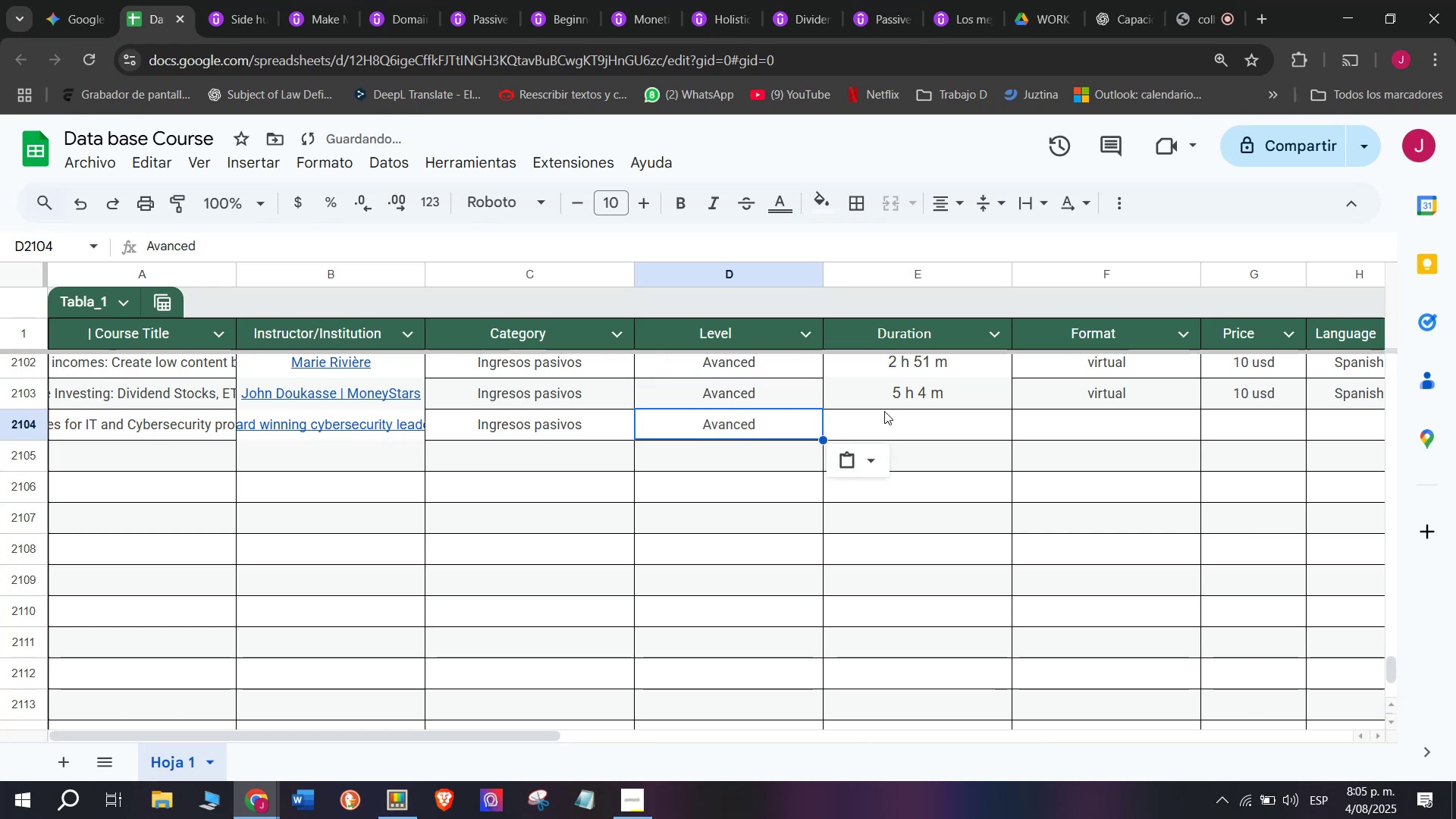 
triple_click([884, 411])
 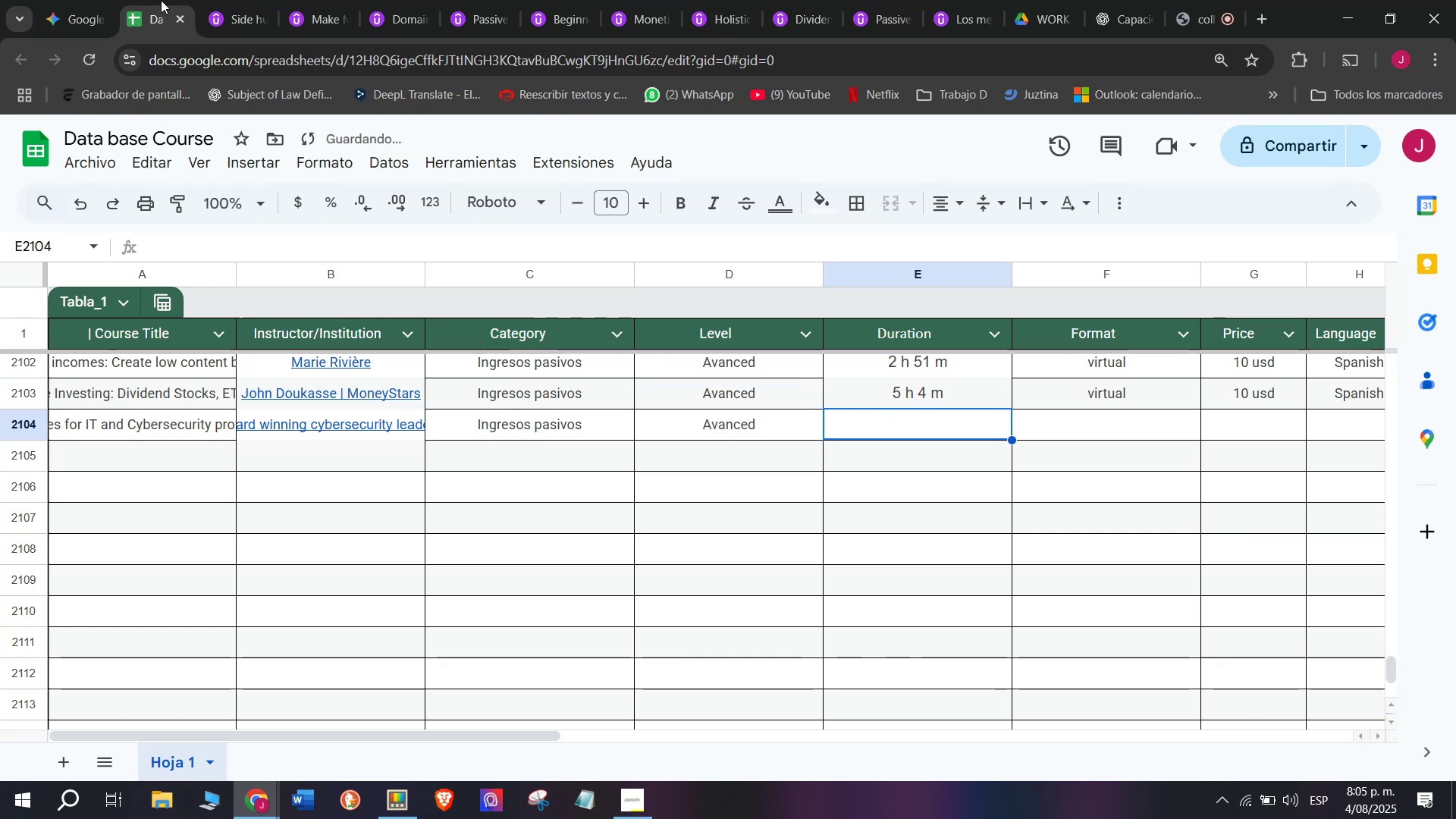 
left_click([256, 0])
 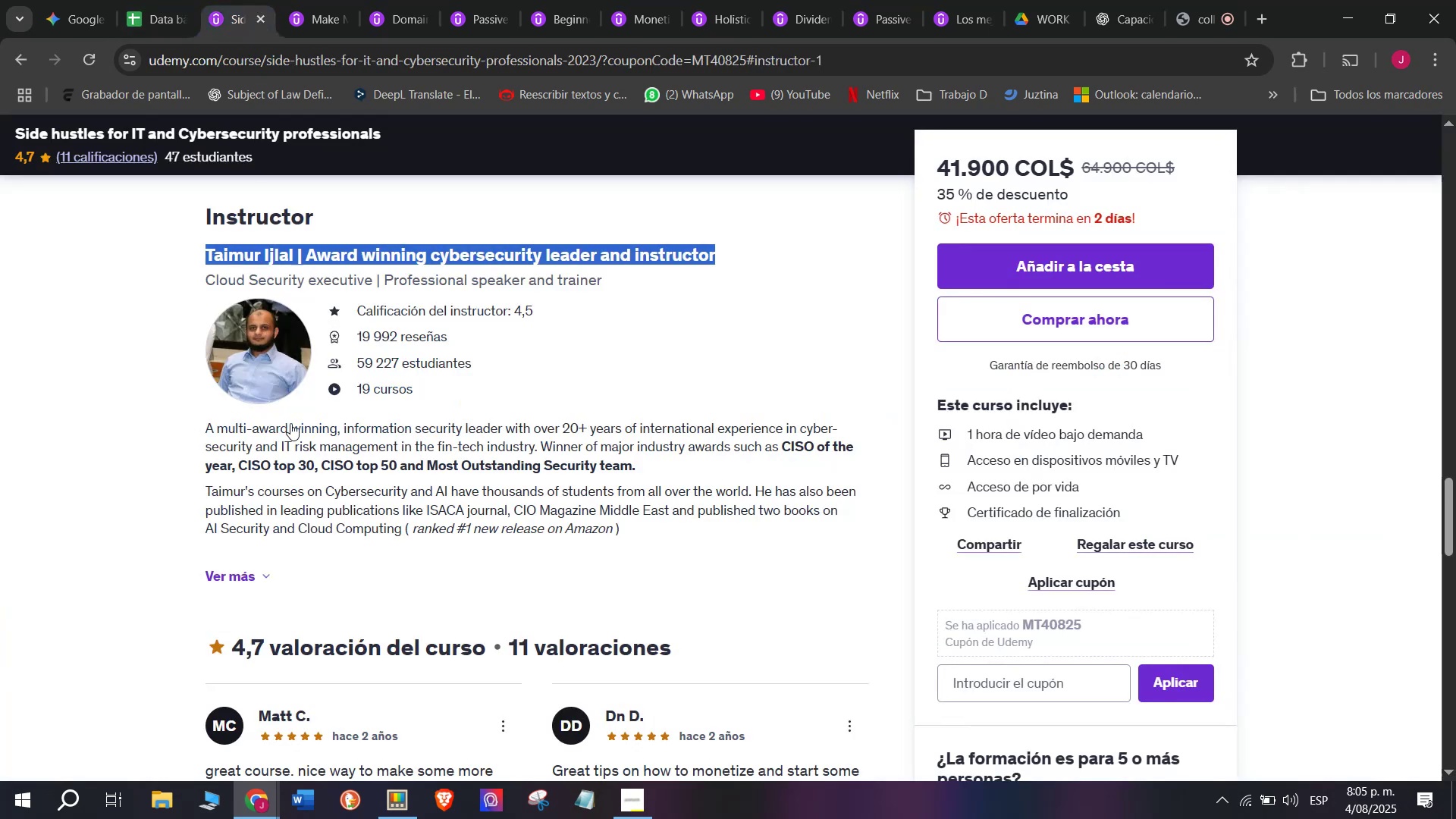 
scroll: coordinate [299, 623], scroll_direction: up, amount: 9.0
 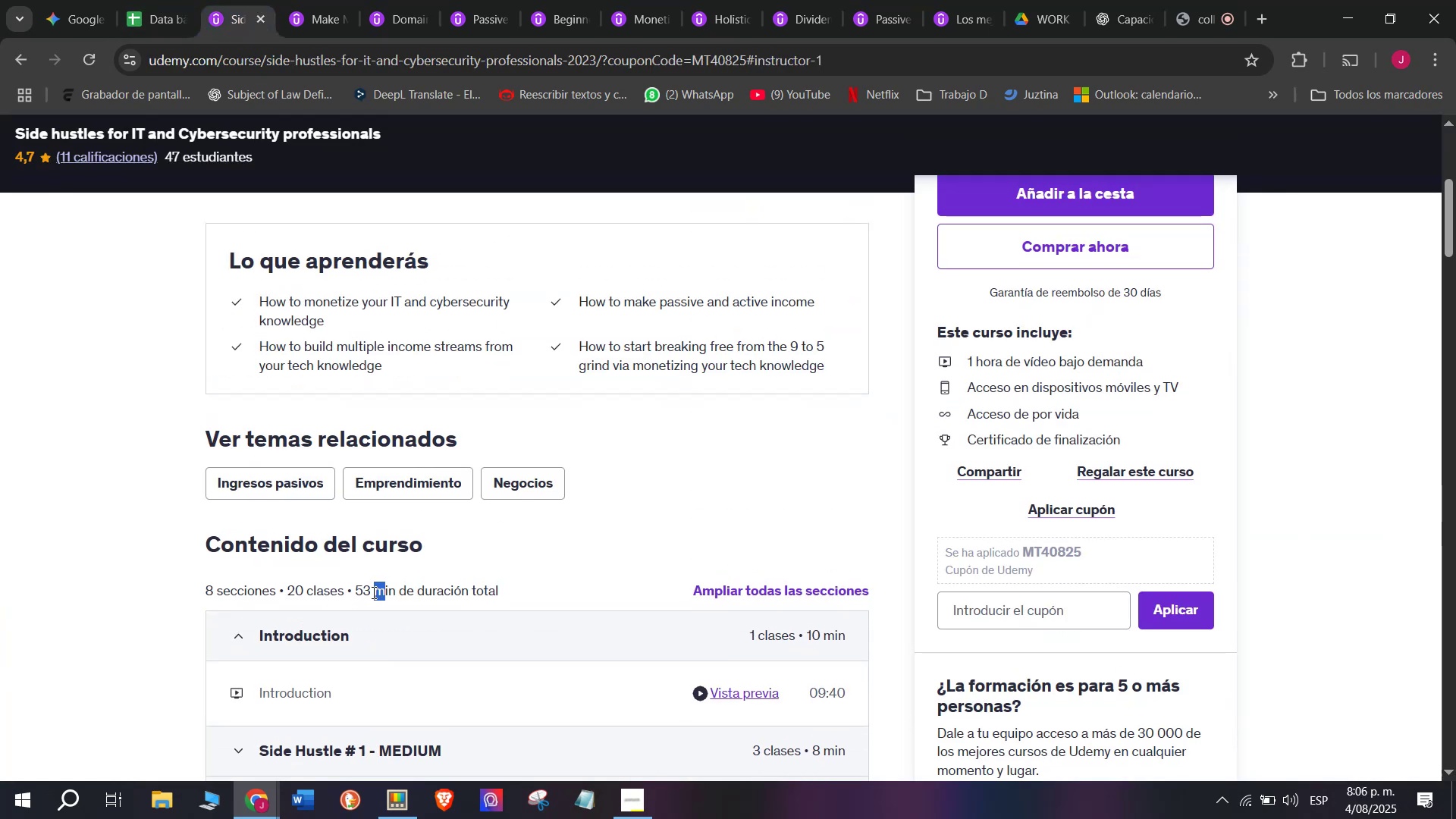 
key(Control+ControlLeft)
 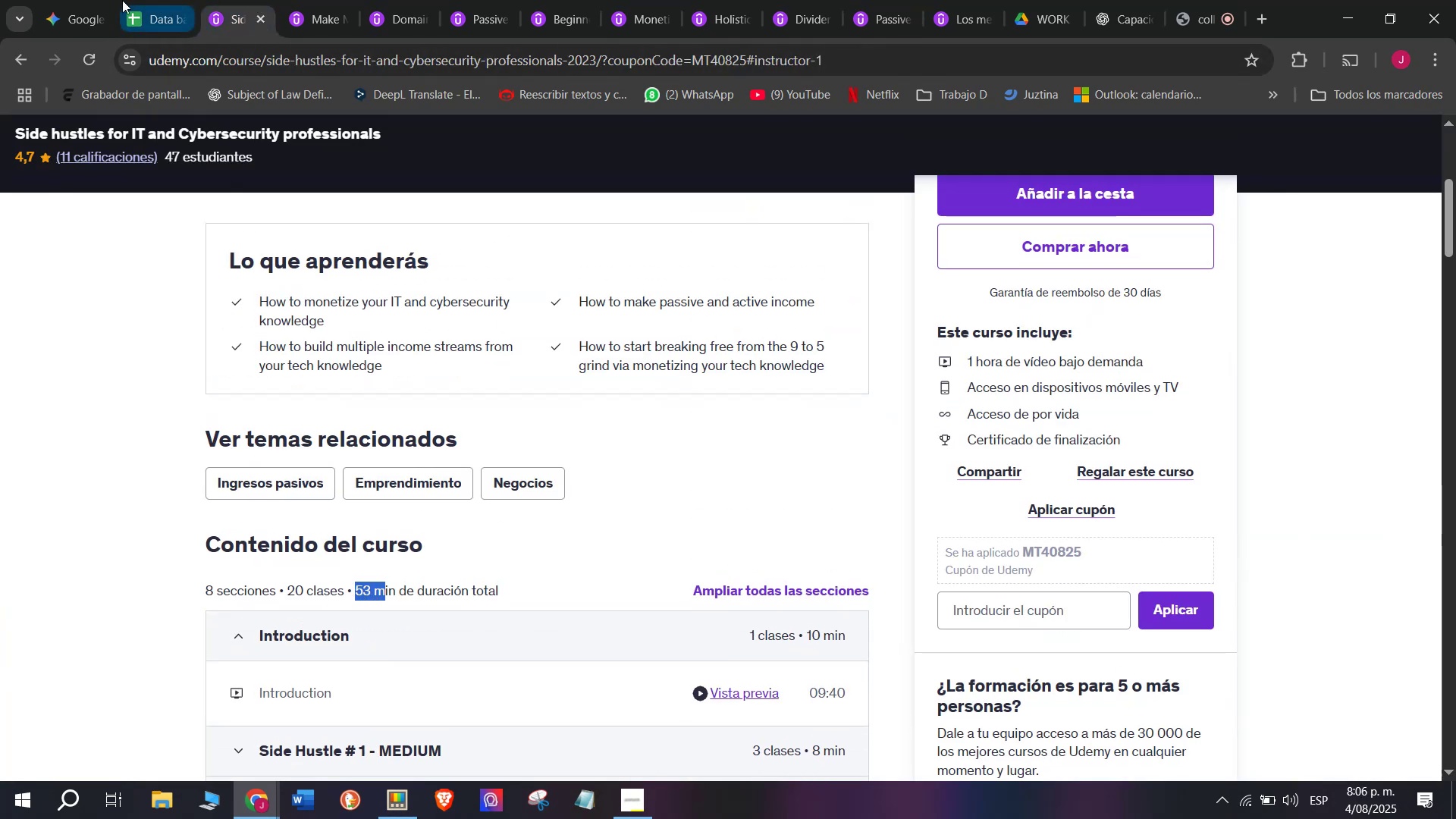 
key(Break)
 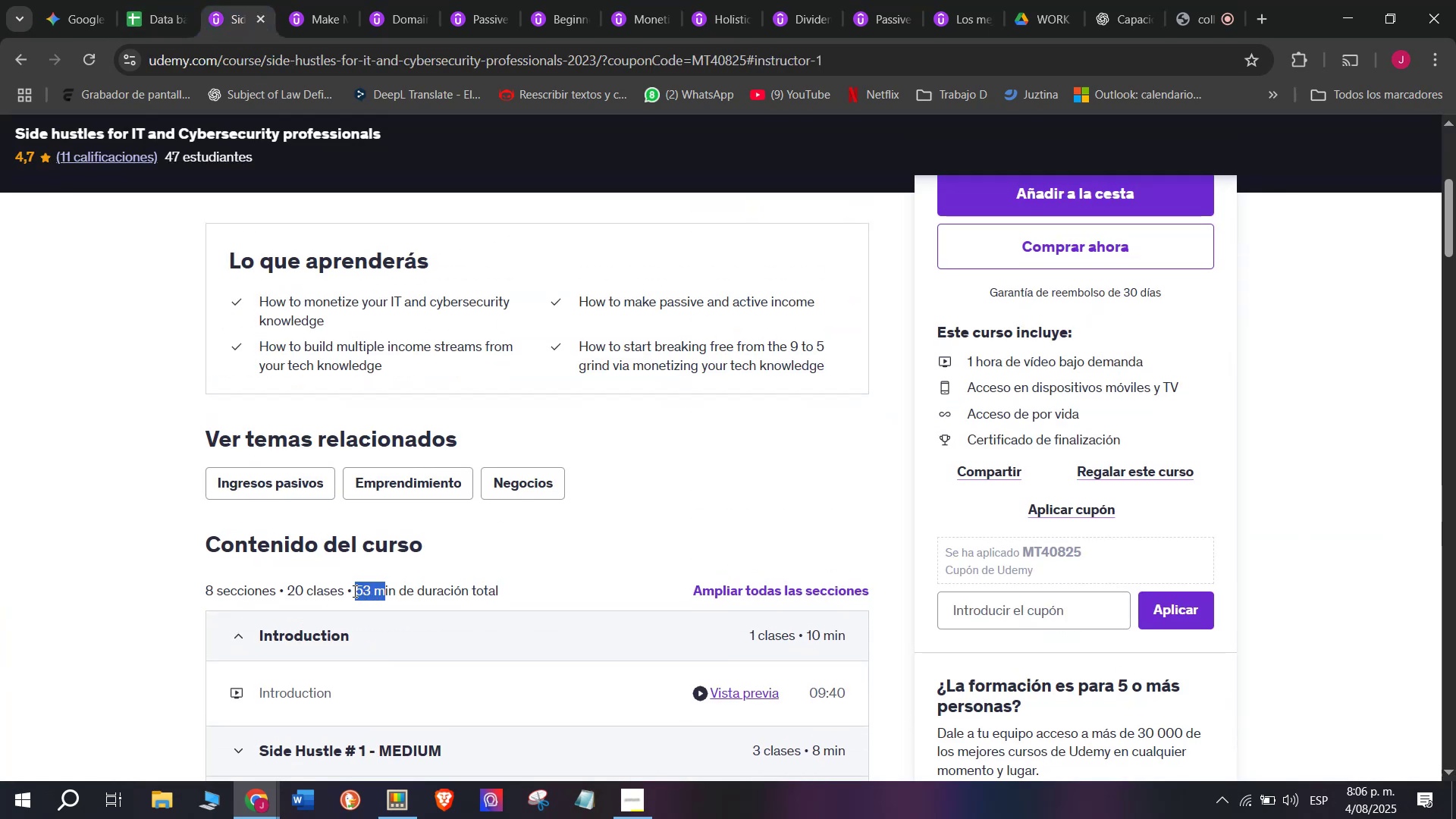 
key(Control+C)
 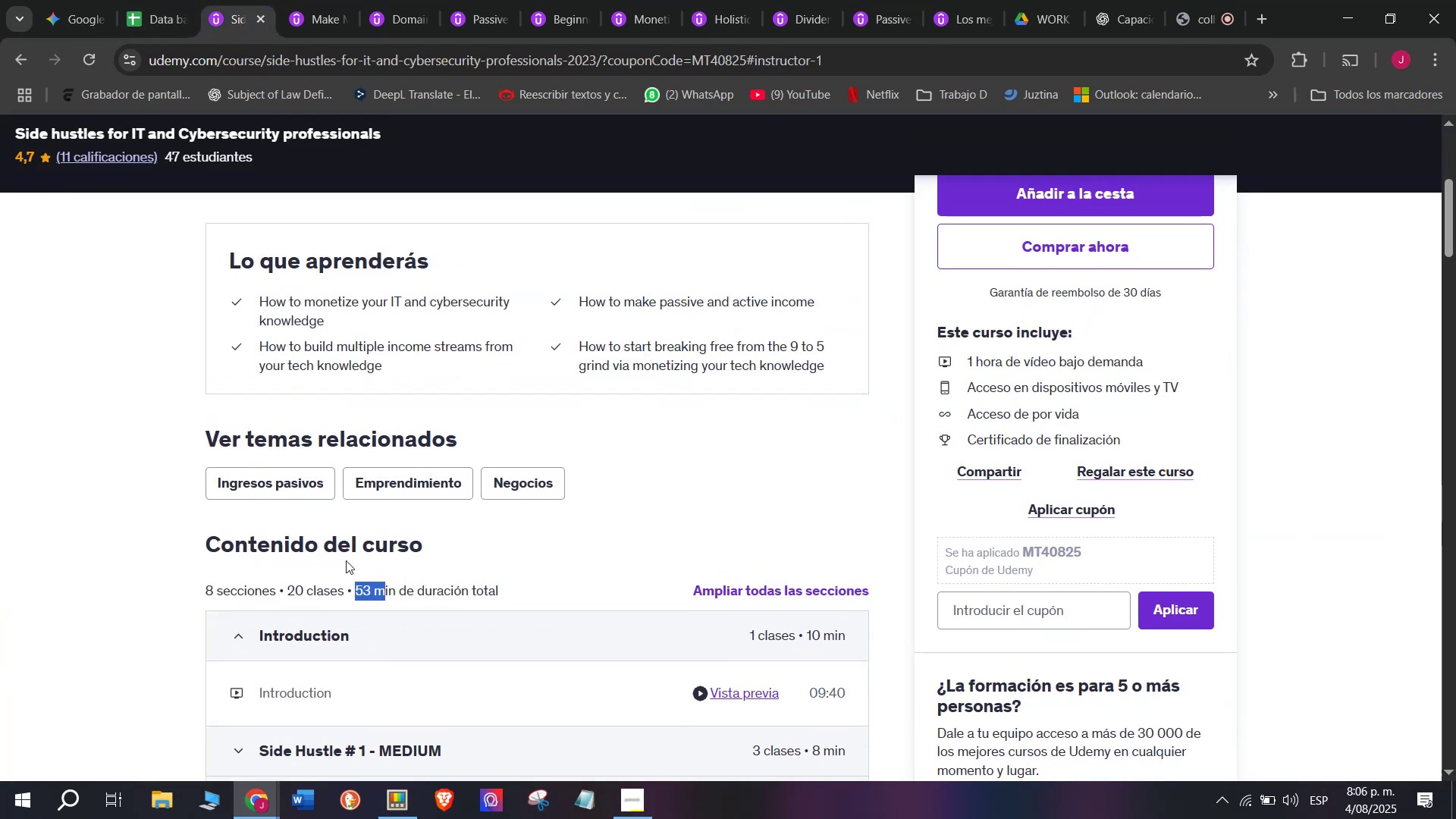 
key(Control+ControlLeft)
 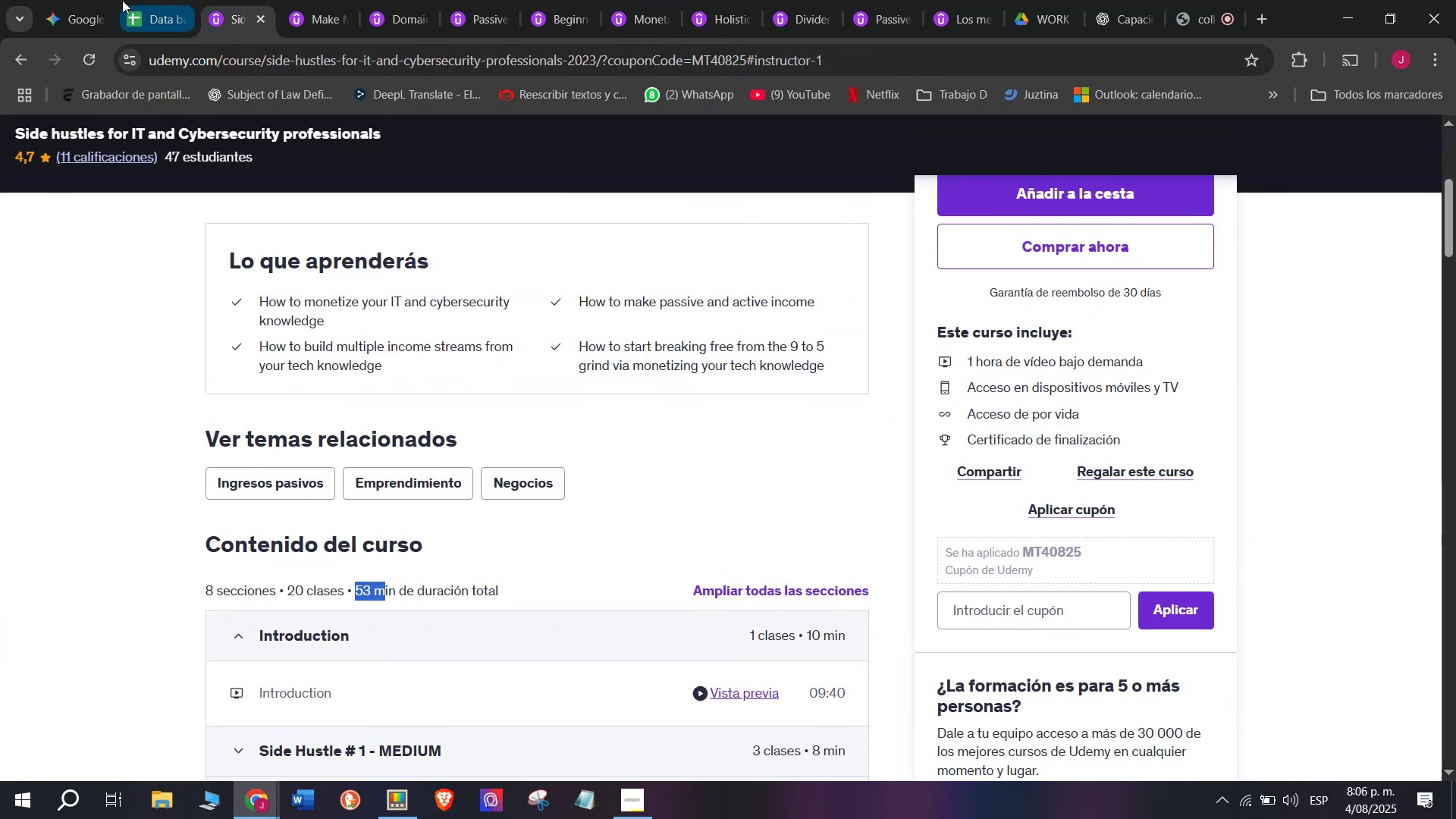 
key(Break)
 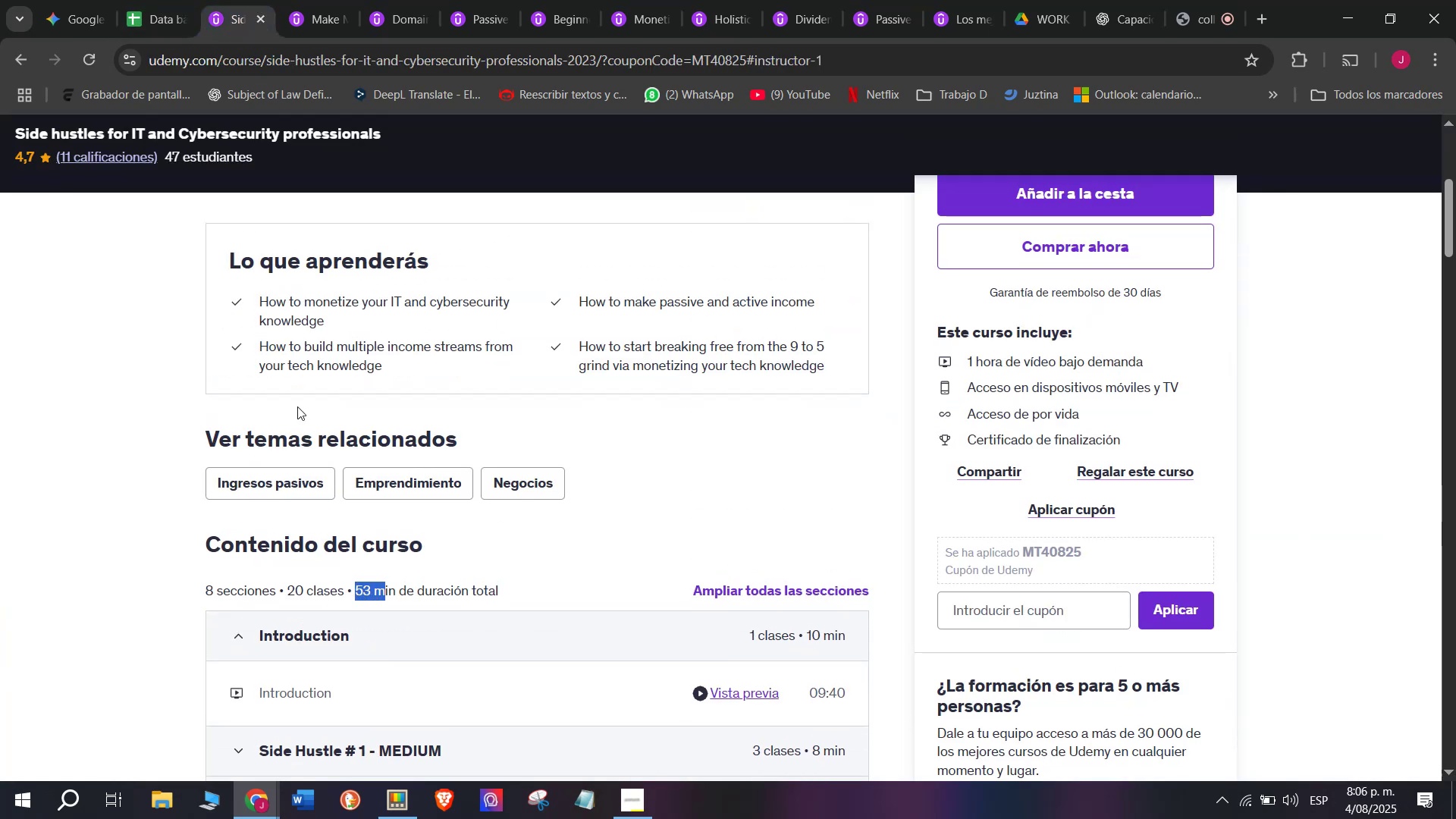 
key(Control+C)
 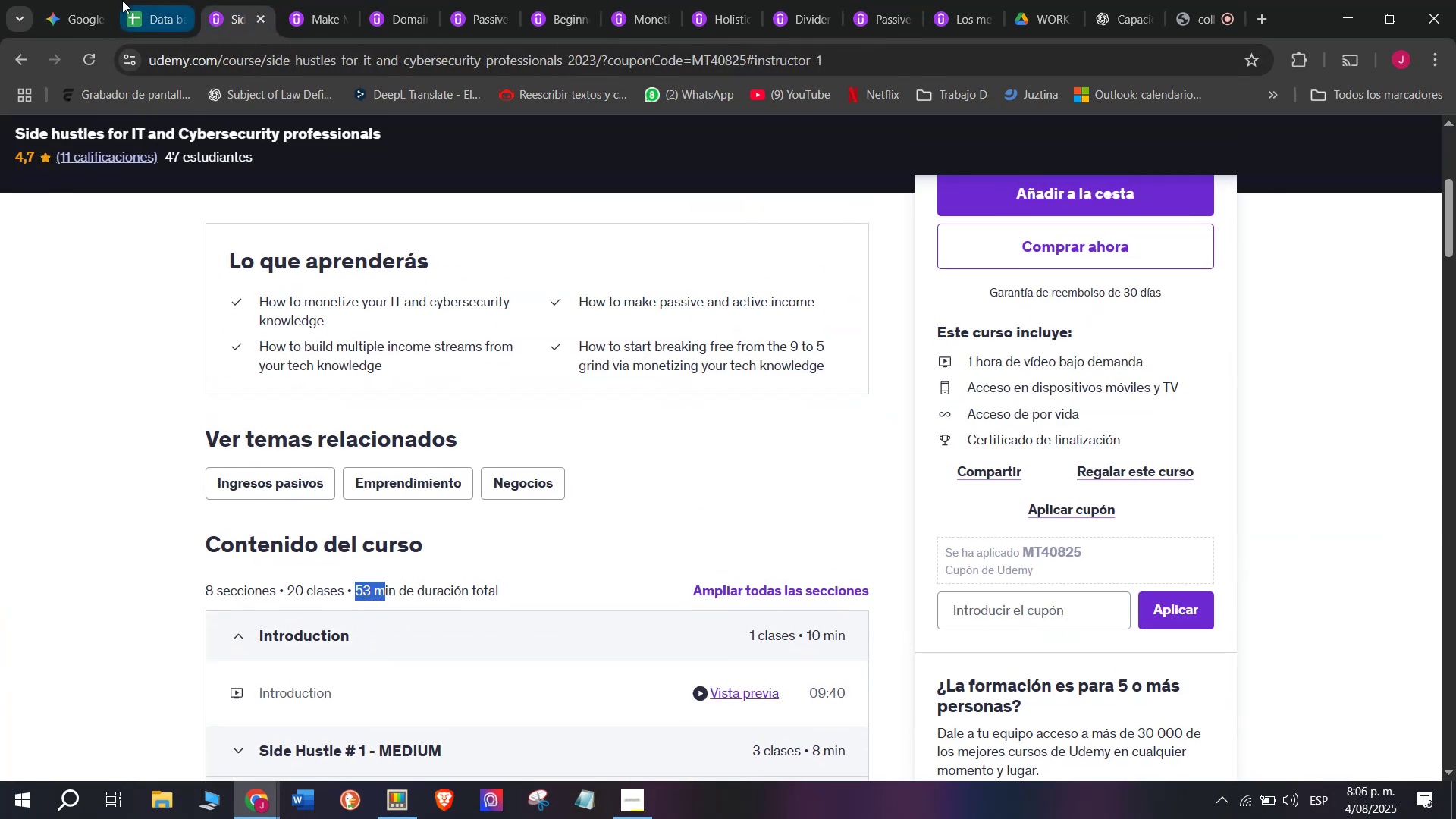 
left_click([122, 0])
 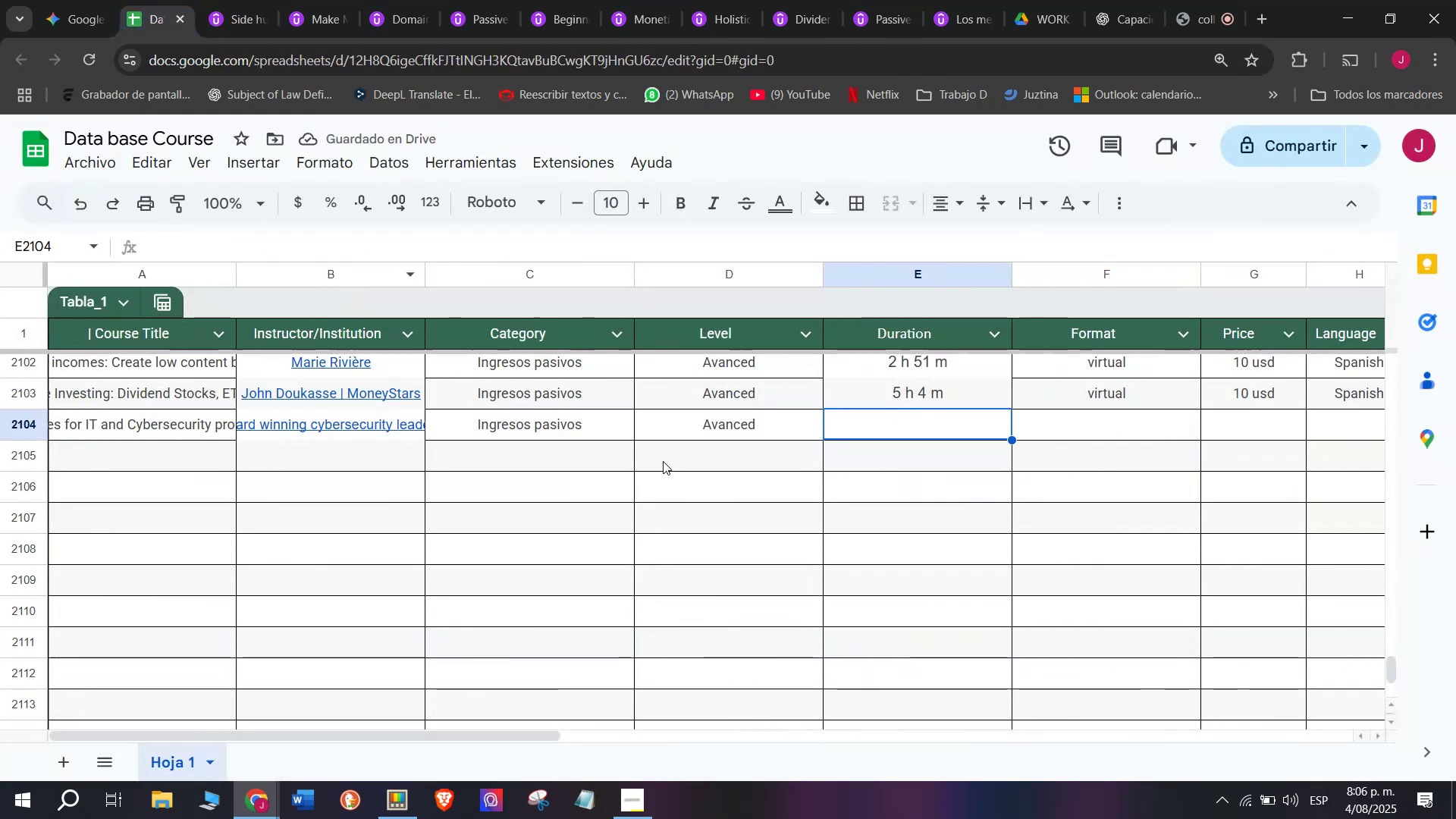 
key(Z)
 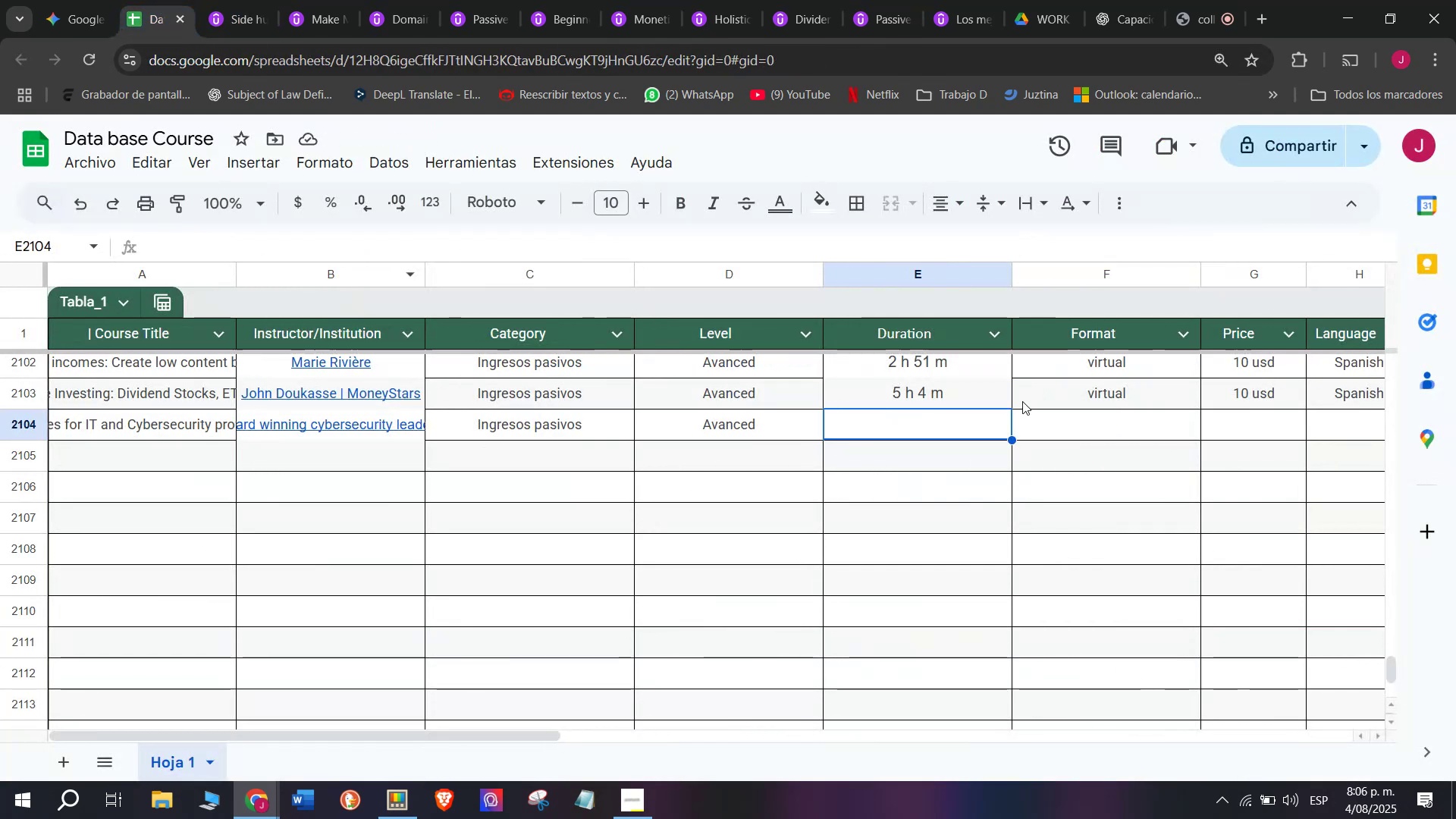 
key(Control+ControlLeft)
 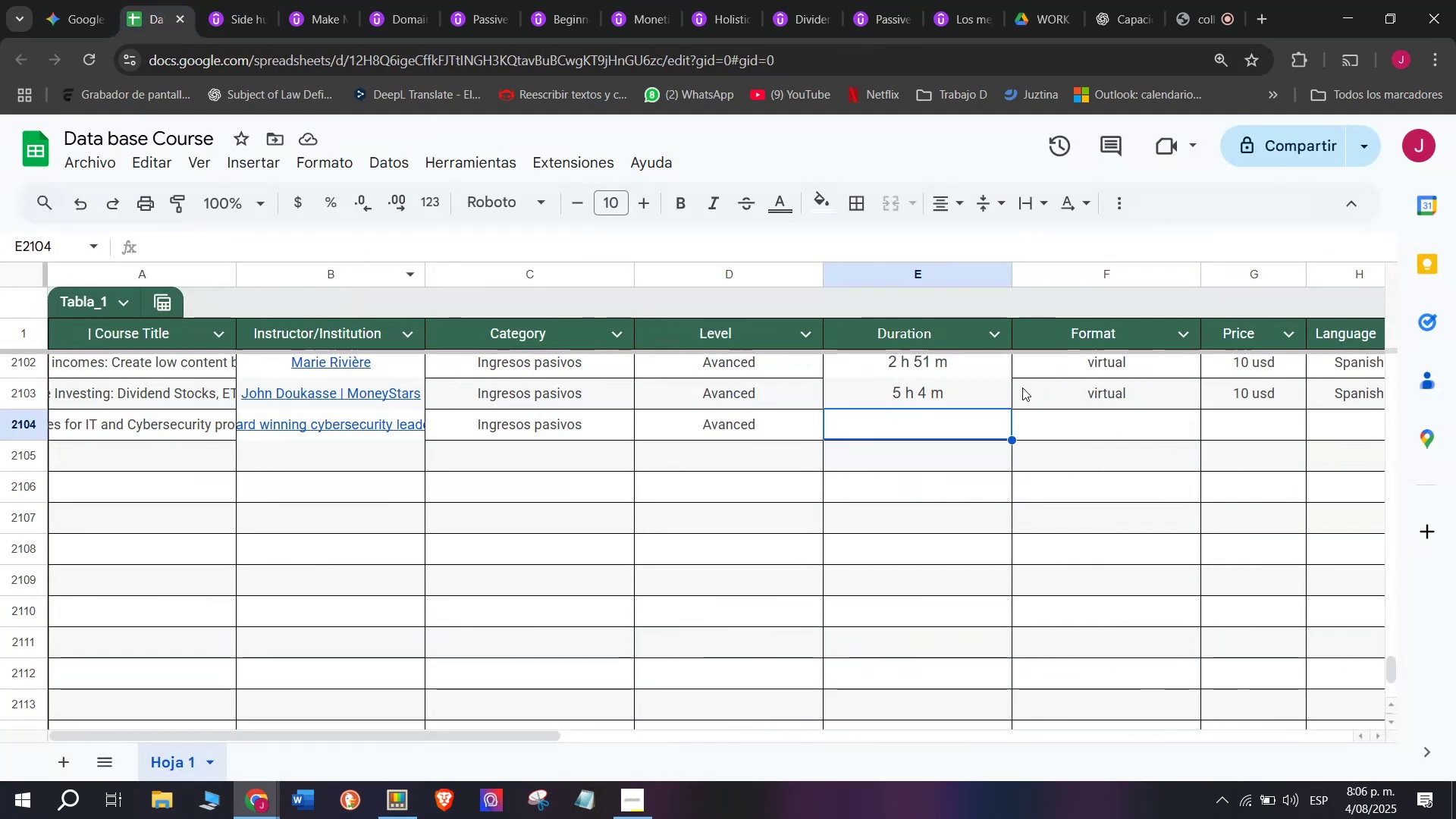 
key(Control+V)
 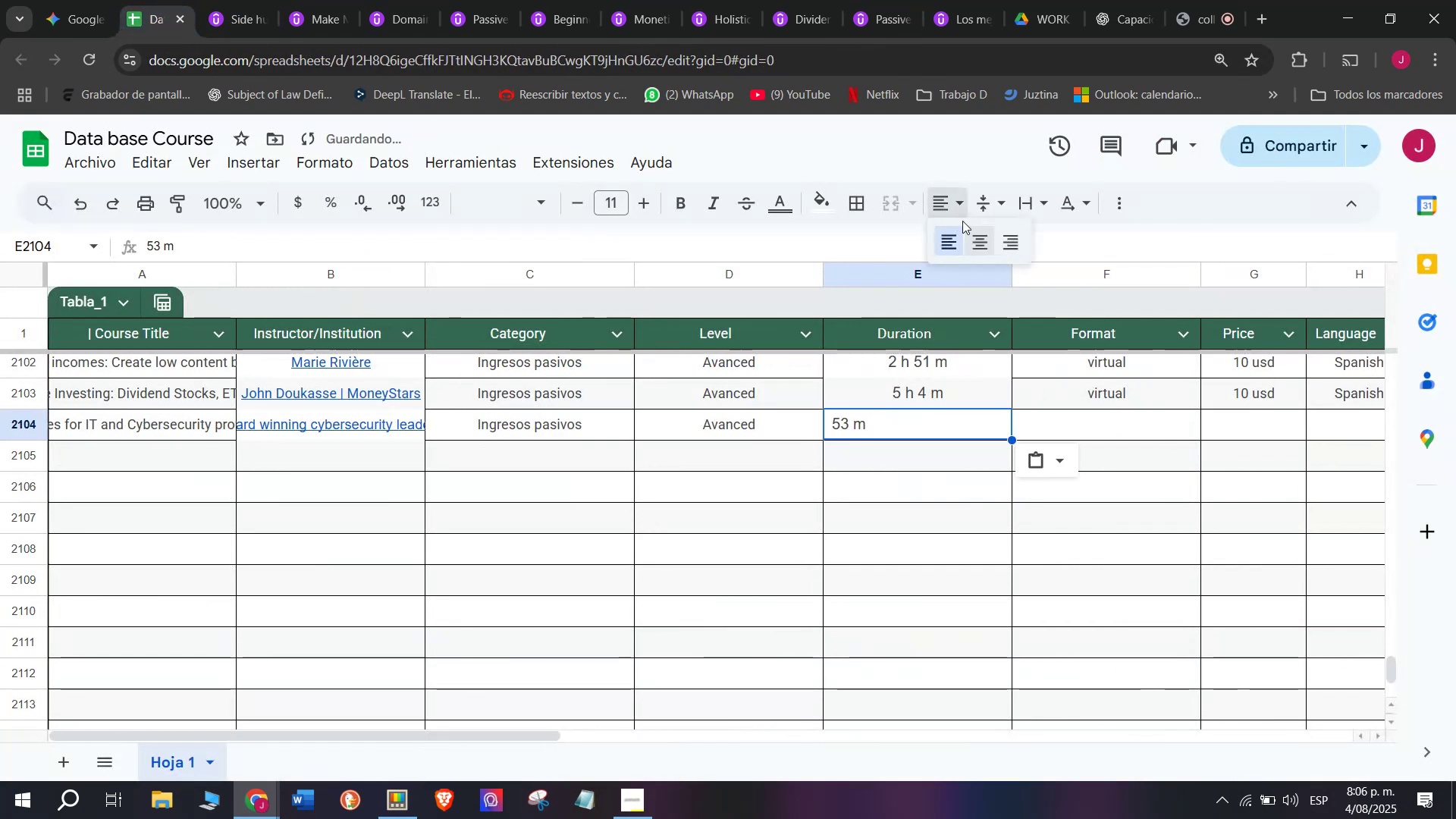 
double_click([984, 242])
 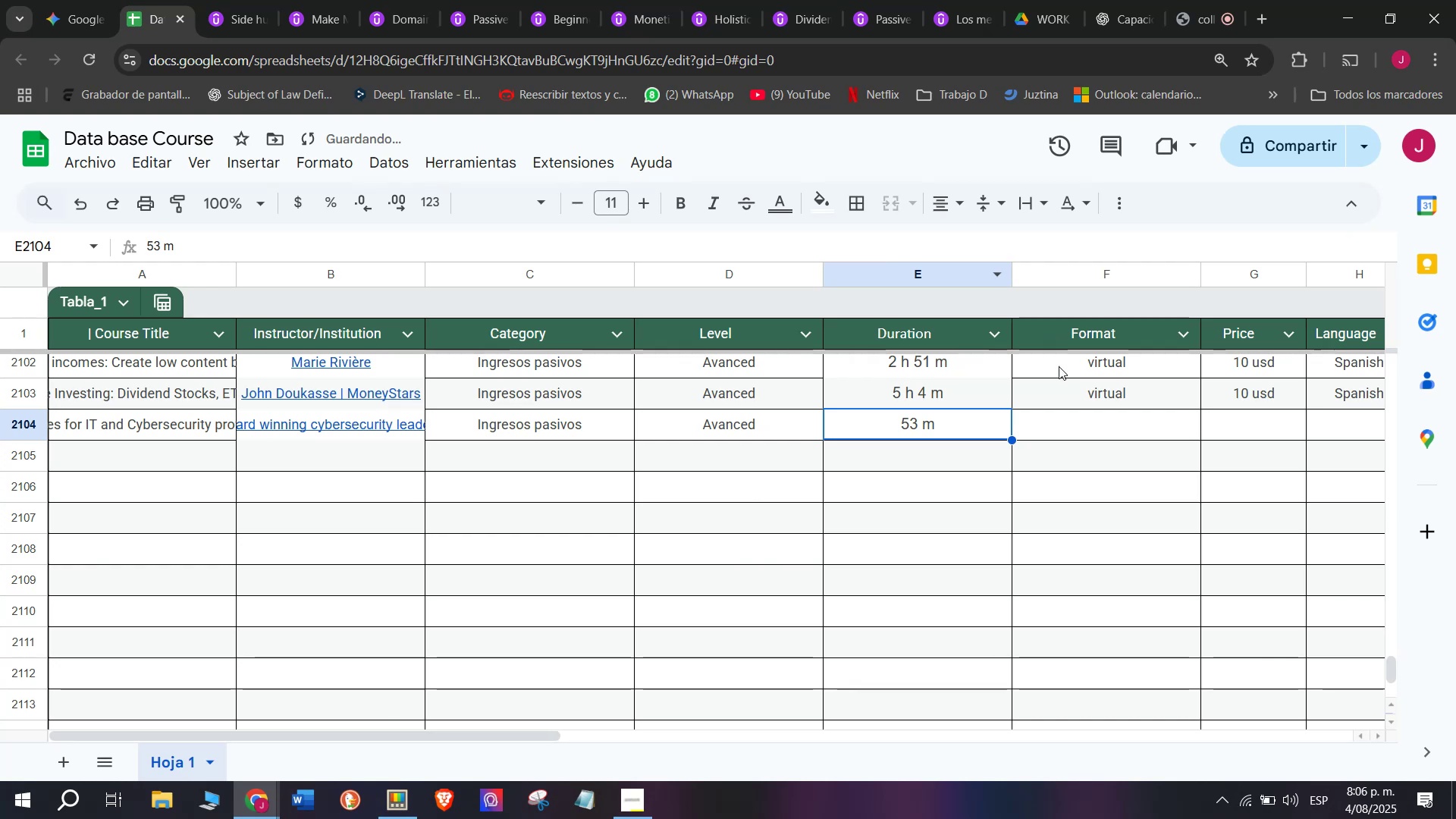 
left_click([1071, 384])
 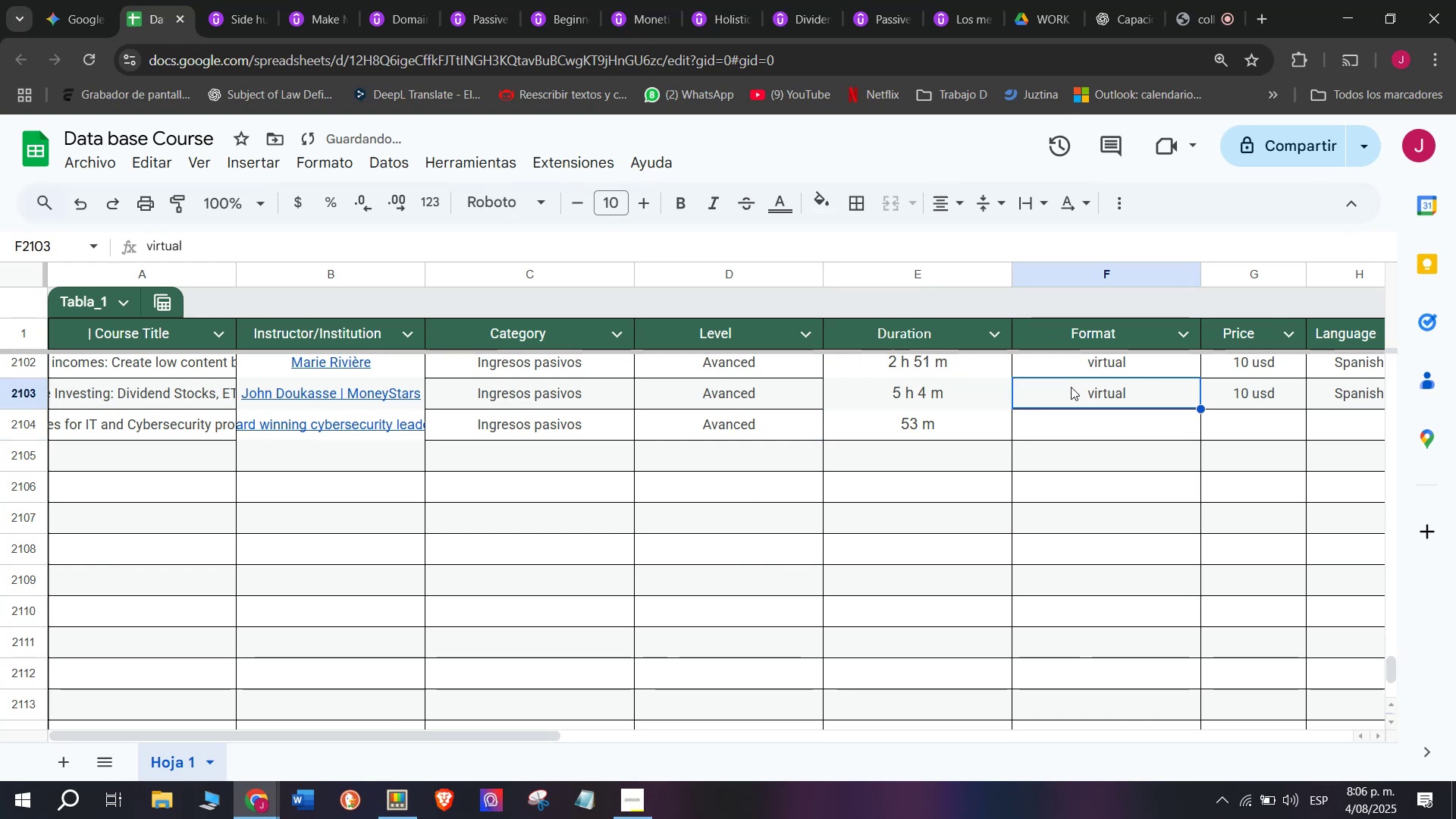 
key(Control+ControlLeft)
 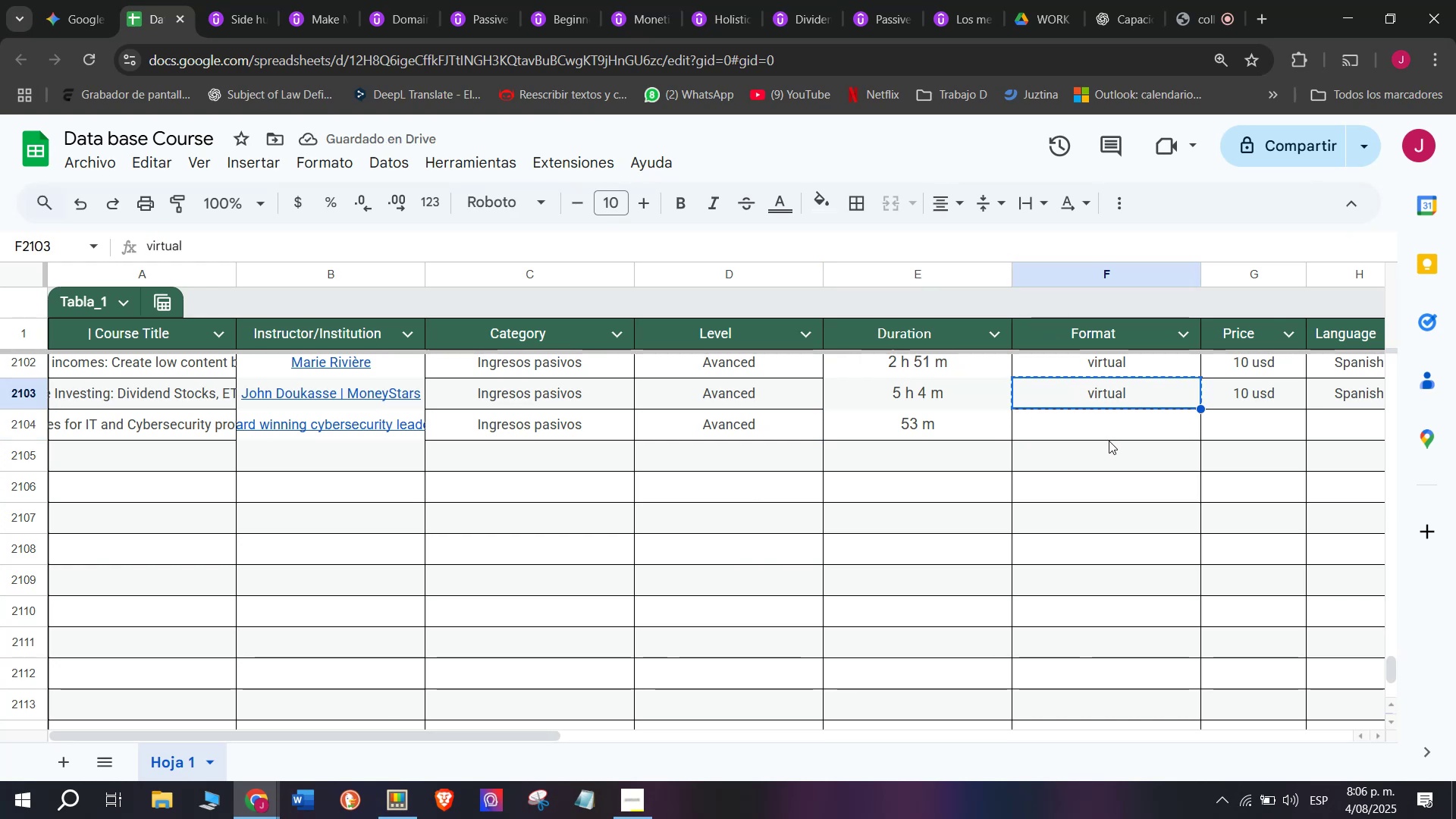 
key(Break)
 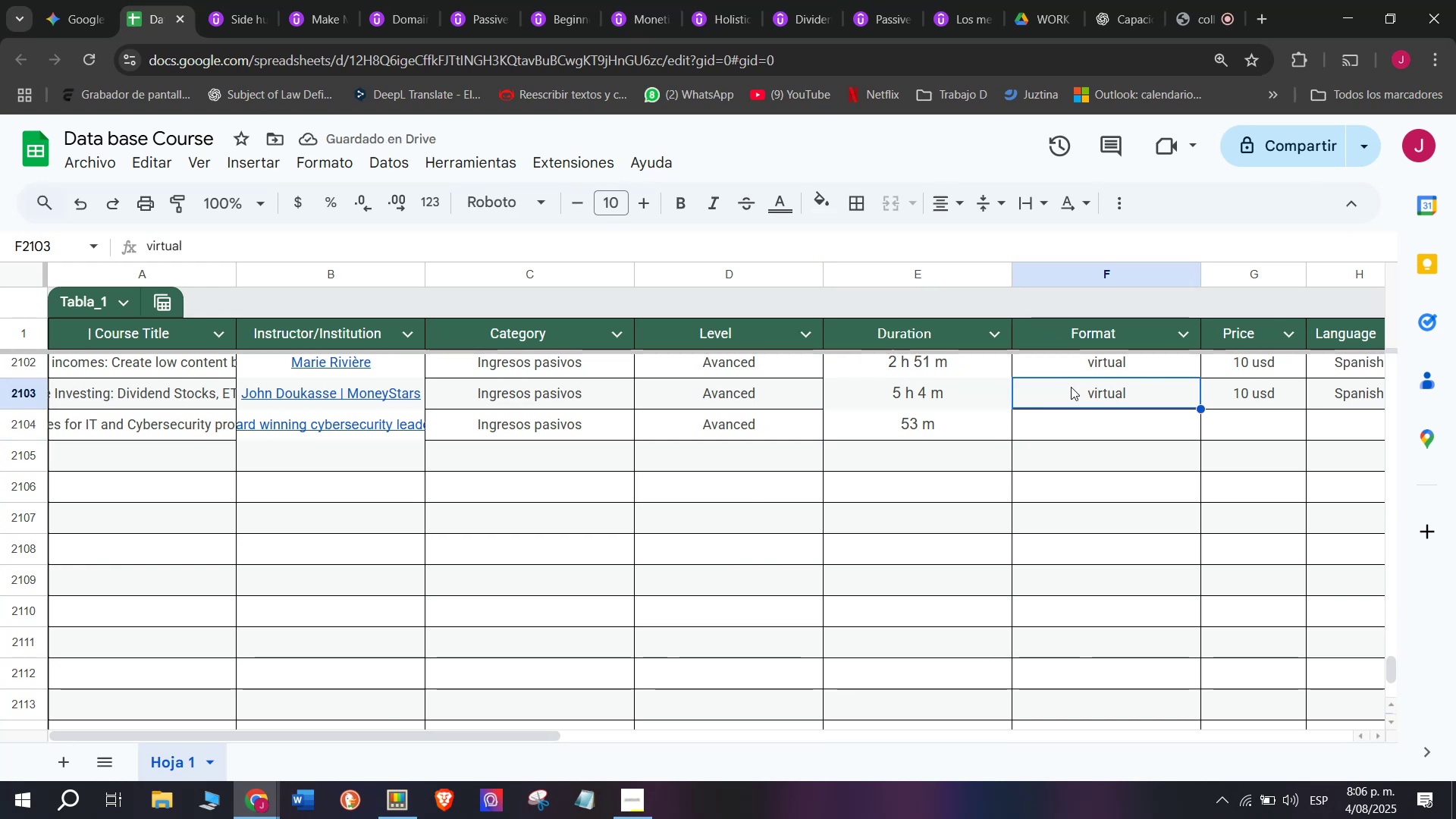 
key(Control+C)
 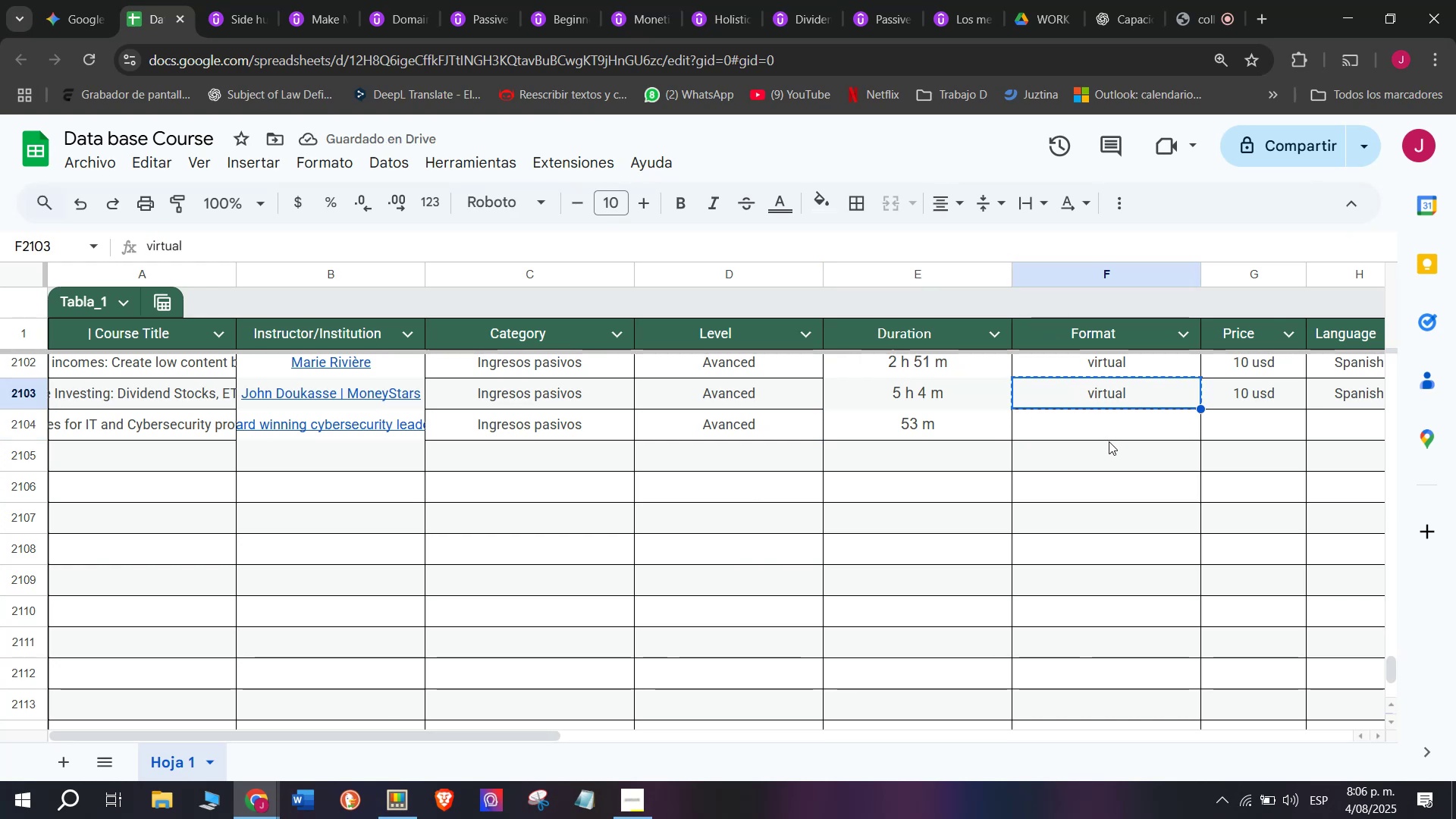 
left_click([1109, 441])
 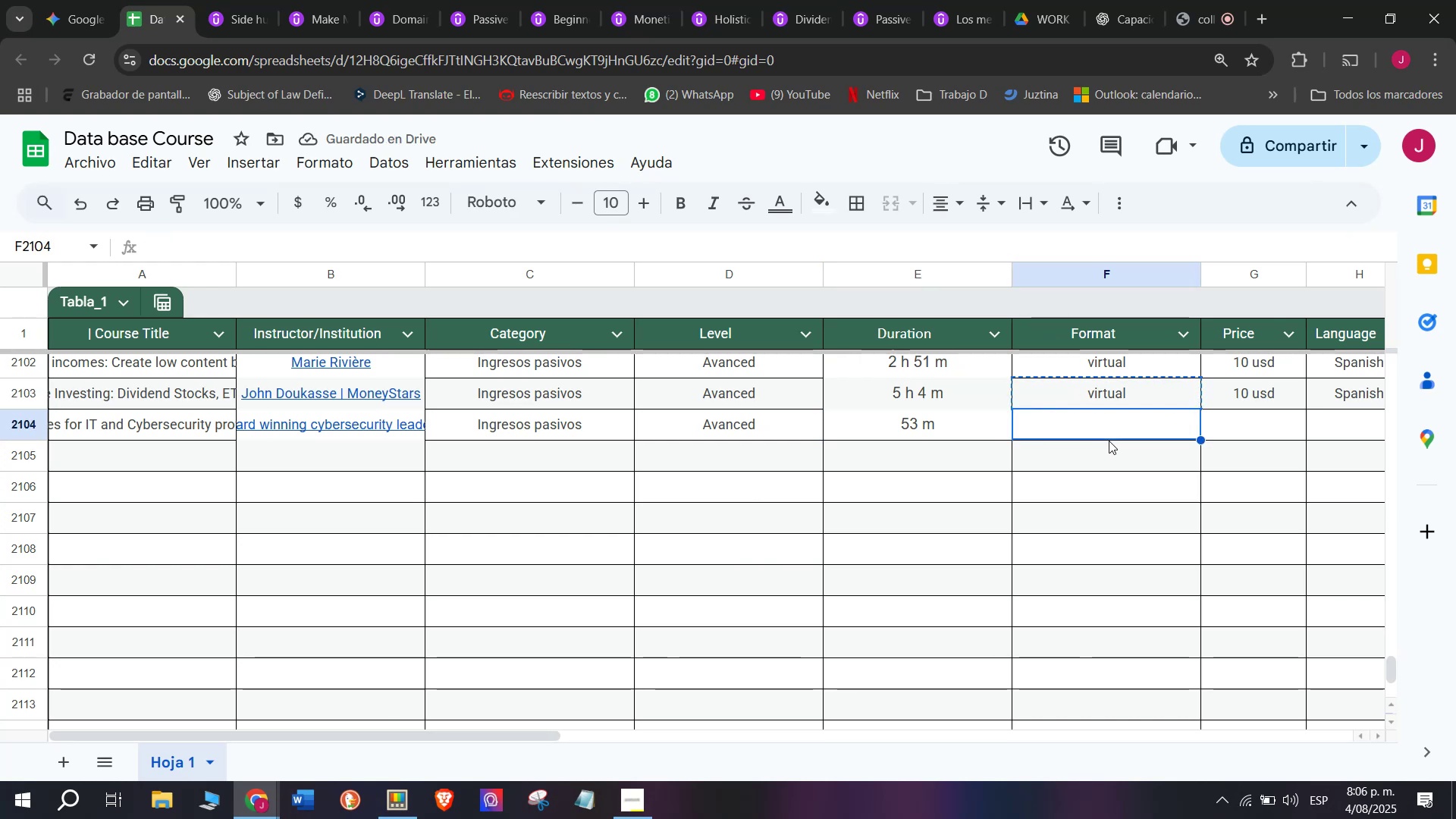 
key(Control+ControlLeft)
 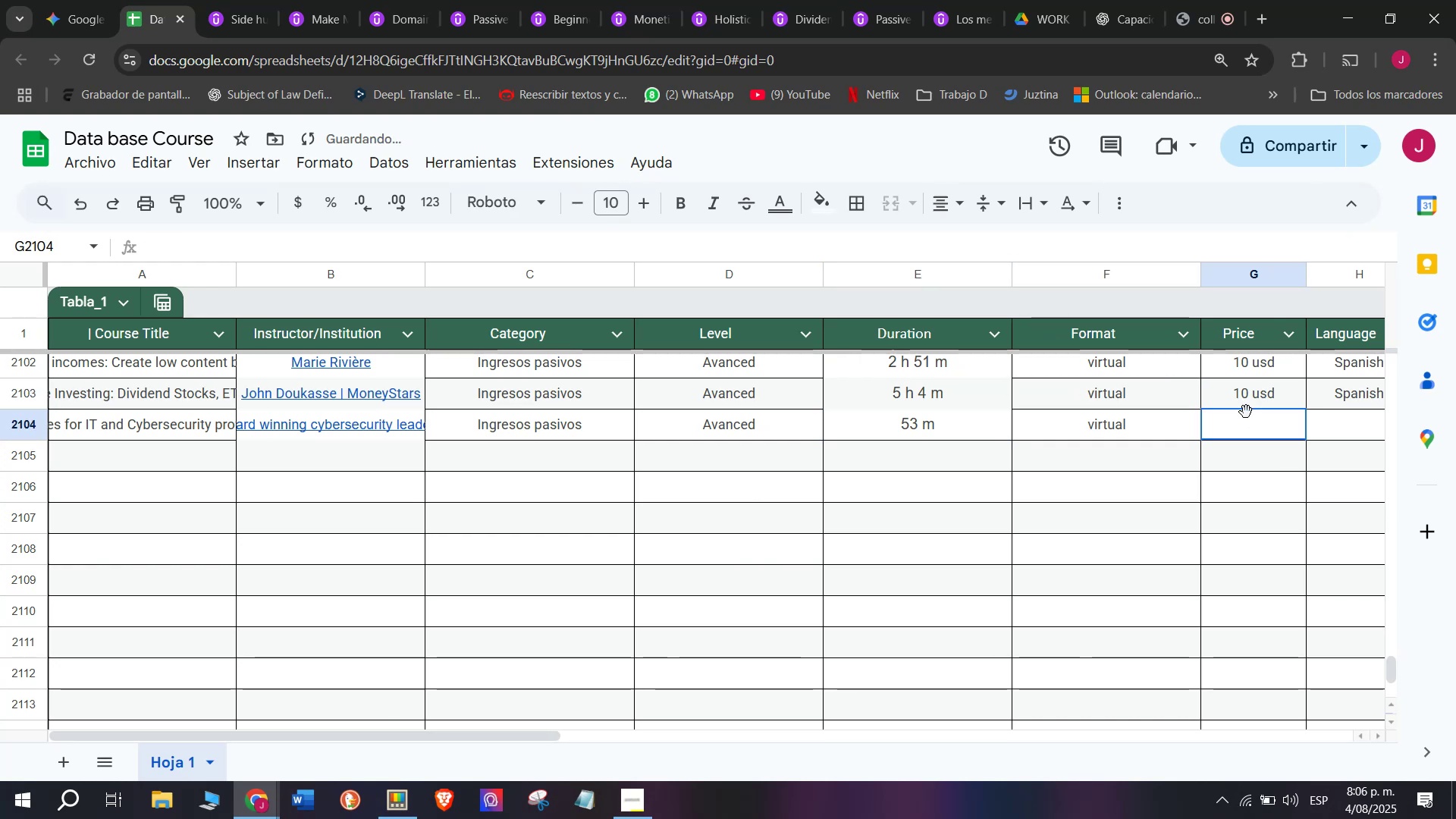 
key(Z)
 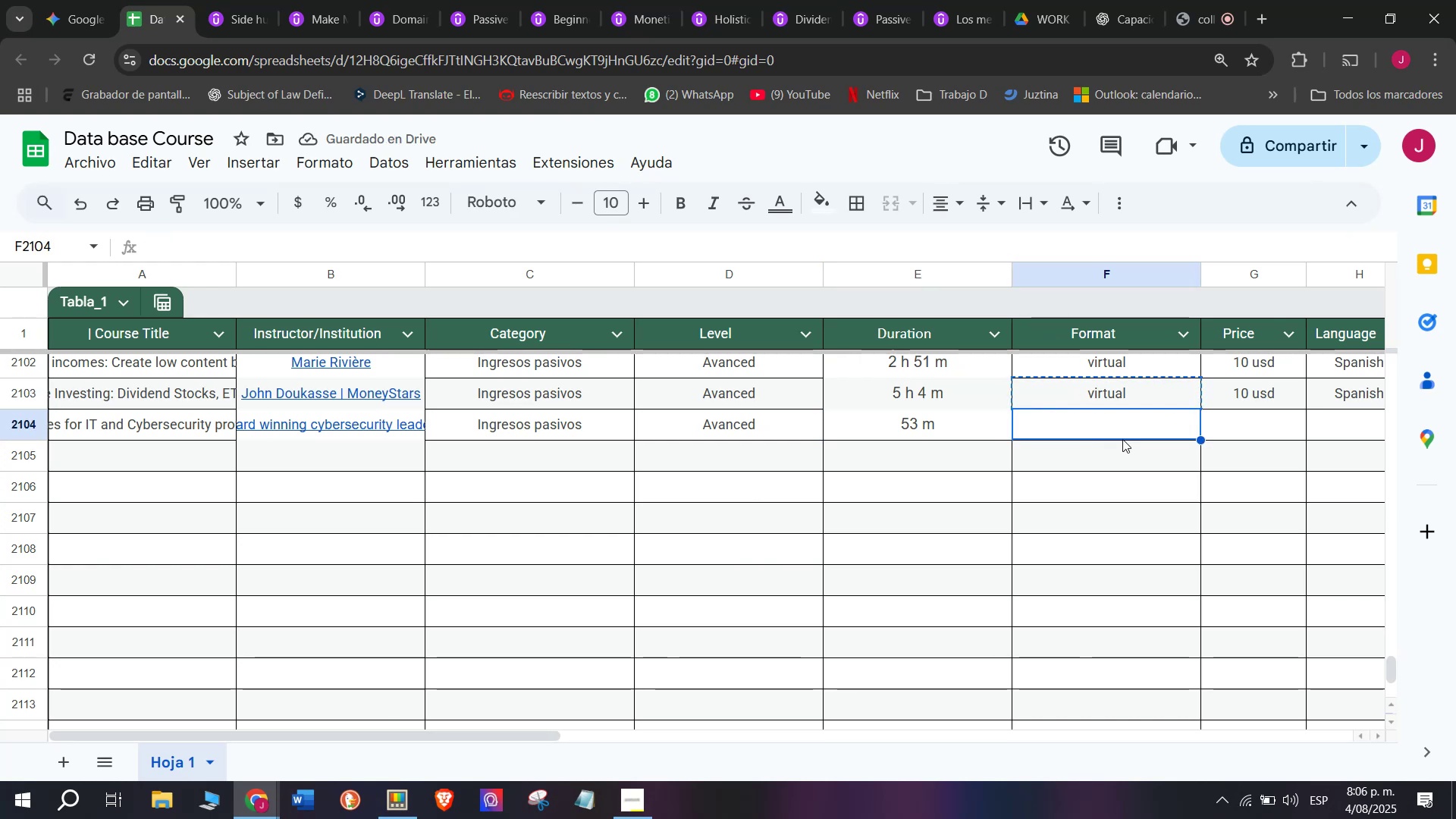 
key(Control+V)
 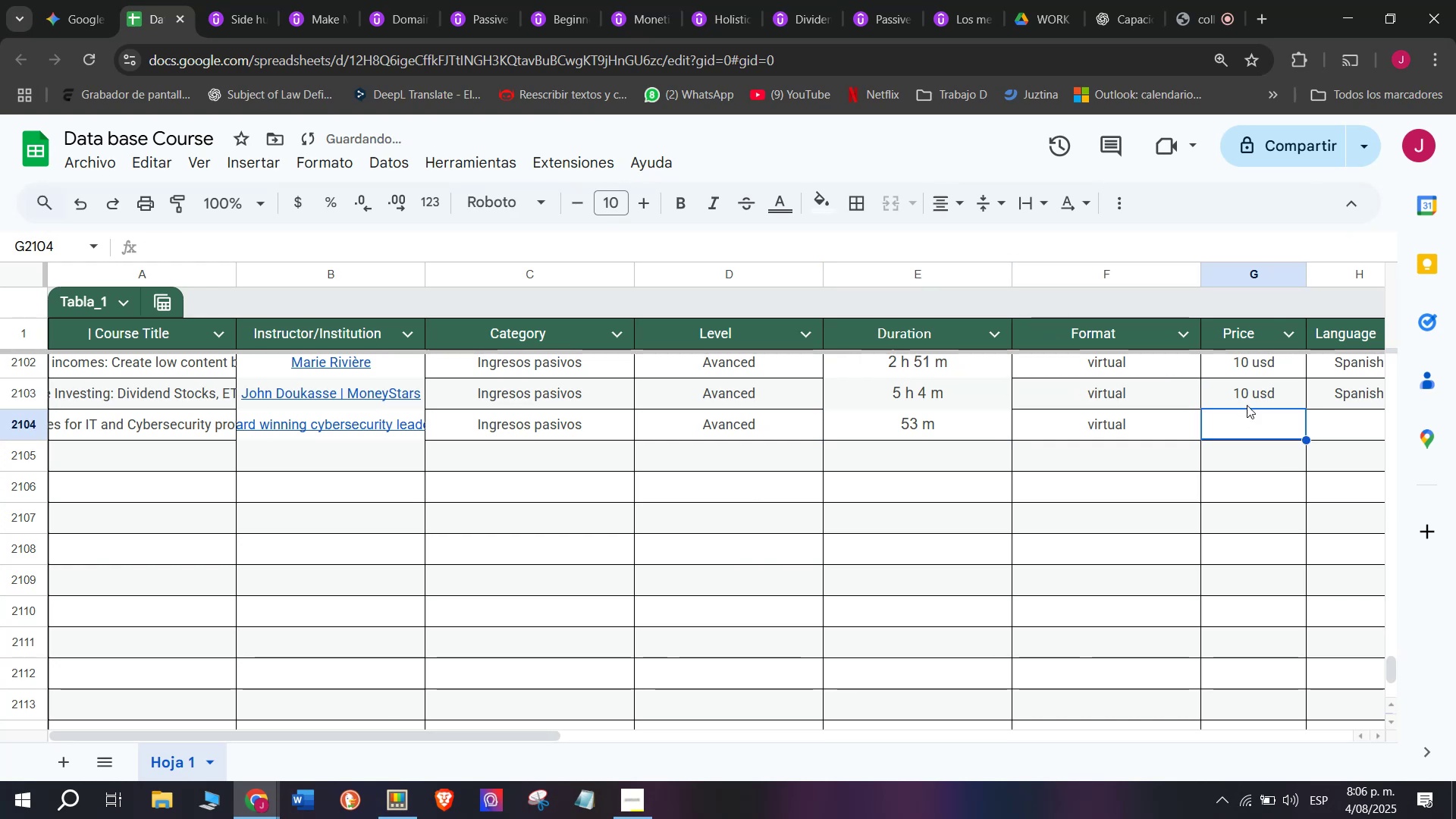 
double_click([1248, 391])
 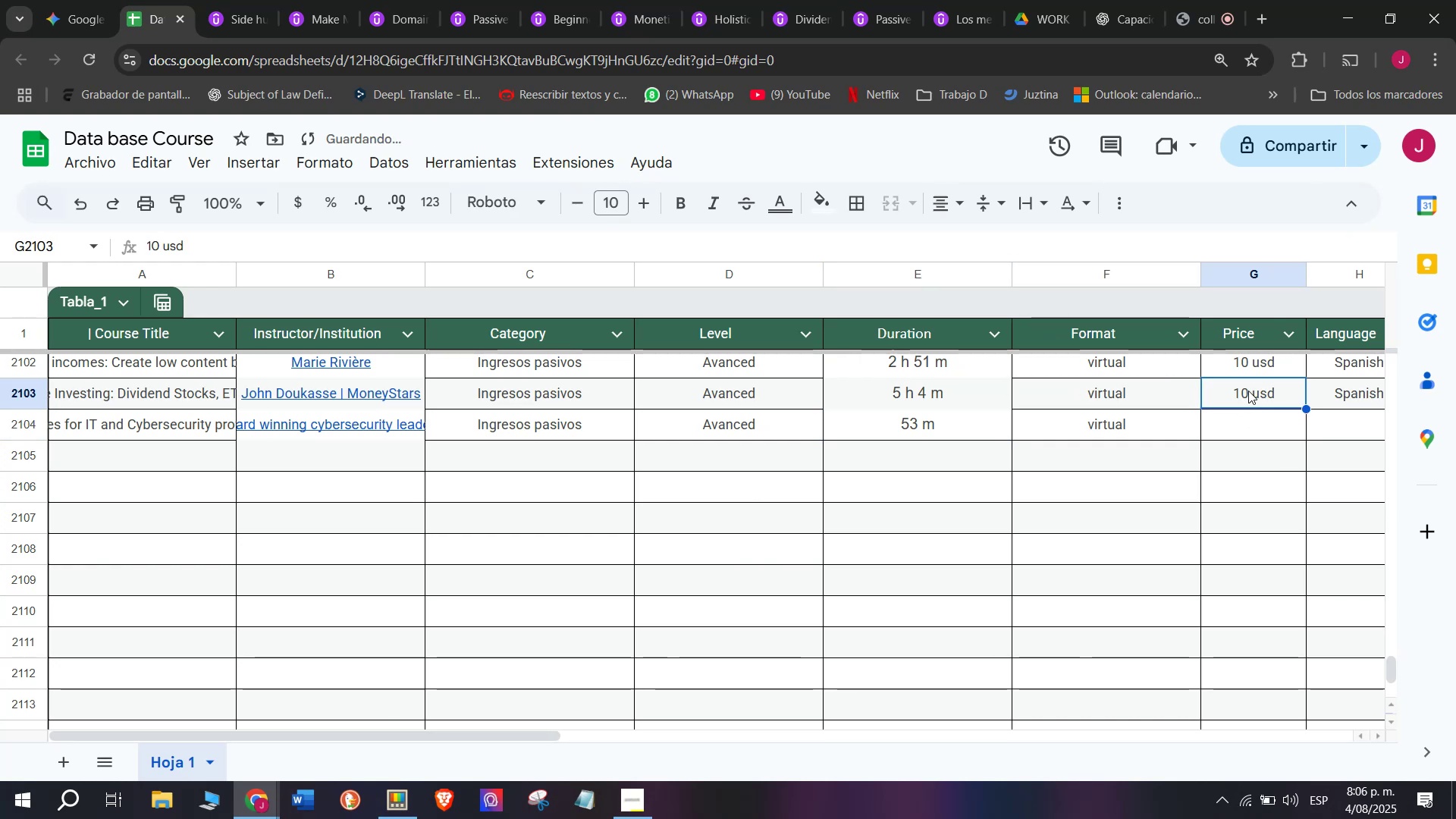 
key(Control+ControlLeft)
 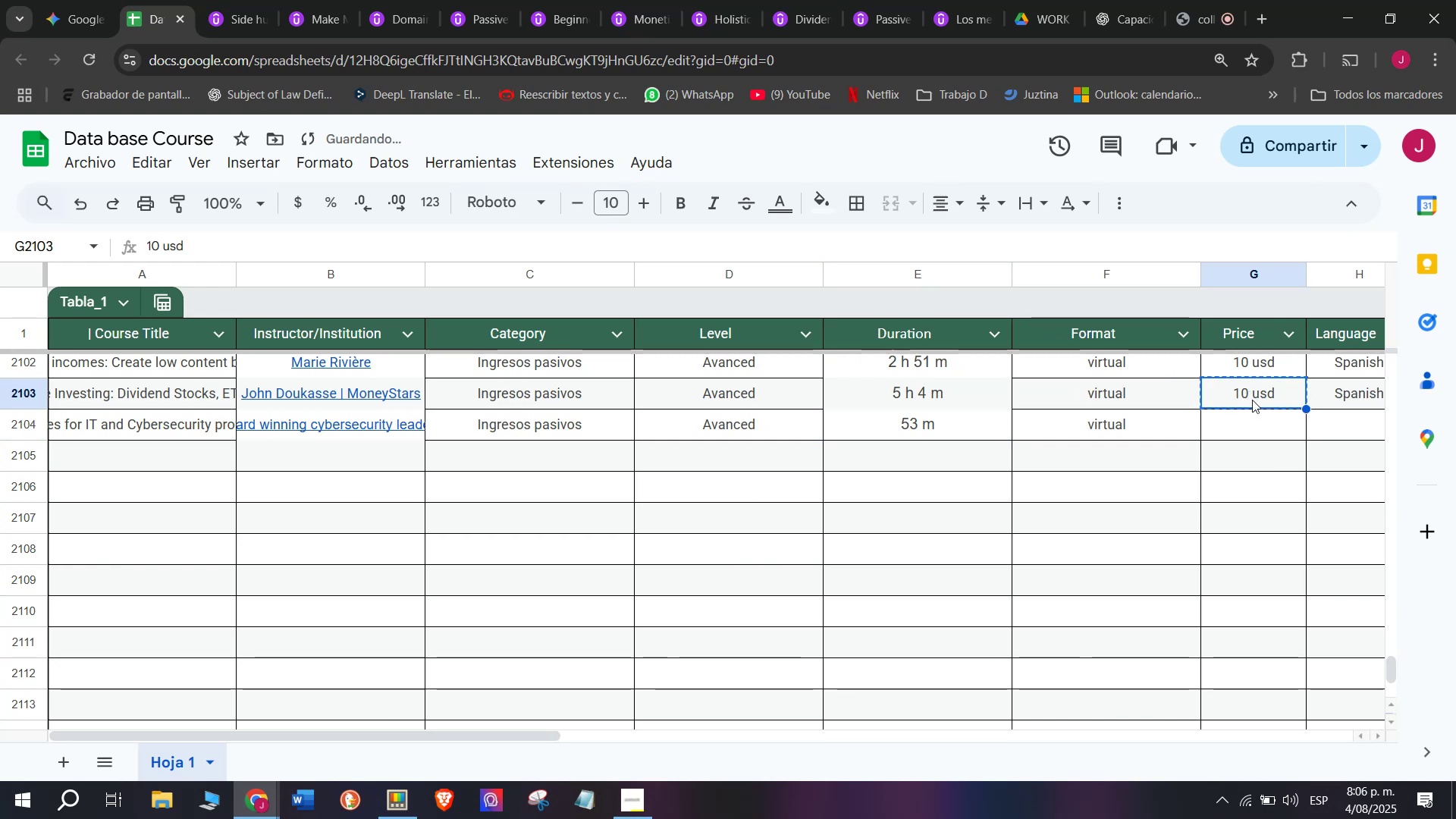 
key(Break)
 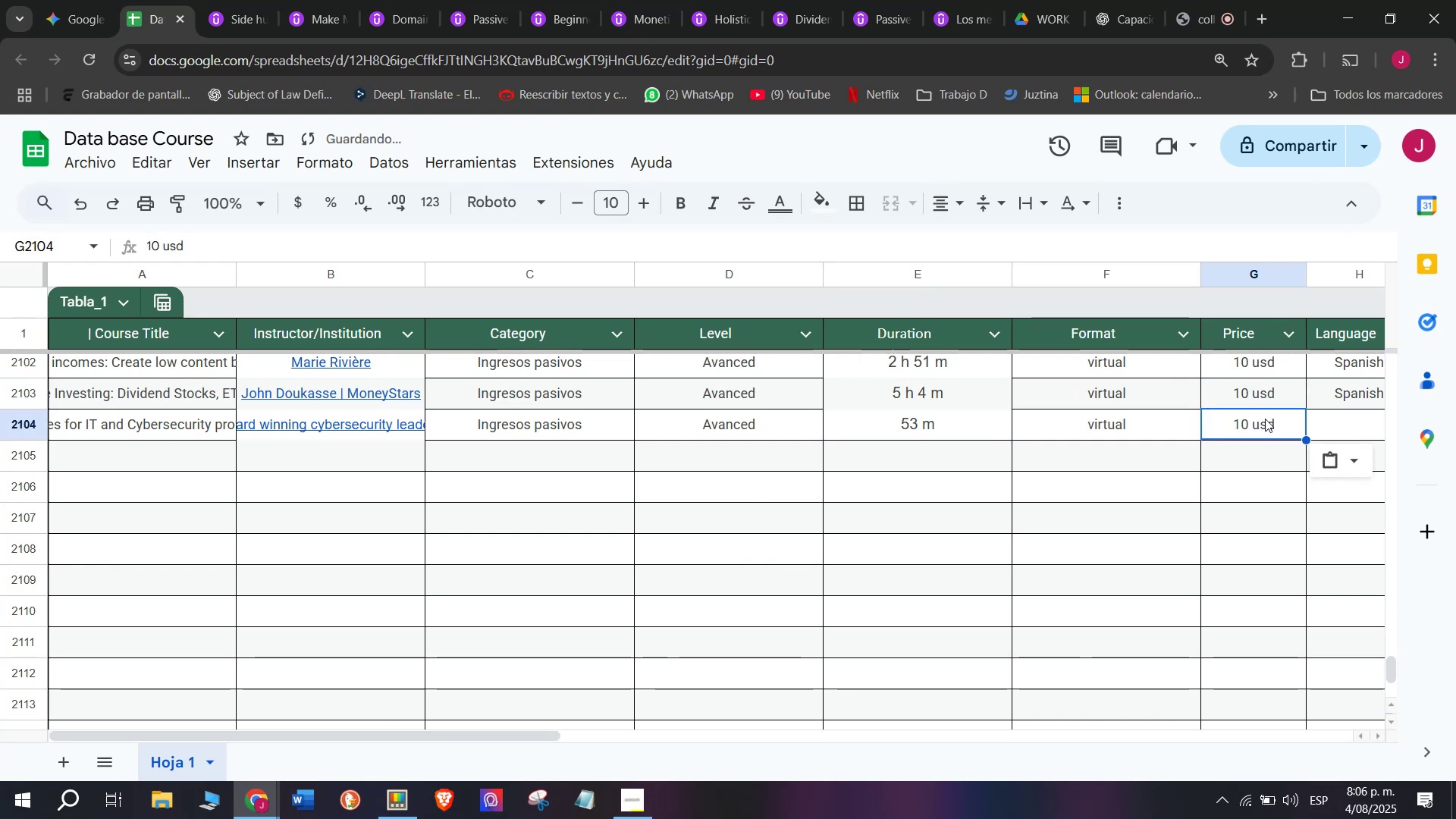 
key(Control+C)
 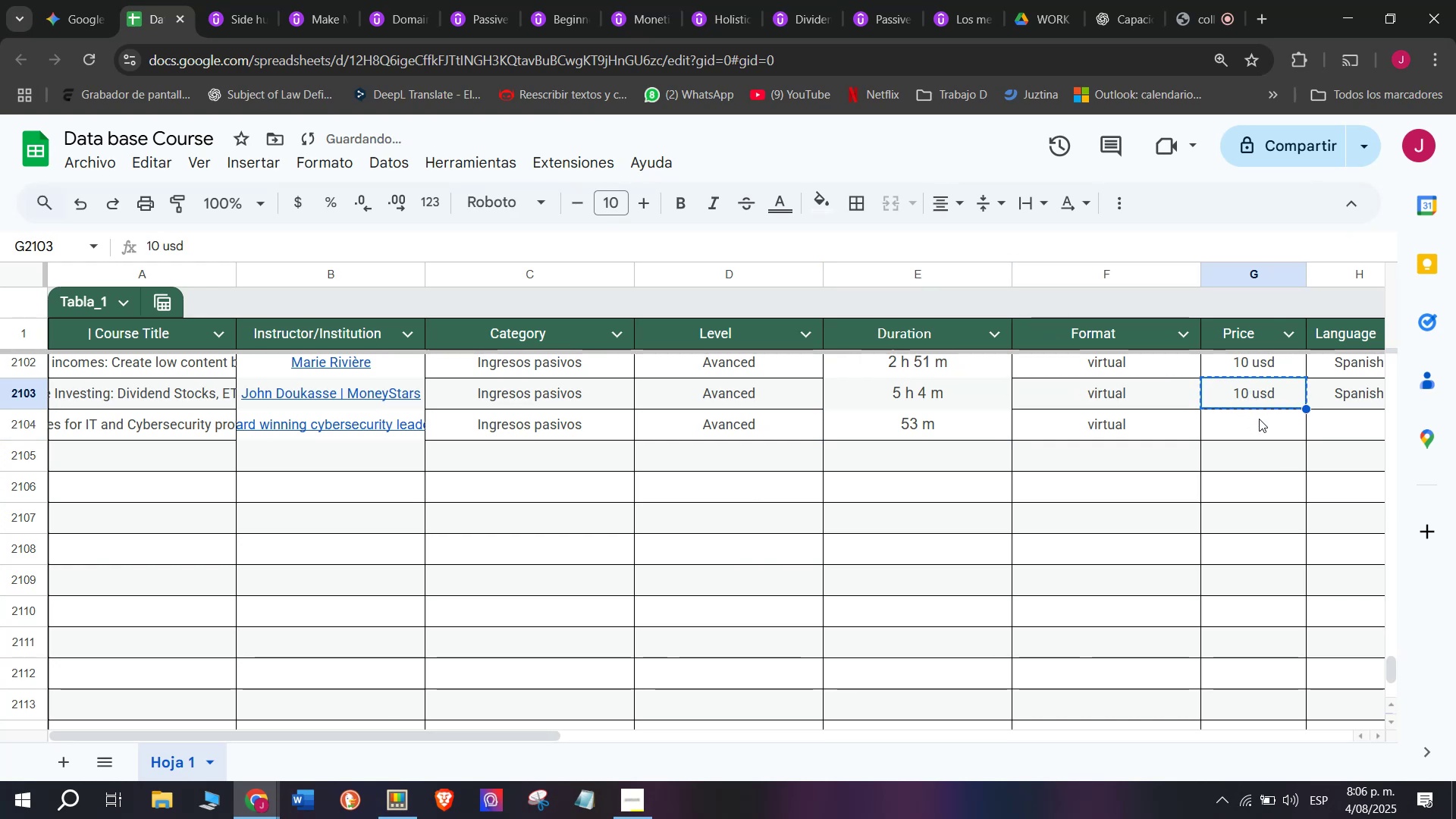 
triple_click([1259, 419])
 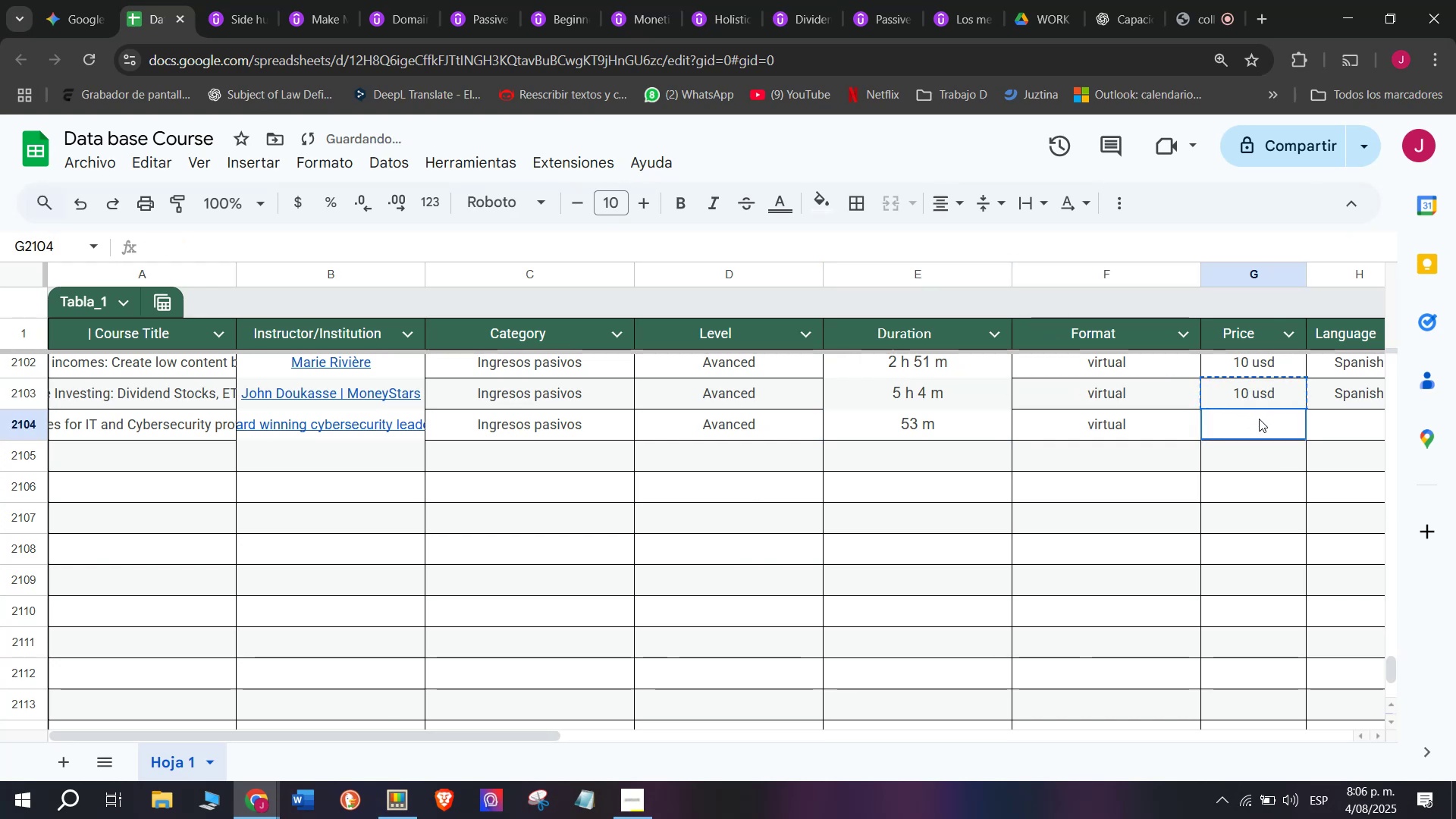 
key(Z)
 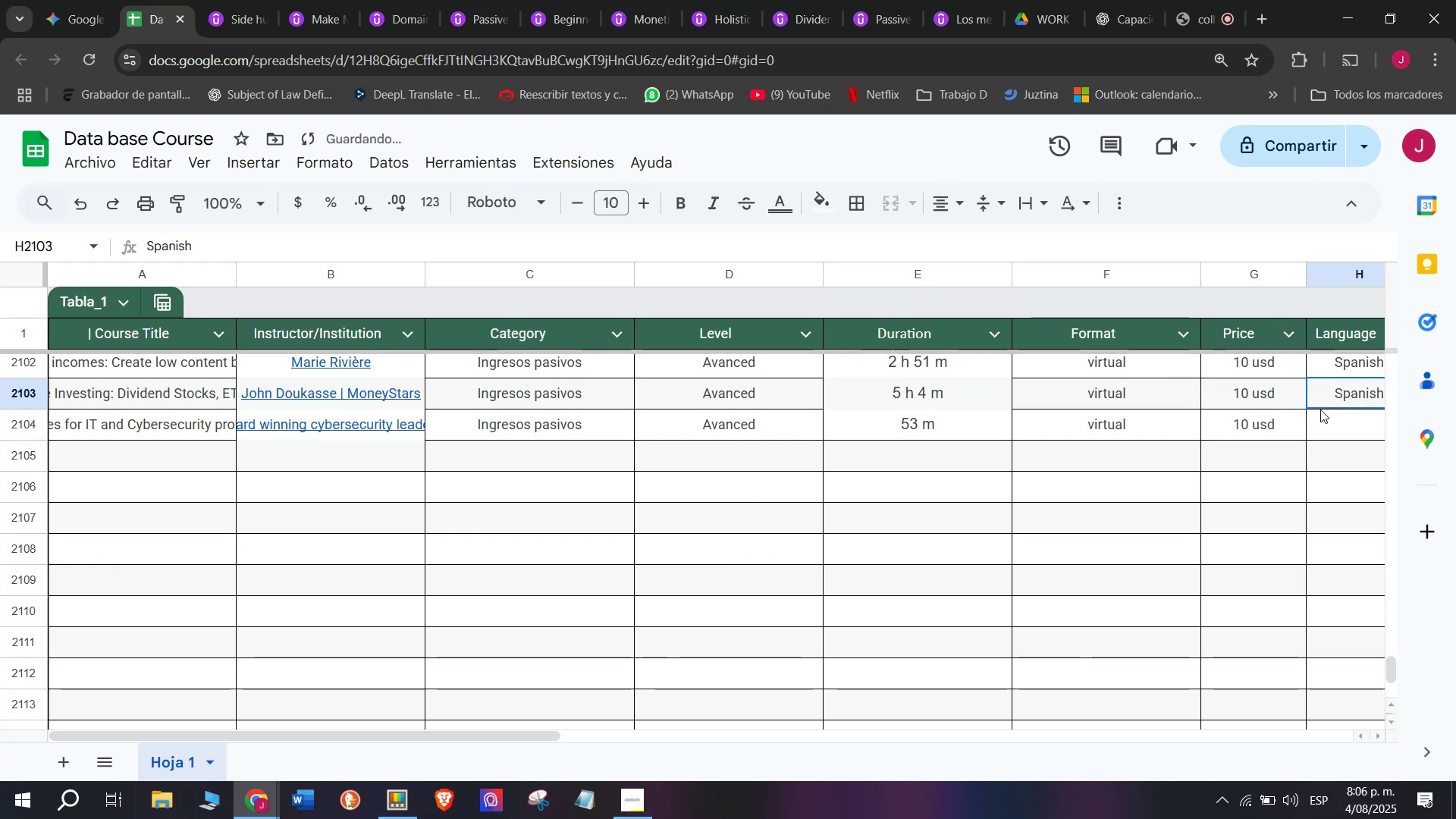 
key(Control+ControlLeft)
 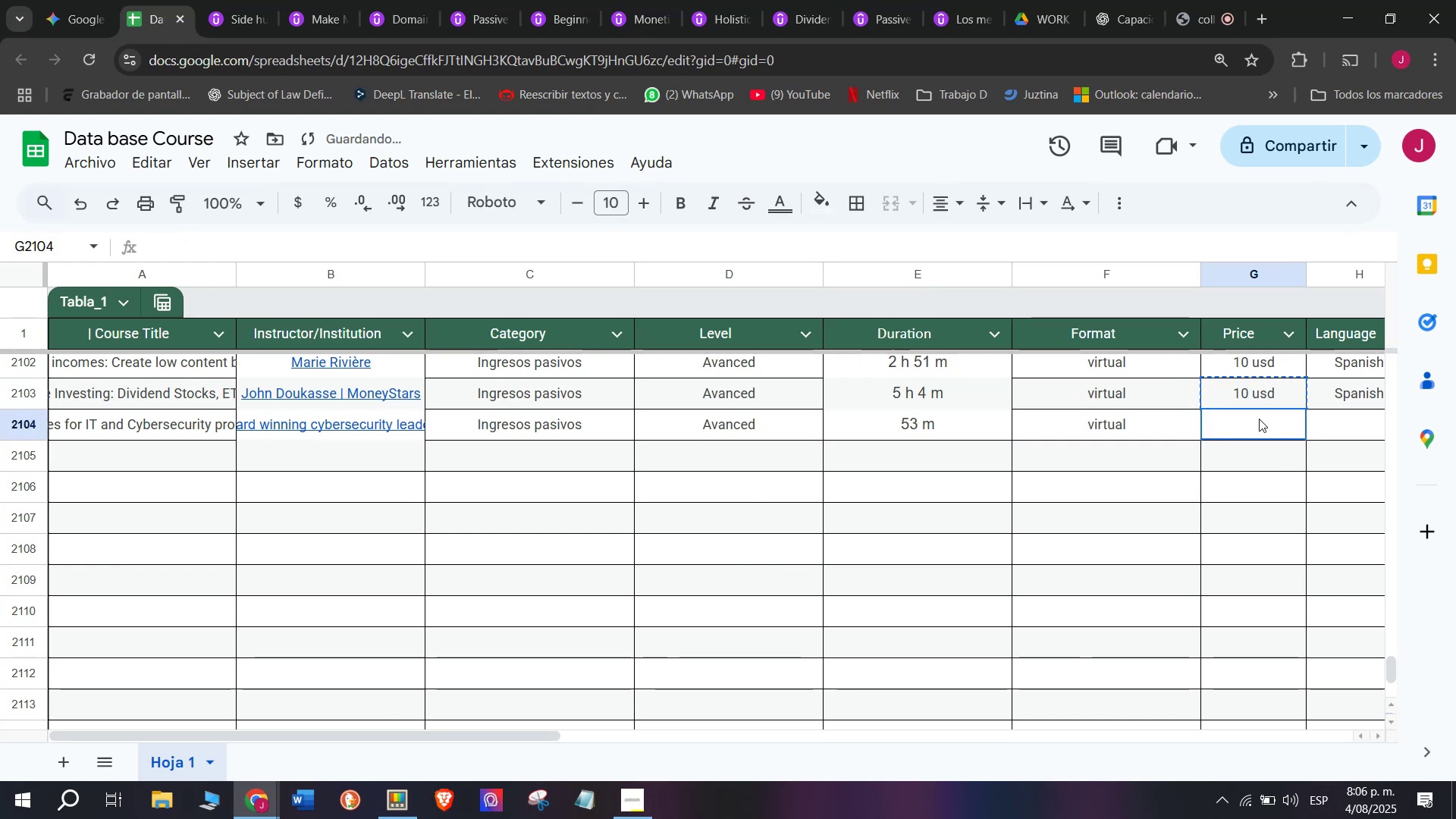 
key(Control+V)
 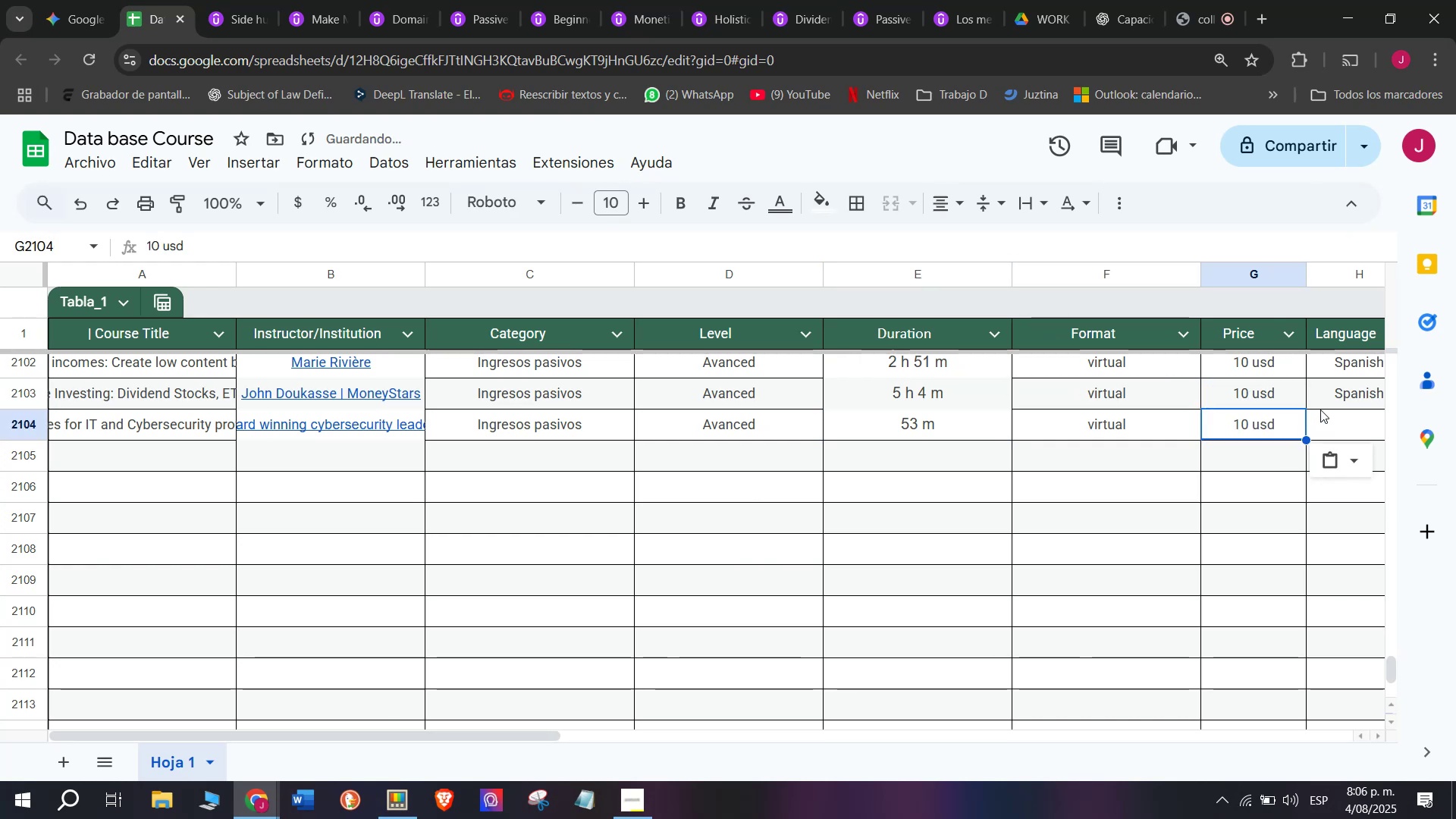 
triple_click([1320, 410])
 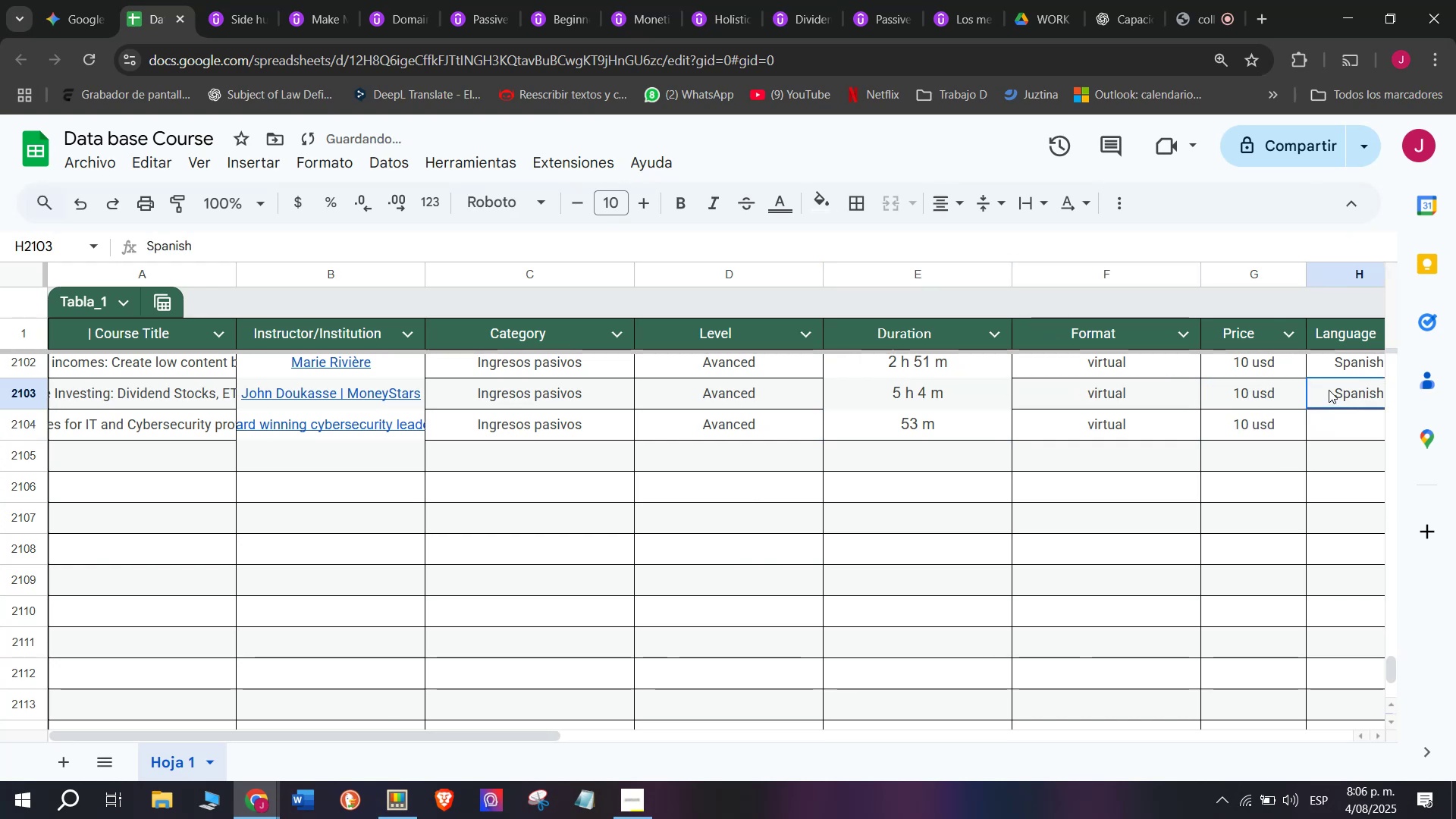 
key(Control+ControlLeft)
 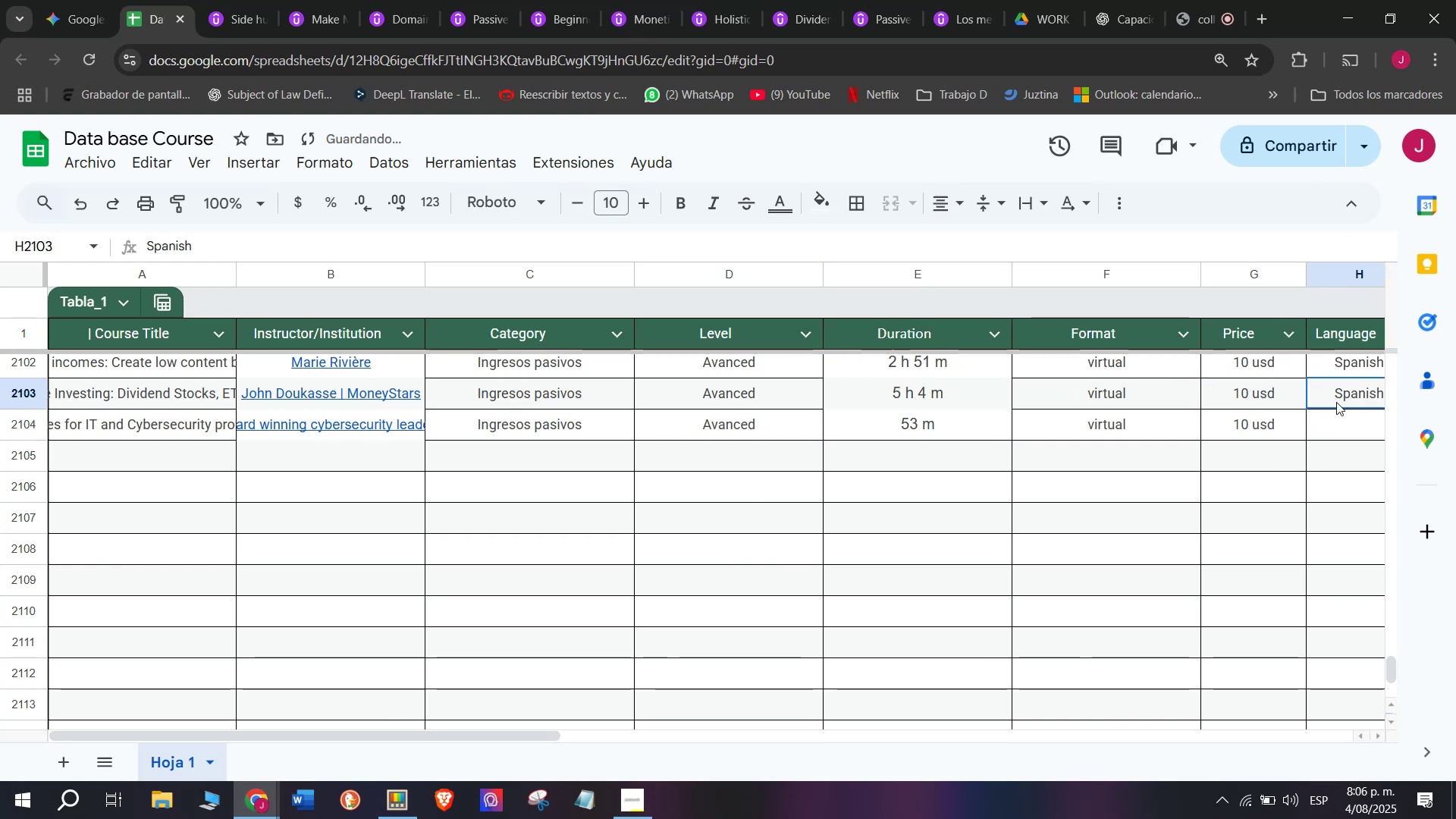 
key(Break)
 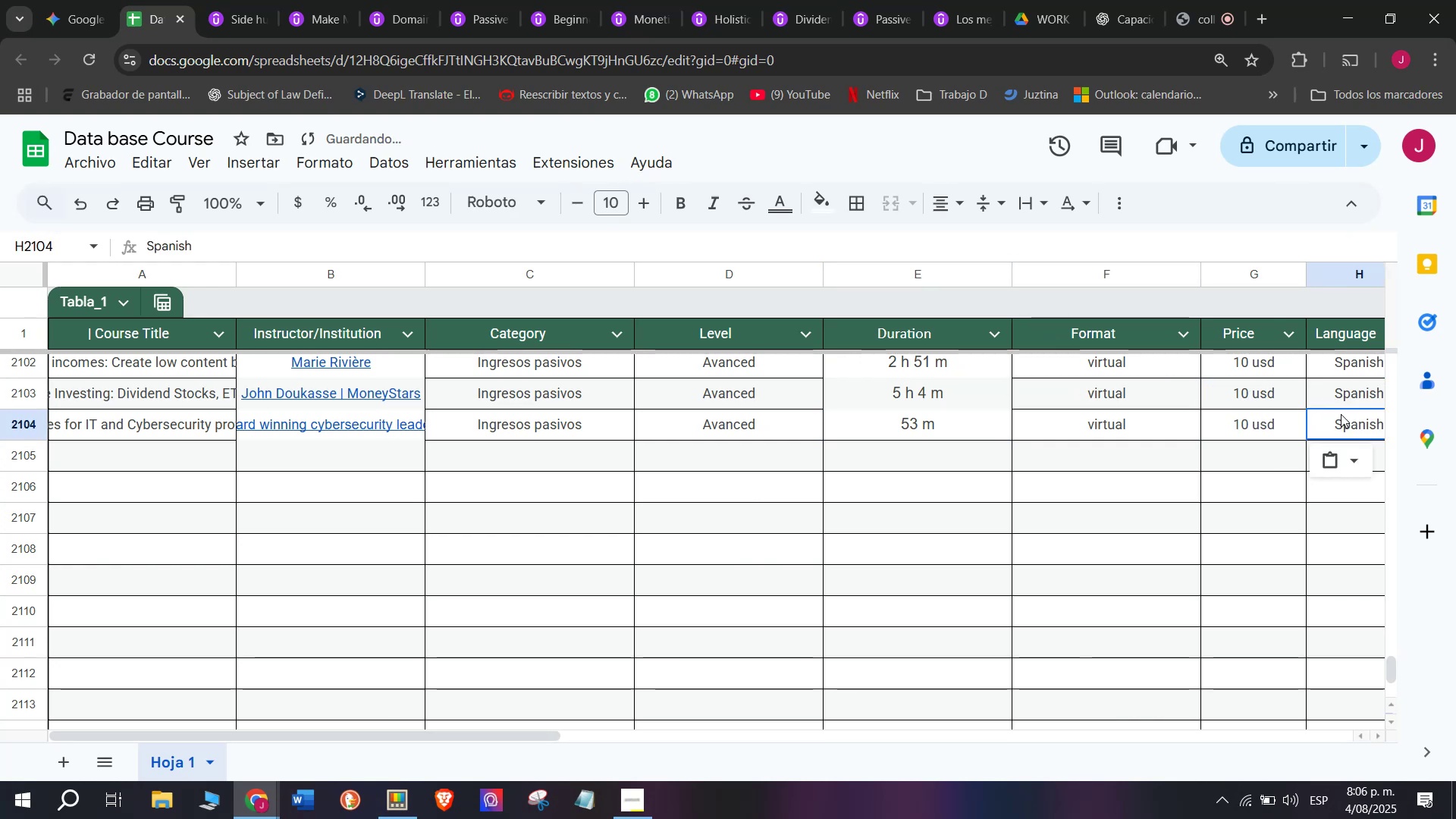 
key(Control+C)
 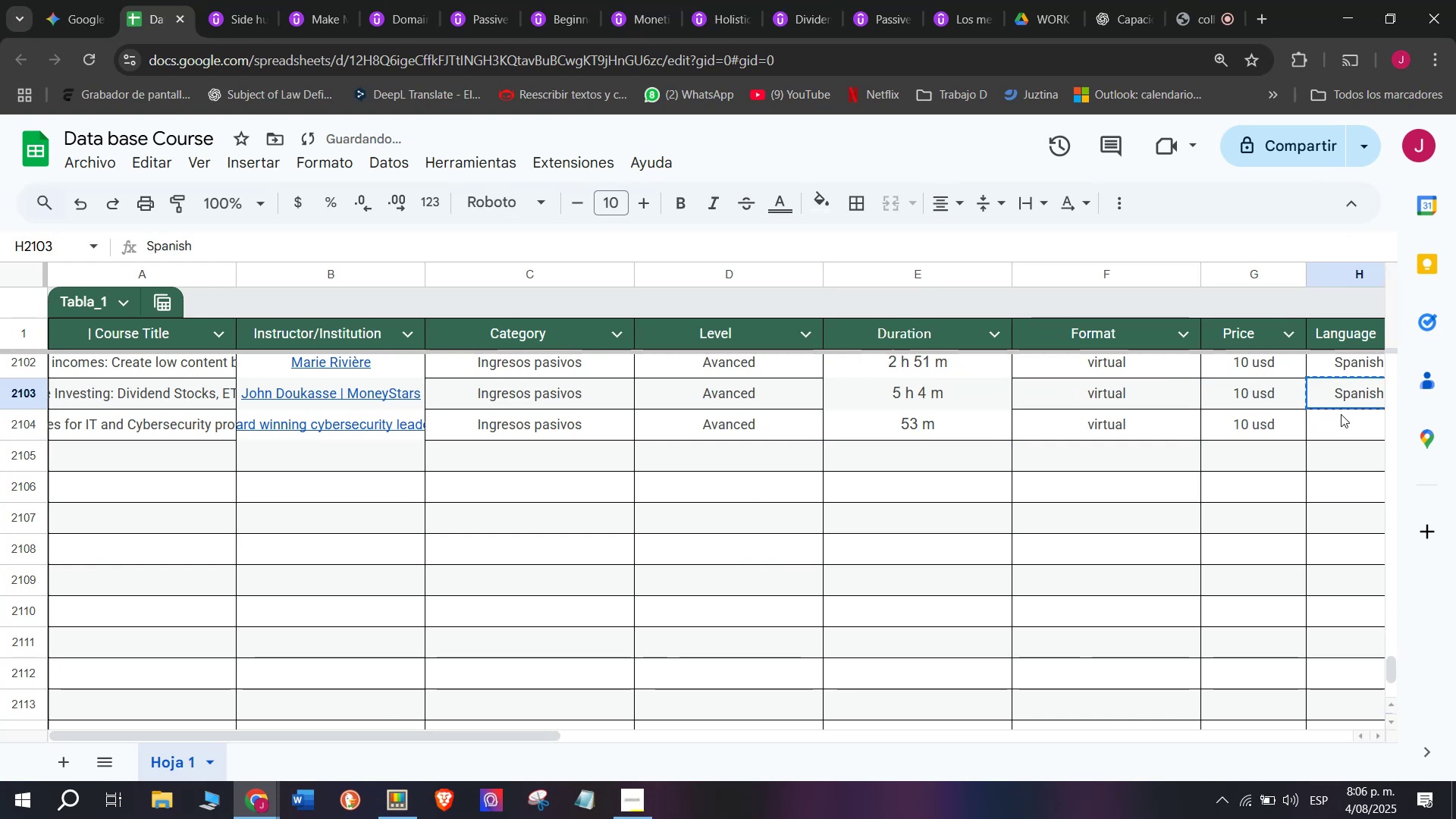 
left_click([1341, 414])
 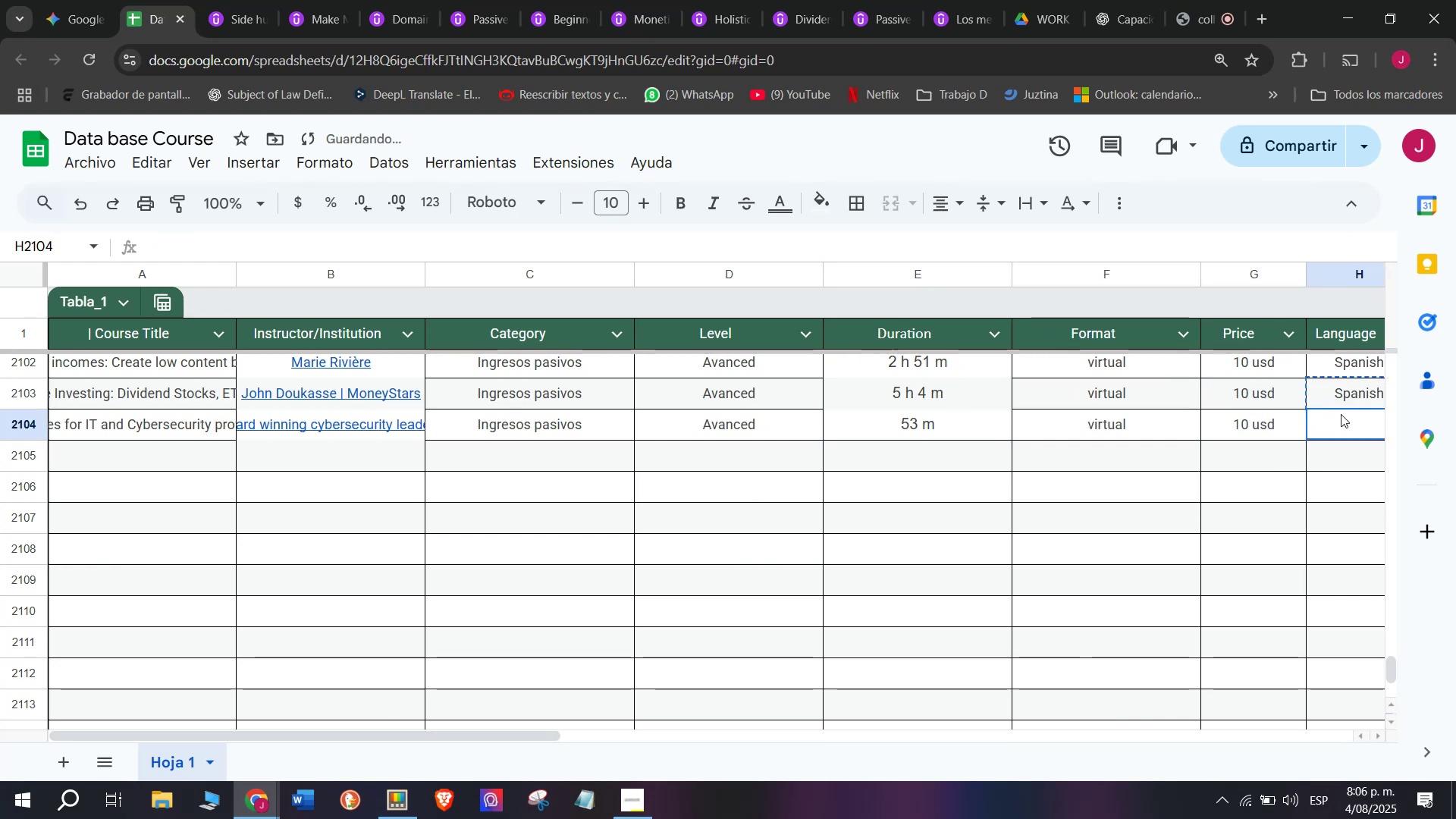 
key(Z)
 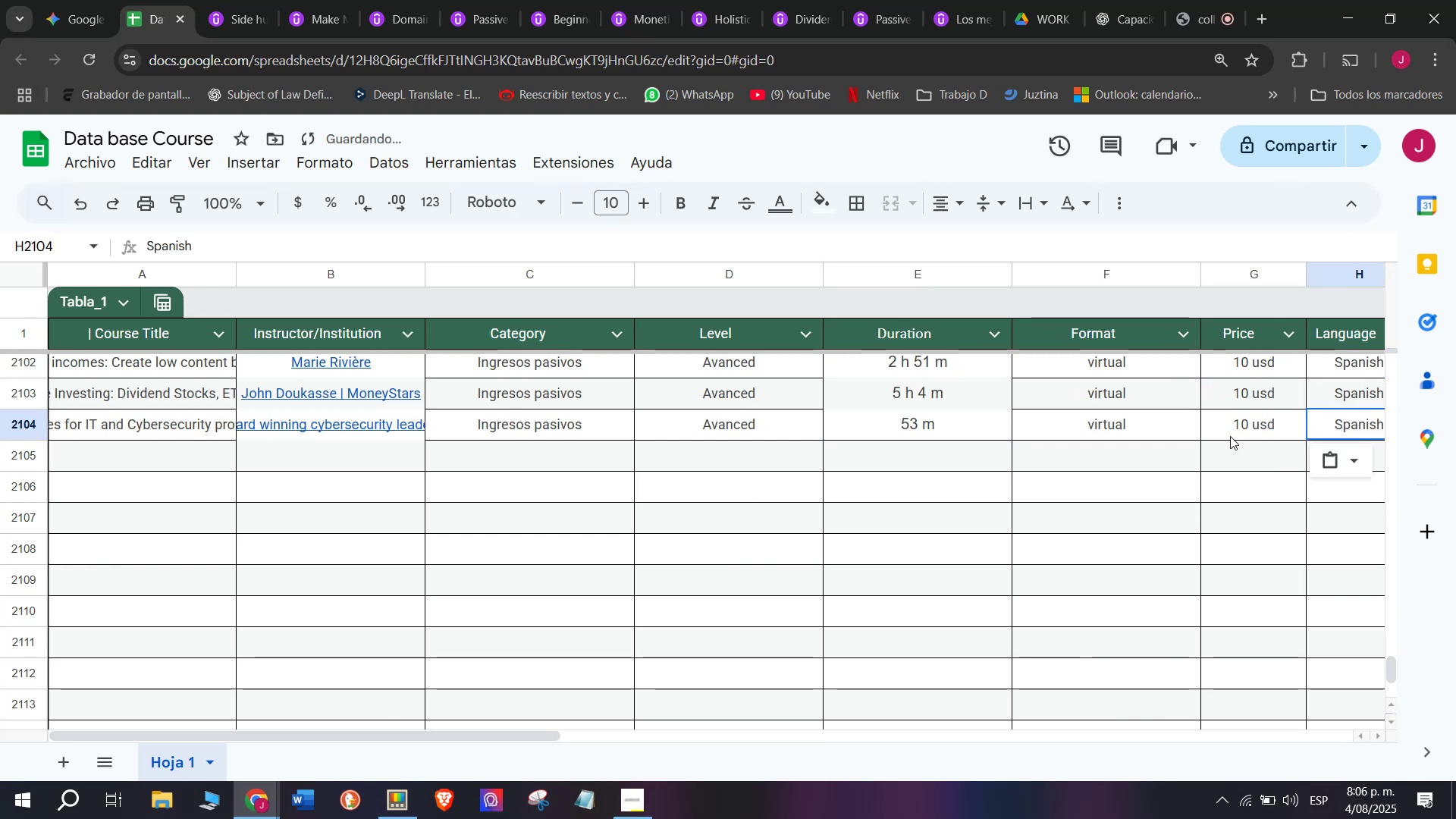 
key(Control+ControlLeft)
 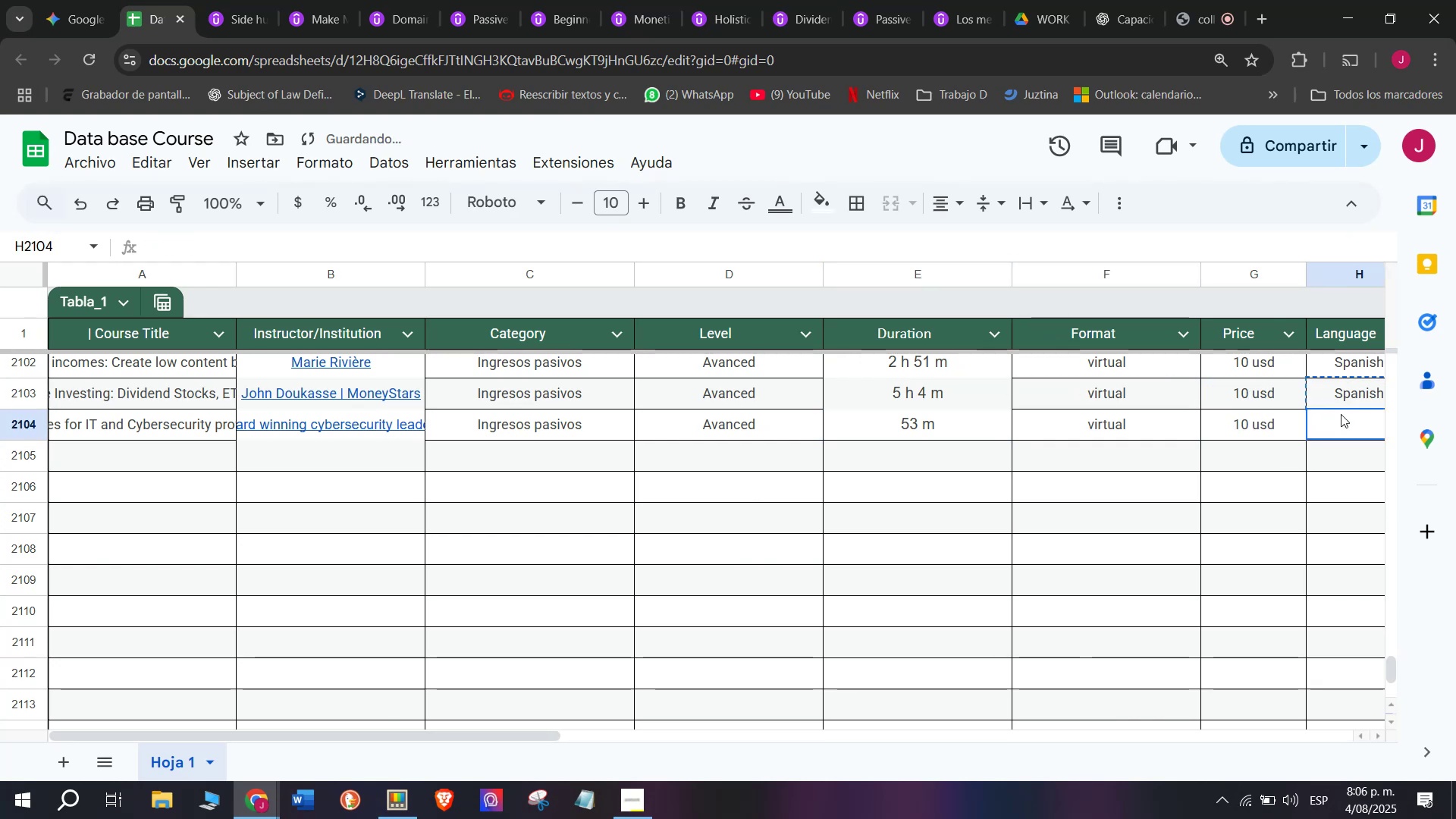 
key(Control+V)
 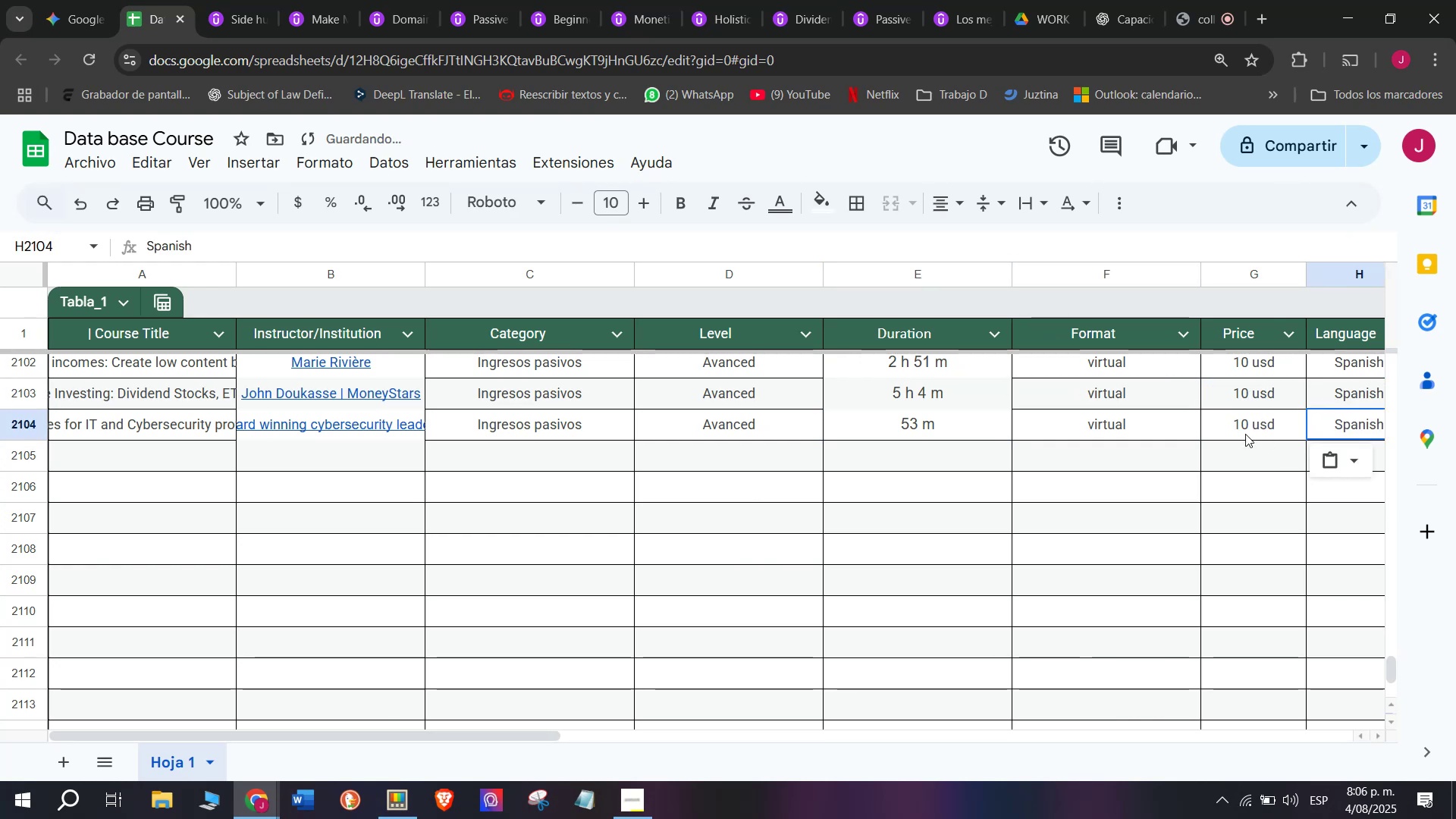 
scroll: coordinate [467, 396], scroll_direction: down, amount: 3.0
 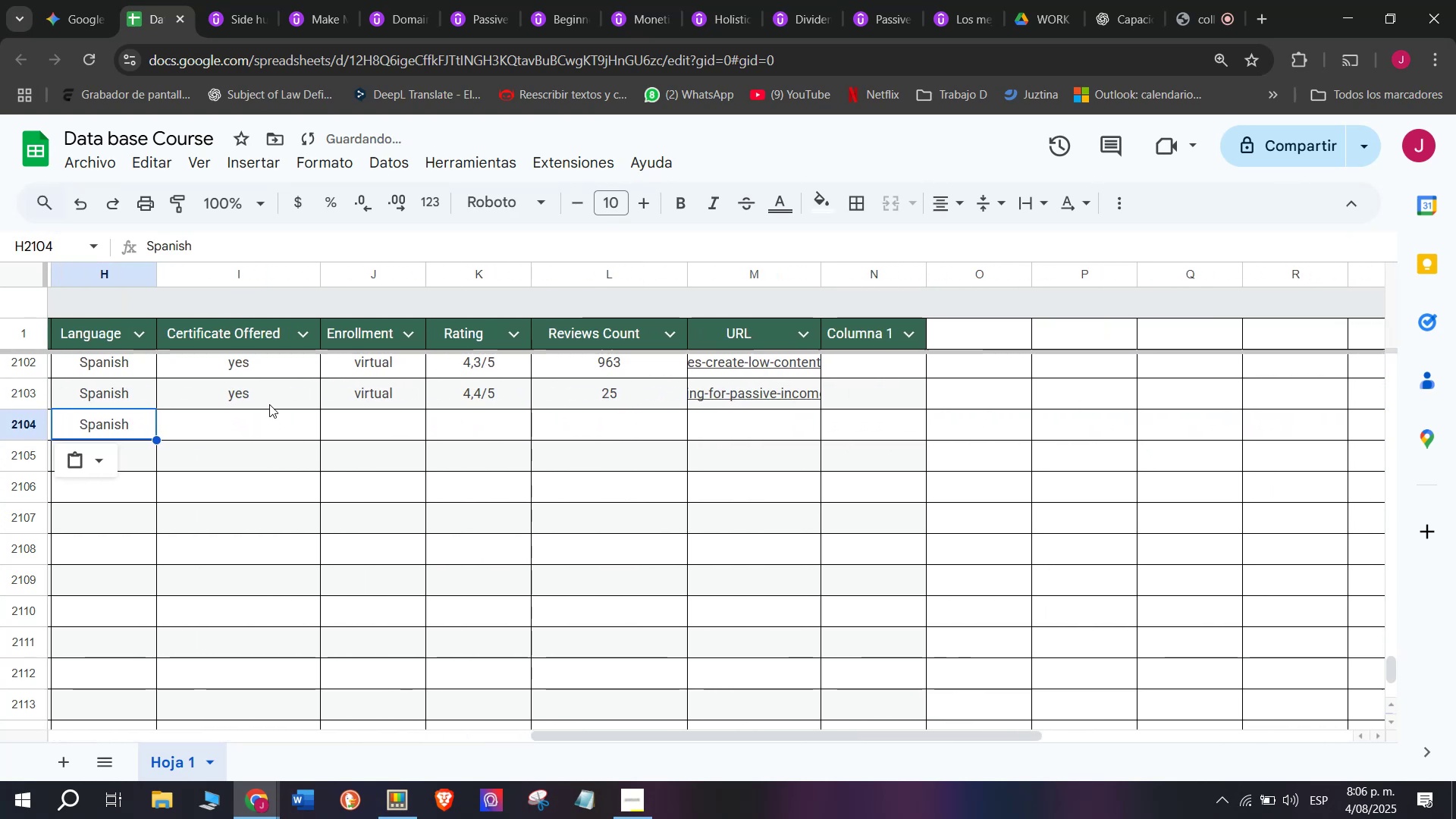 
key(Control+ControlLeft)
 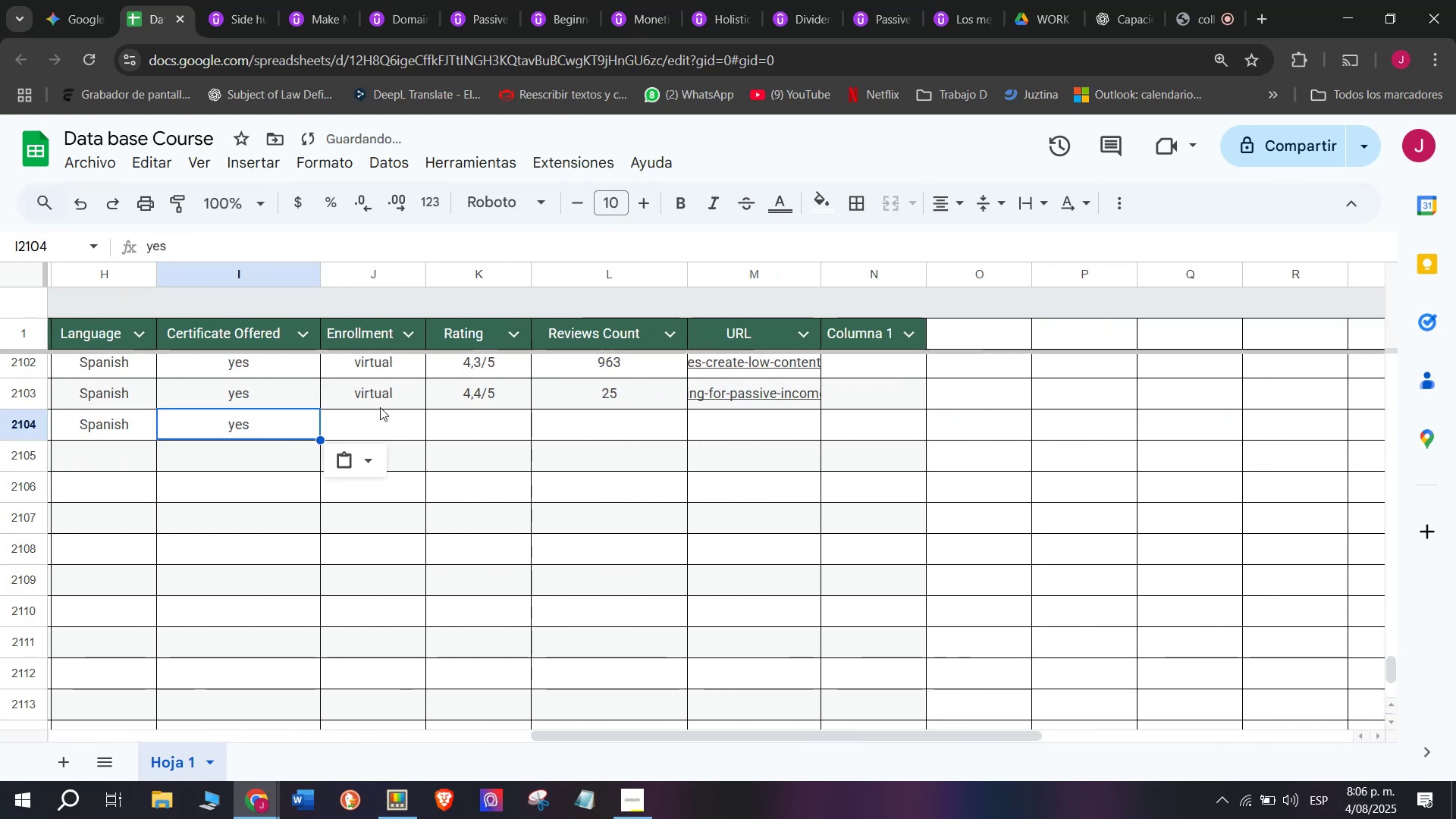 
key(Break)
 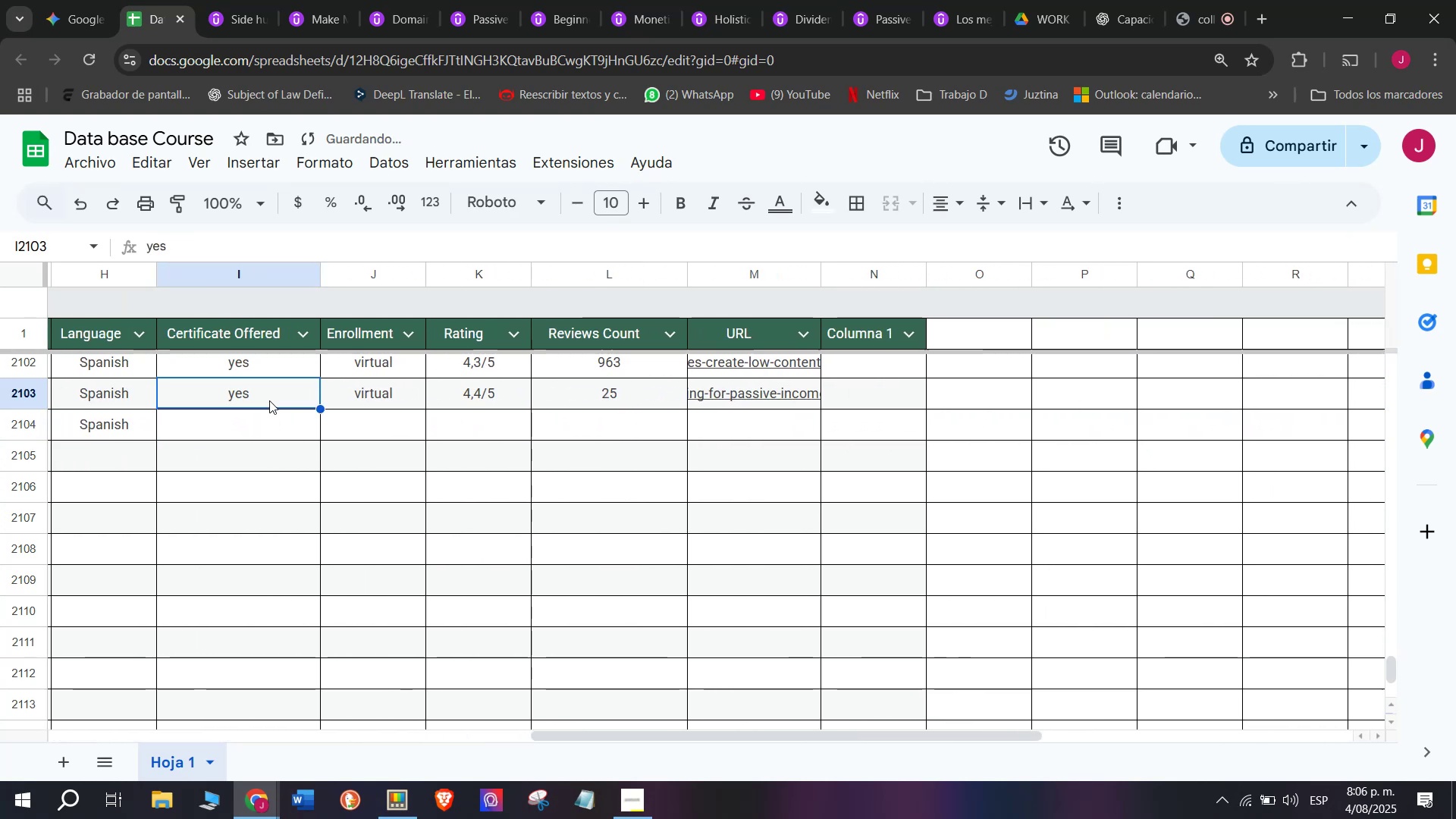 
key(Control+C)
 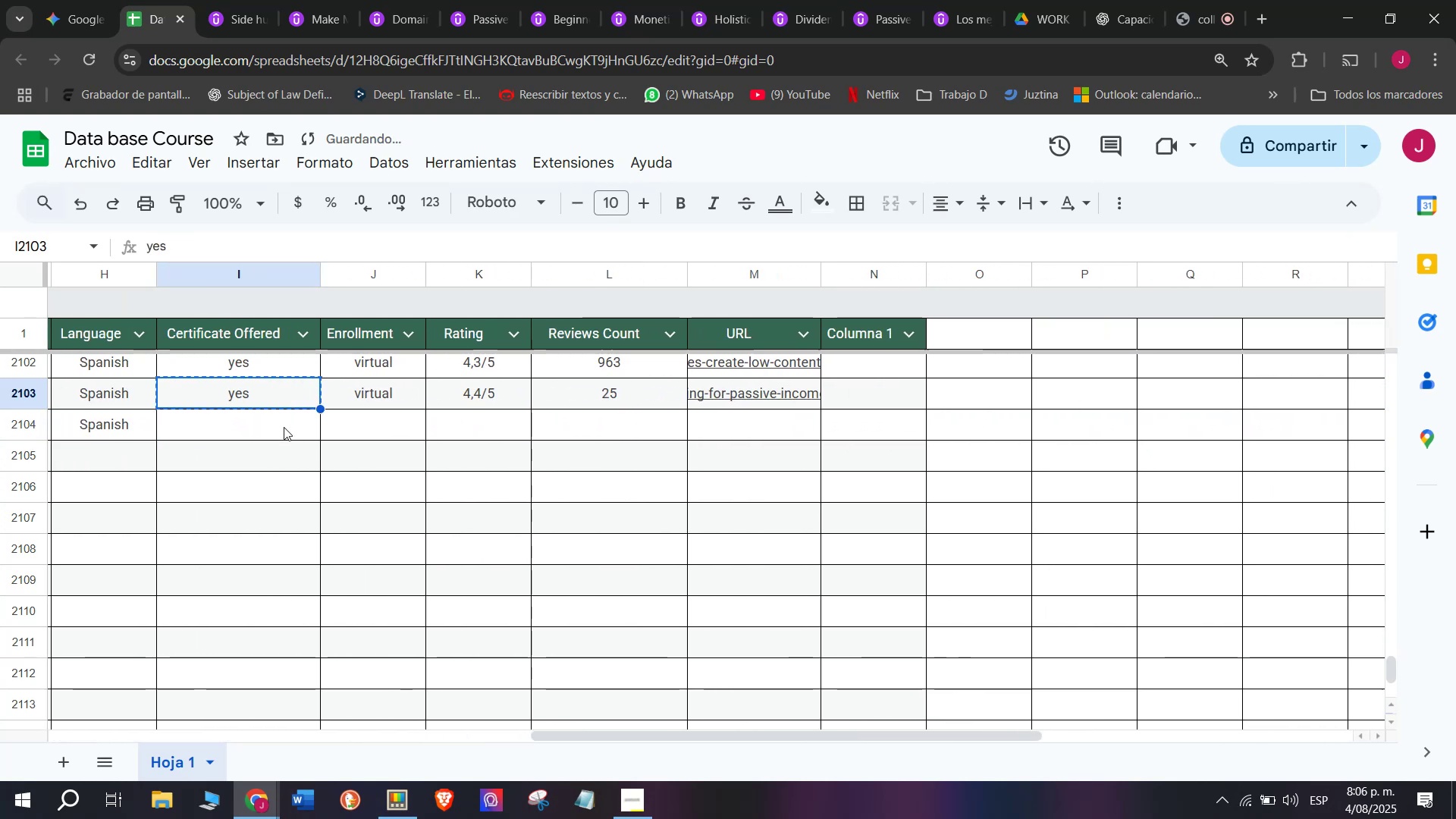 
double_click([284, 427])
 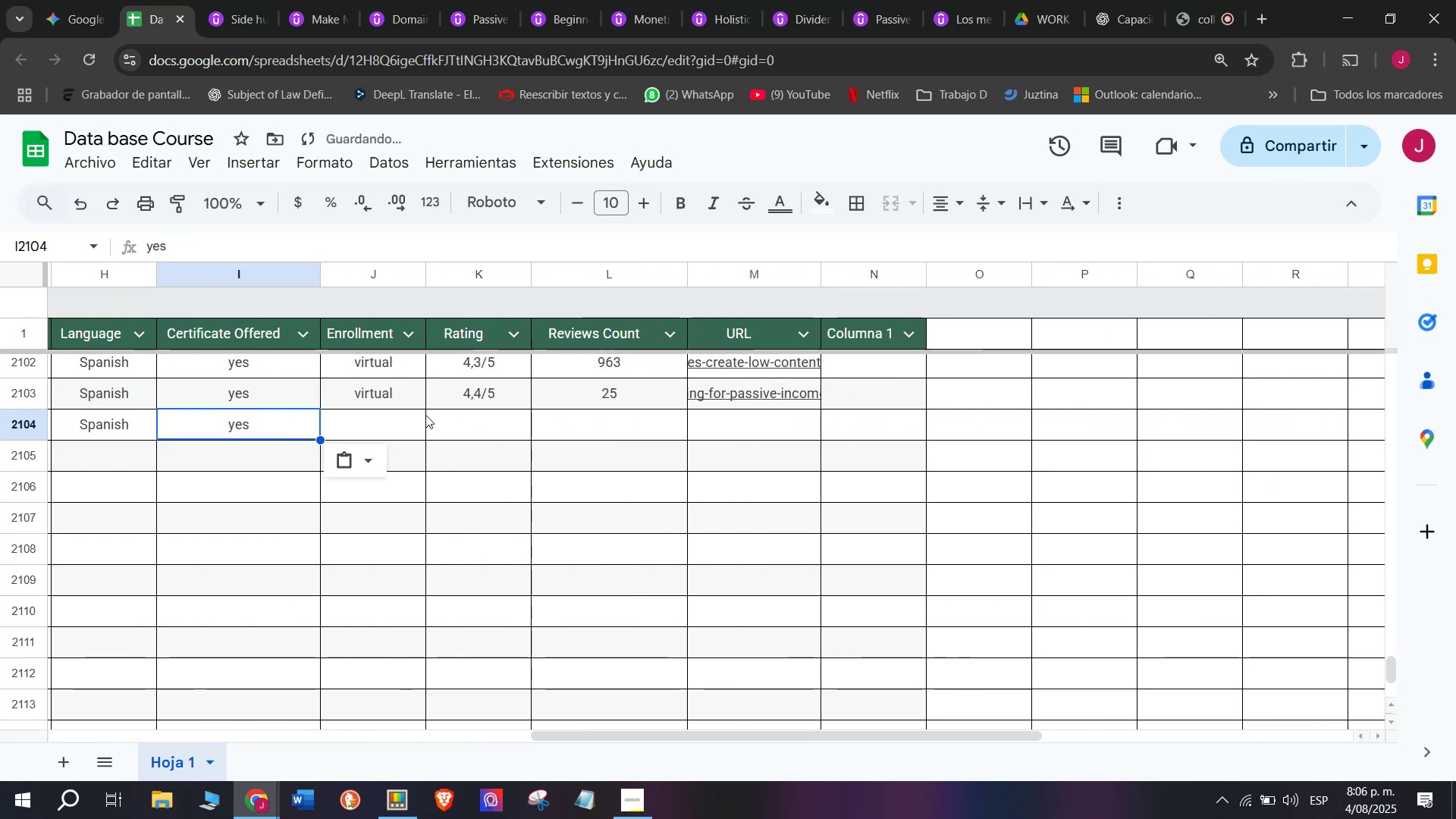 
key(Z)
 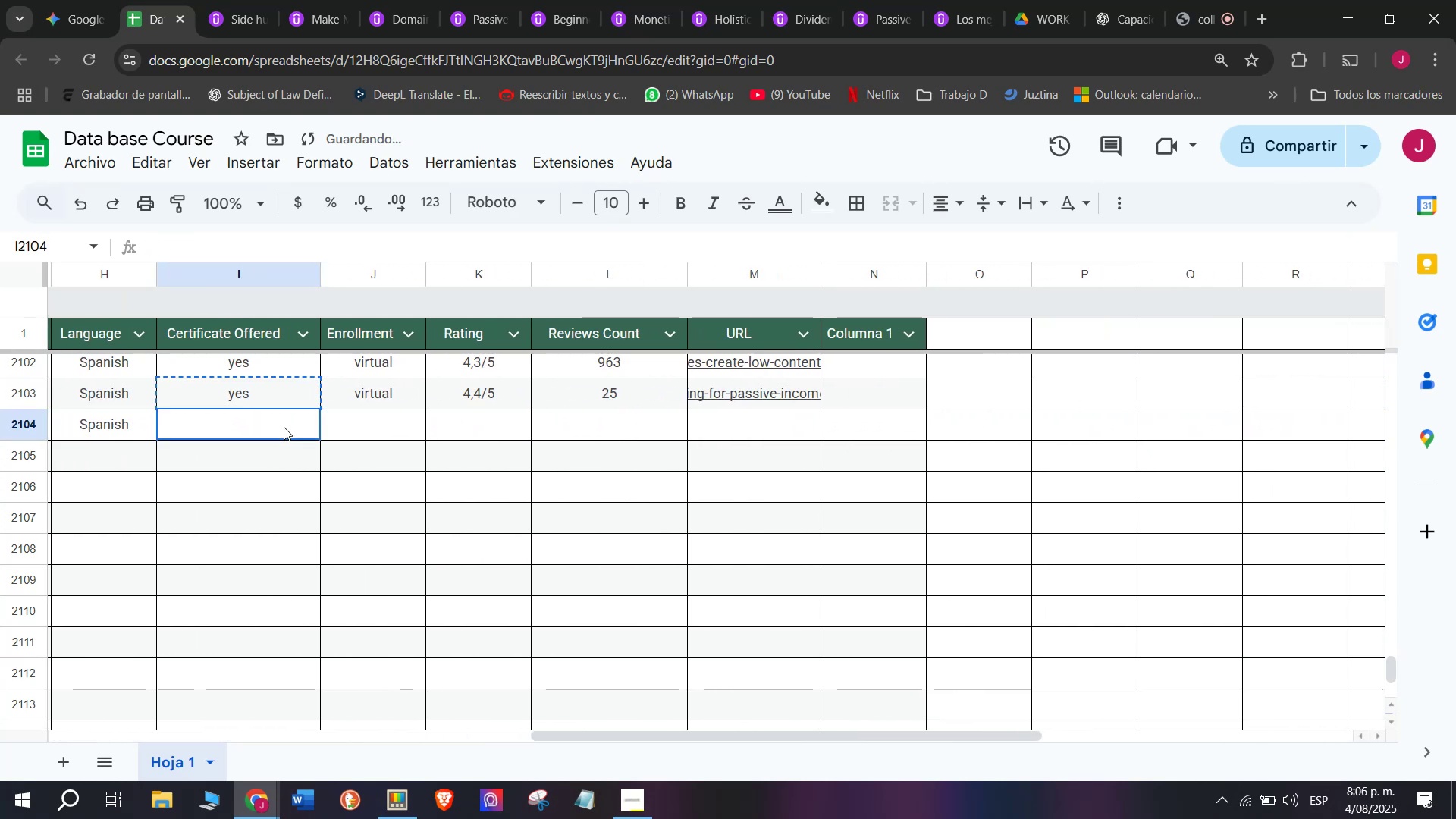 
key(Control+ControlLeft)
 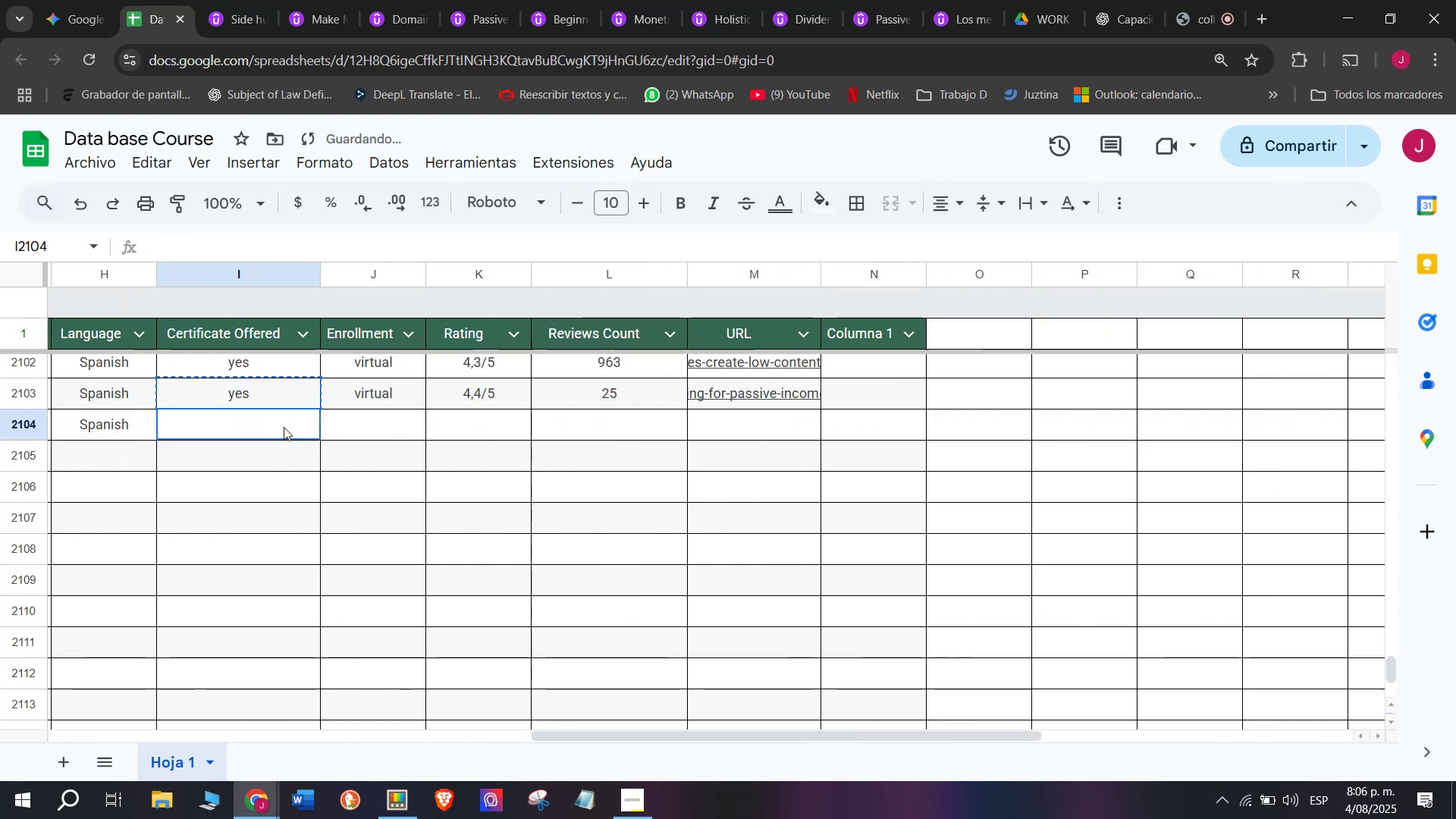 
key(Control+V)
 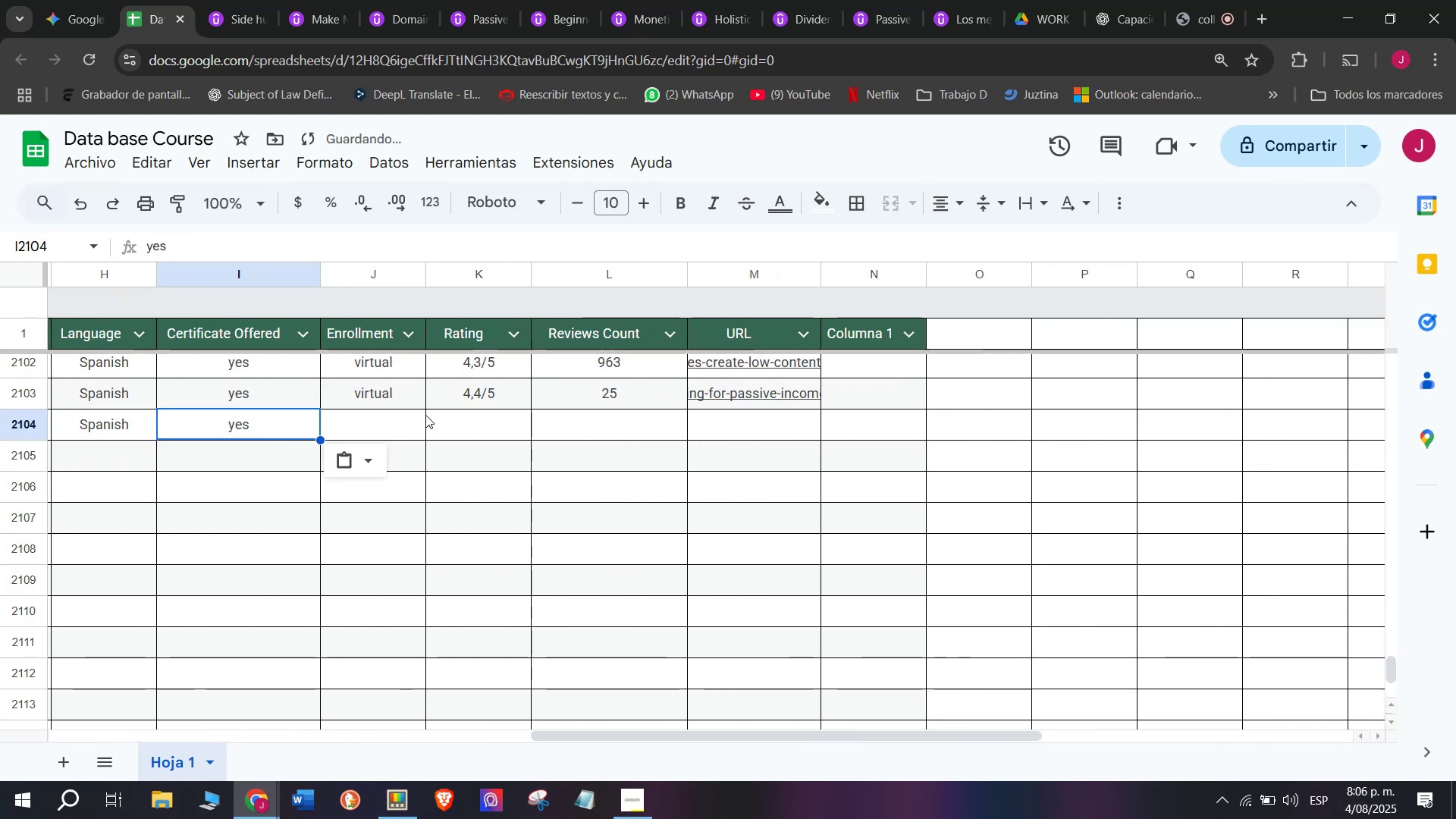 
left_click([423, 417])
 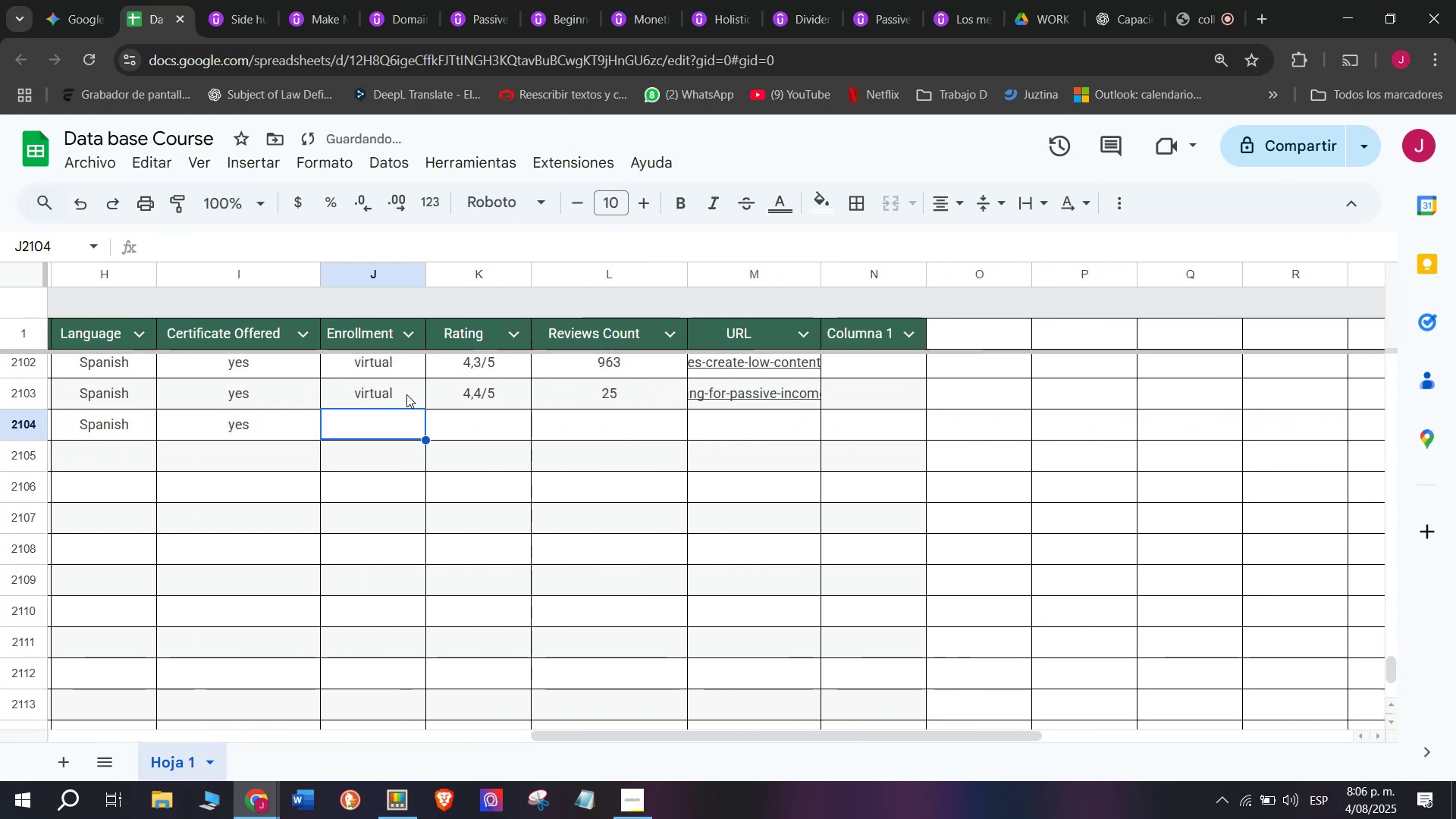 
key(Break)
 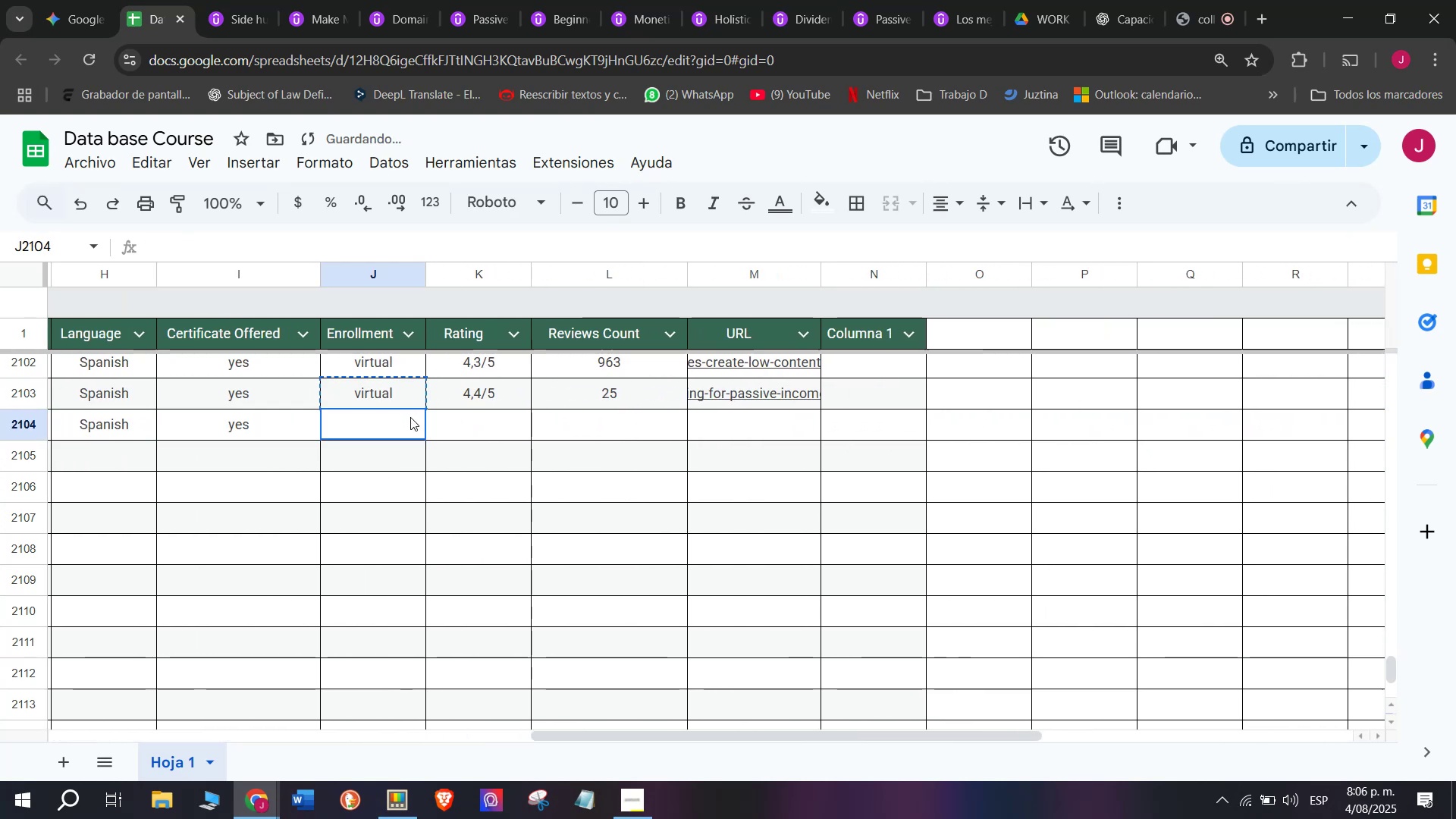 
key(Control+ControlLeft)
 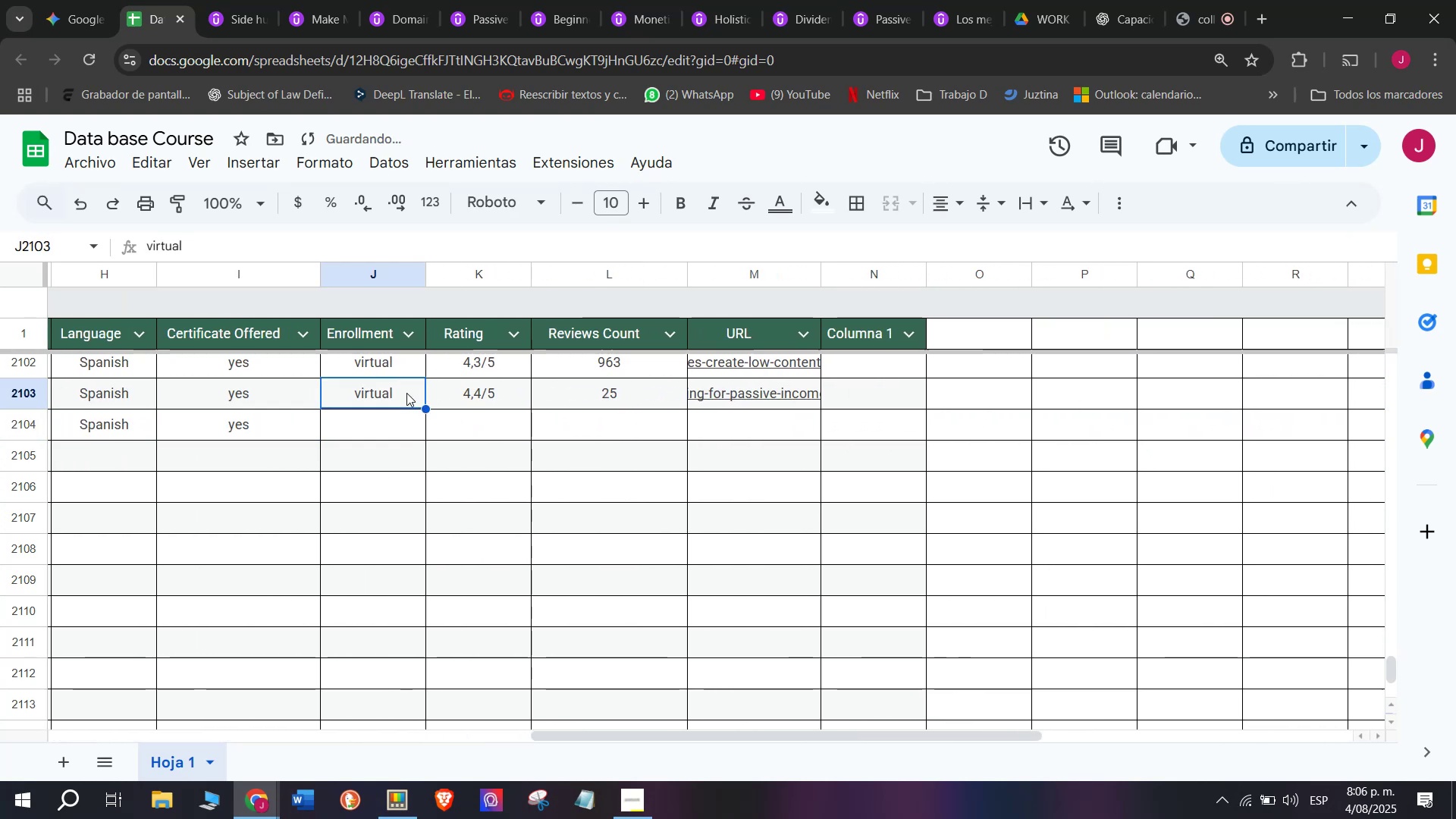 
key(Control+C)
 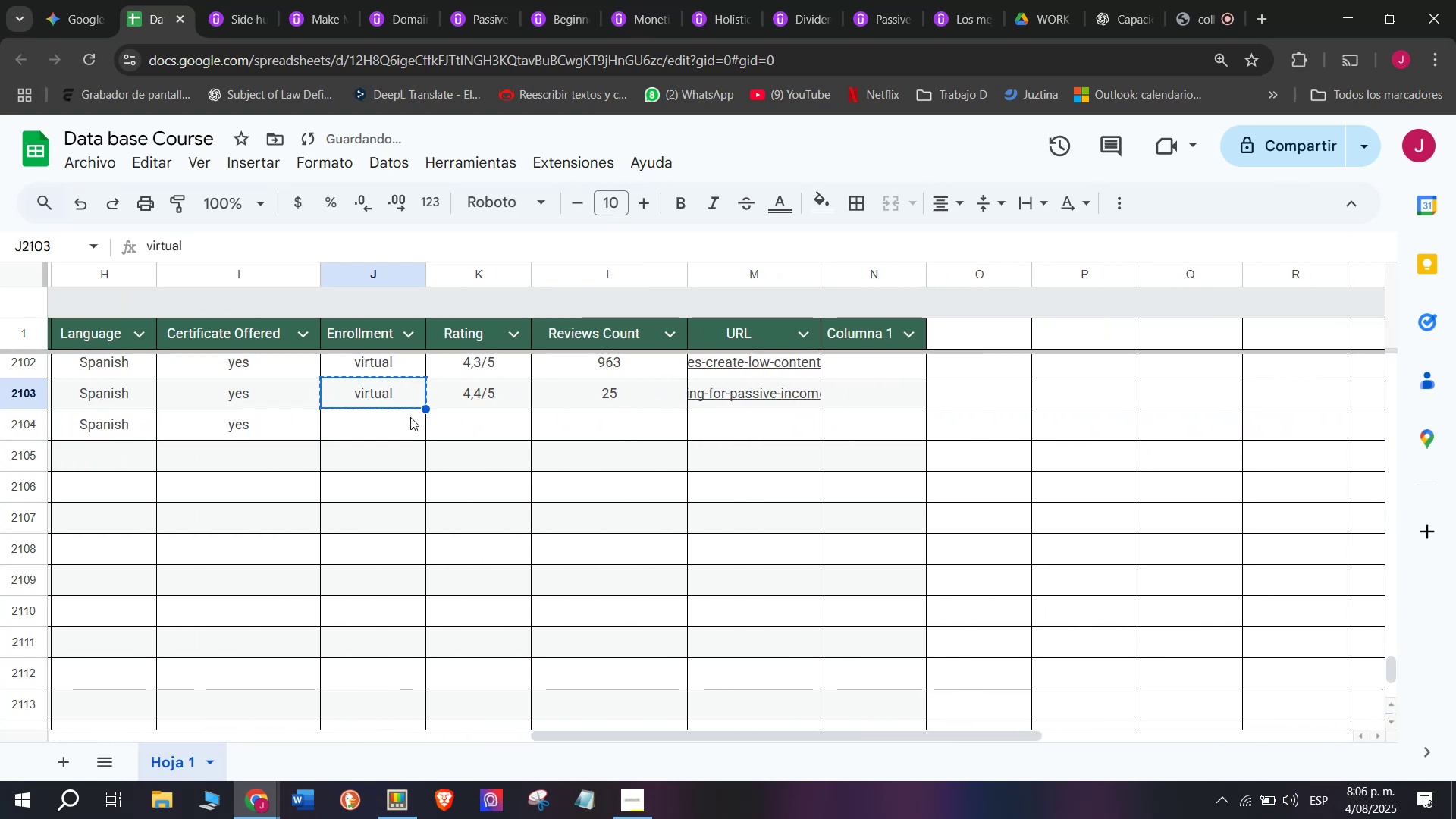 
left_click([410, 417])
 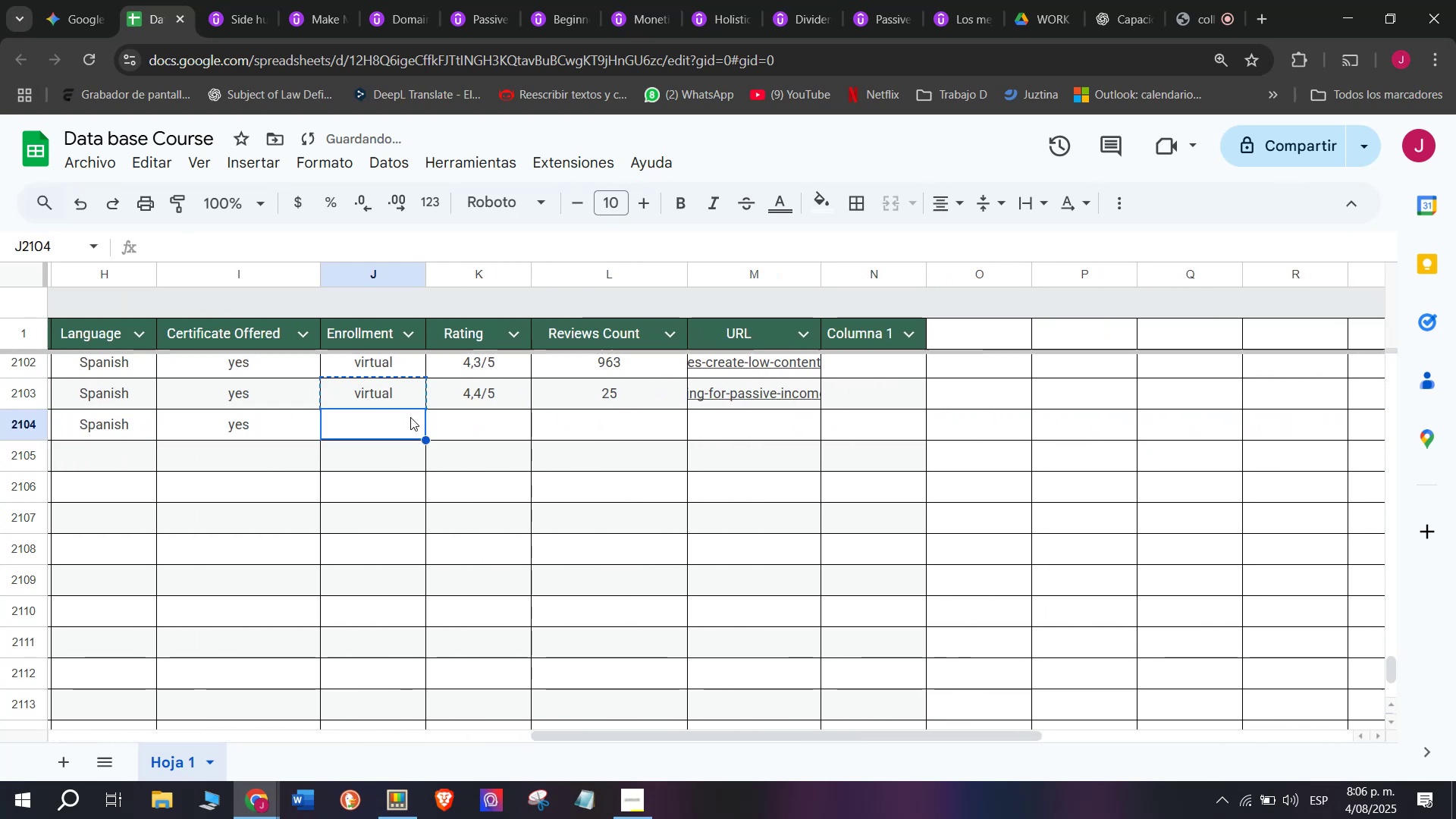 
key(Z)
 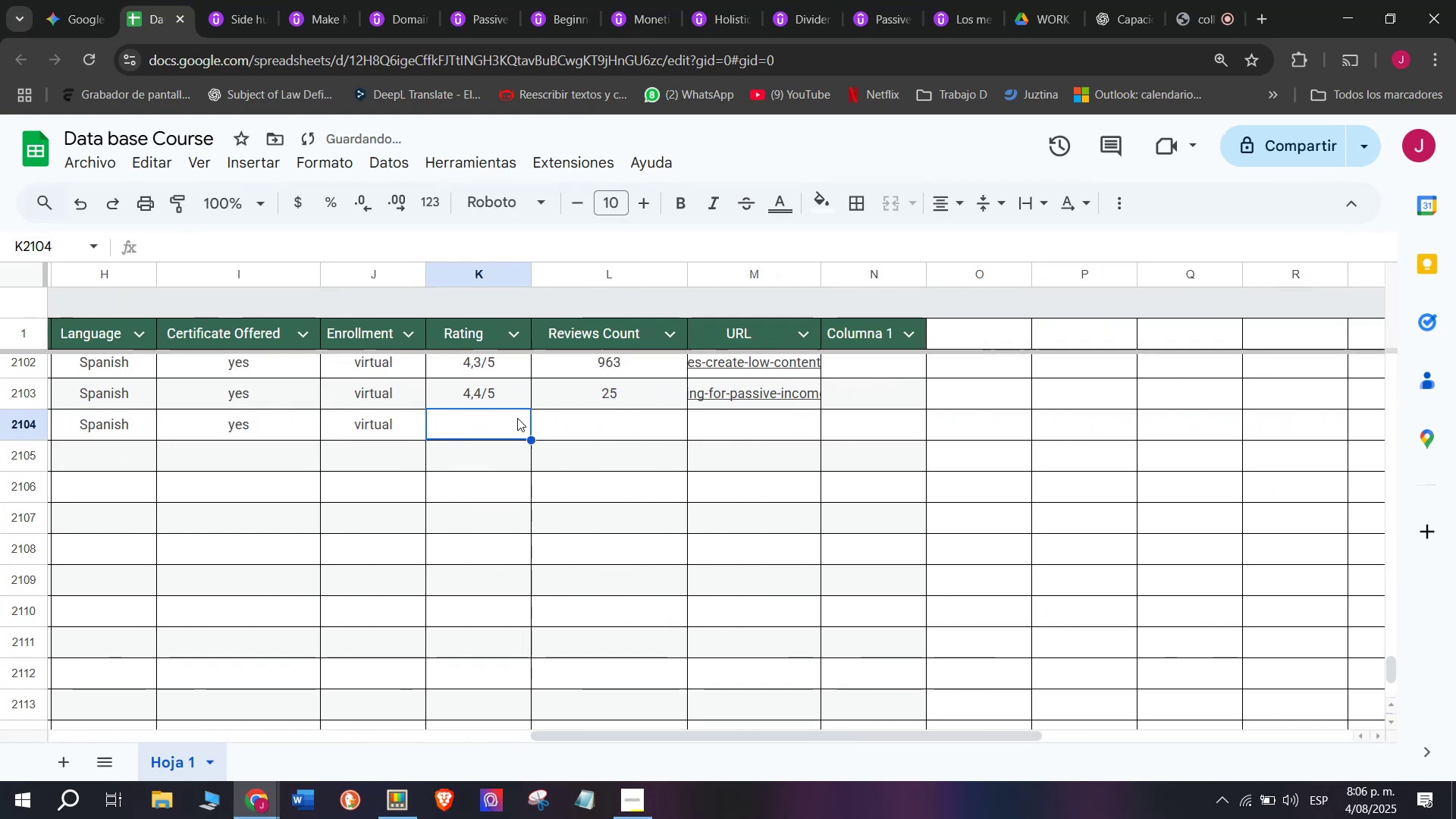 
key(Control+ControlLeft)
 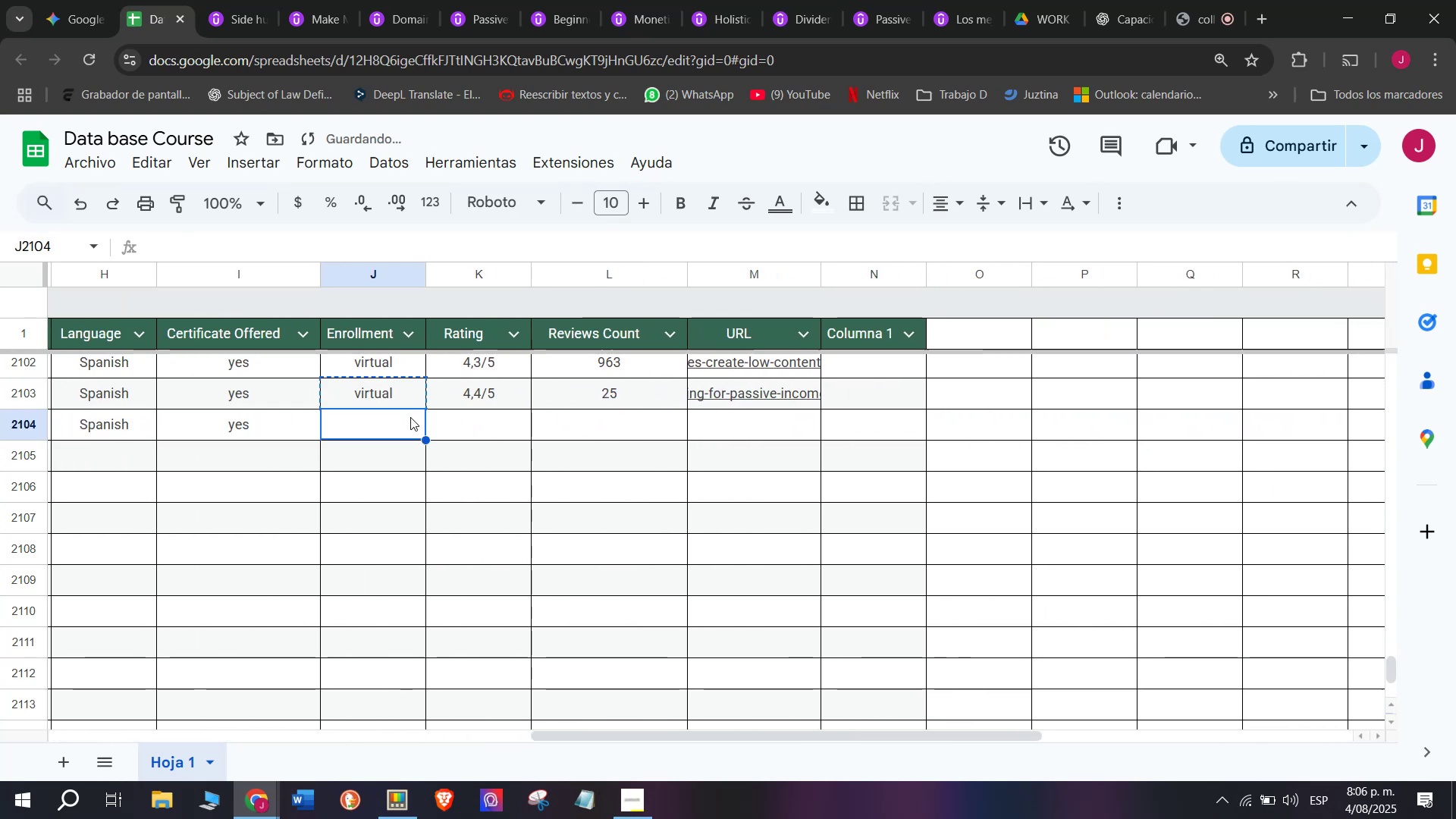 
key(Control+V)
 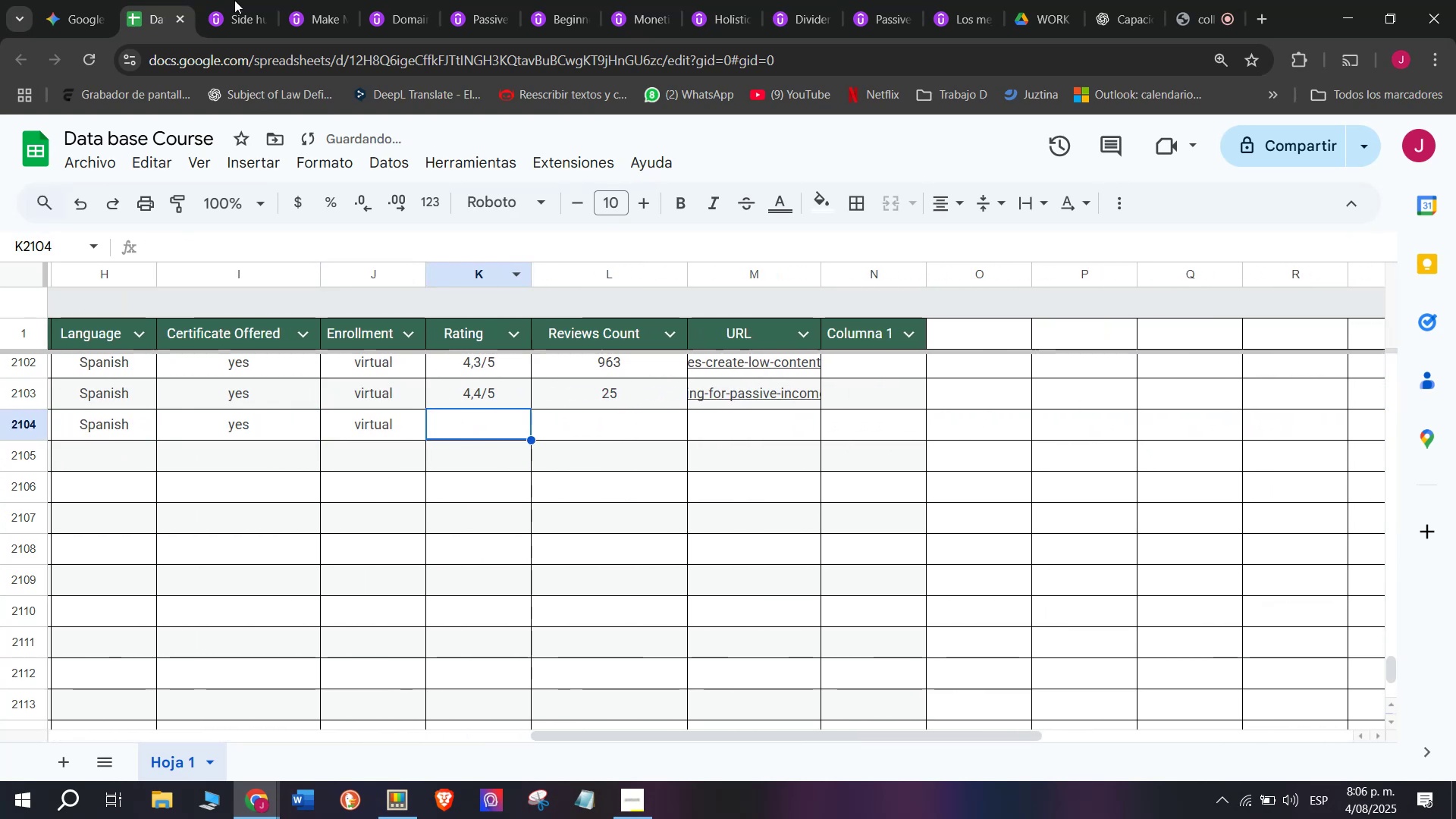 
left_click([232, 0])
 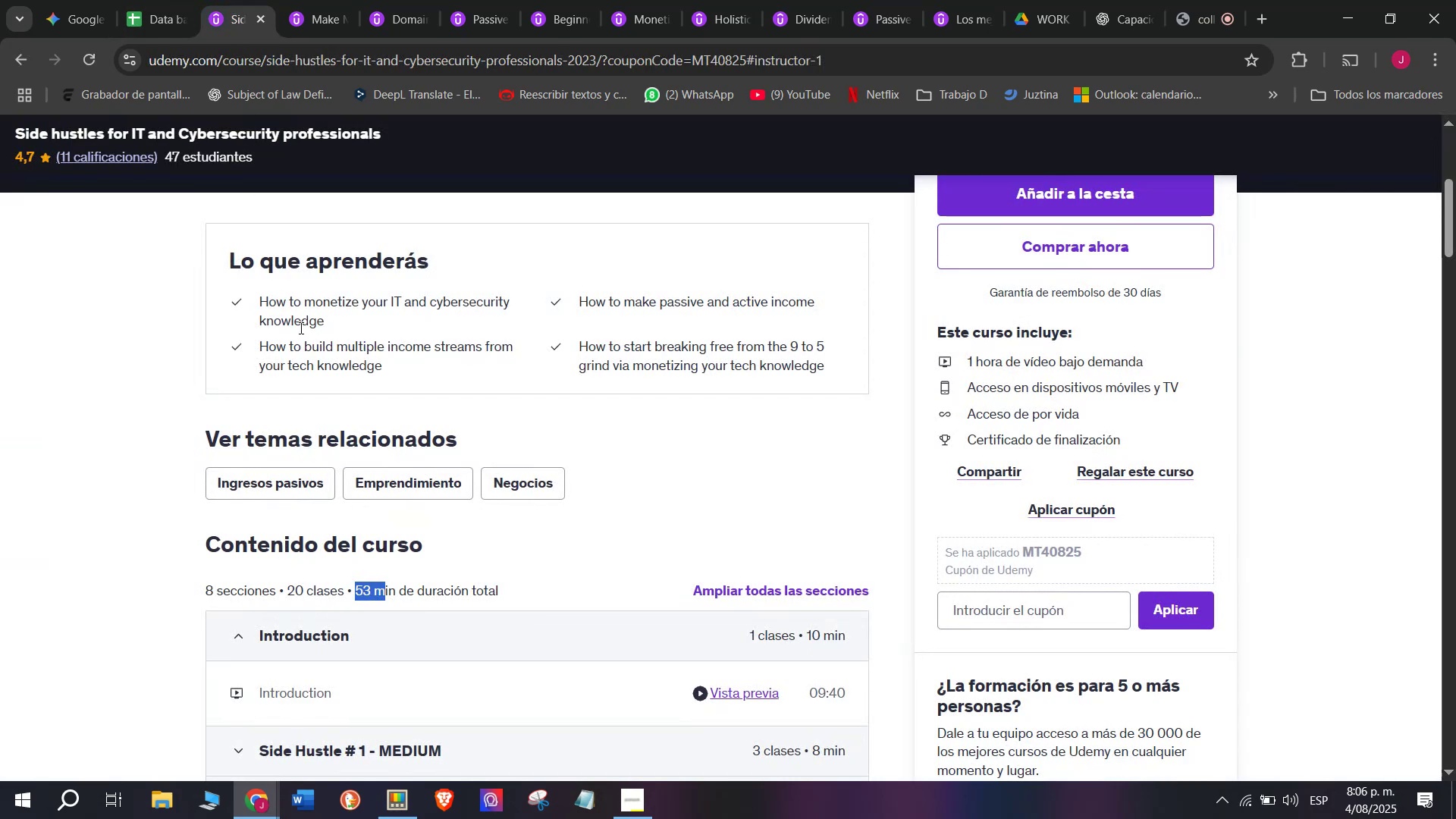 
wait(8.31)
 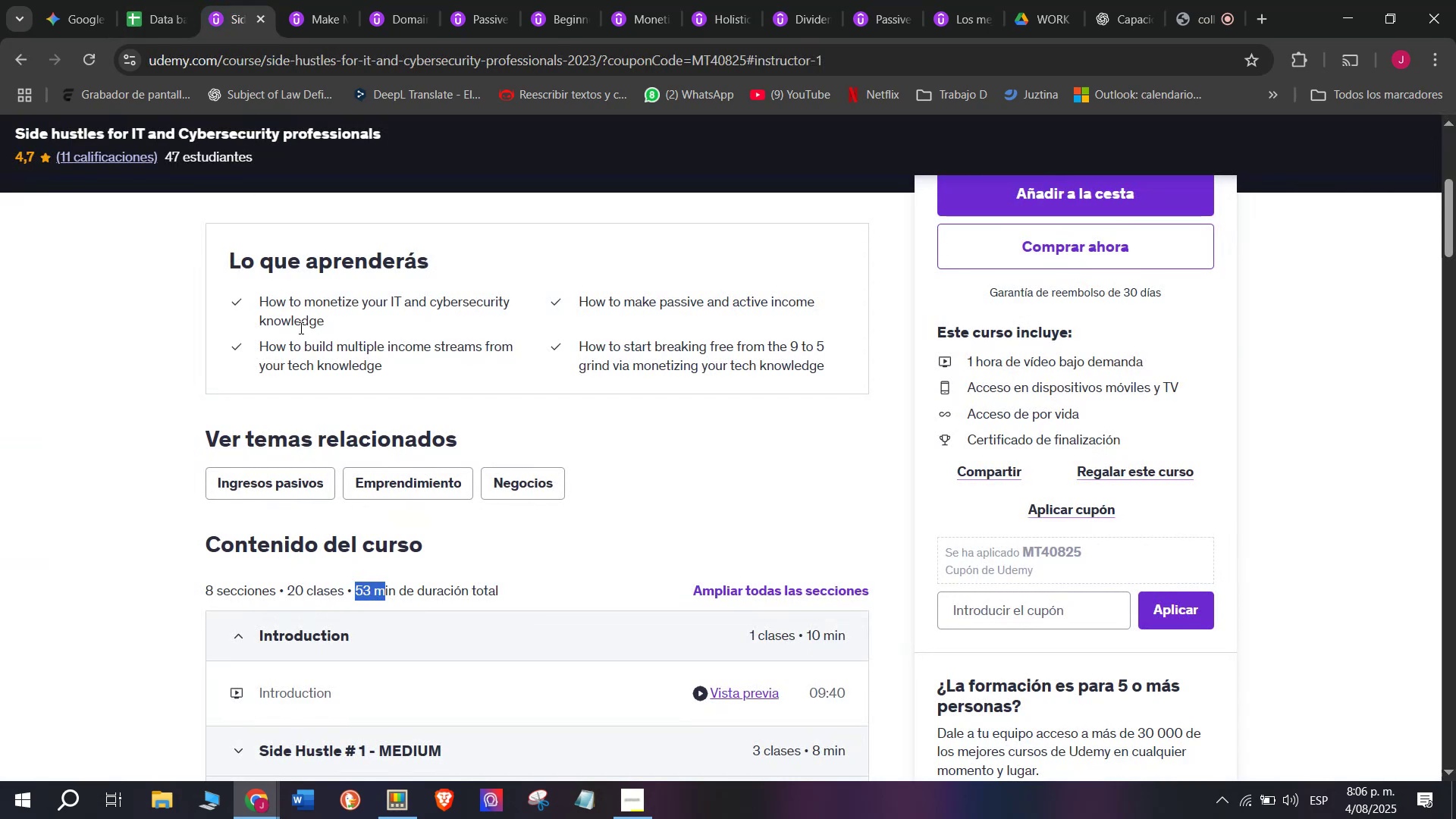 
key(Break)
 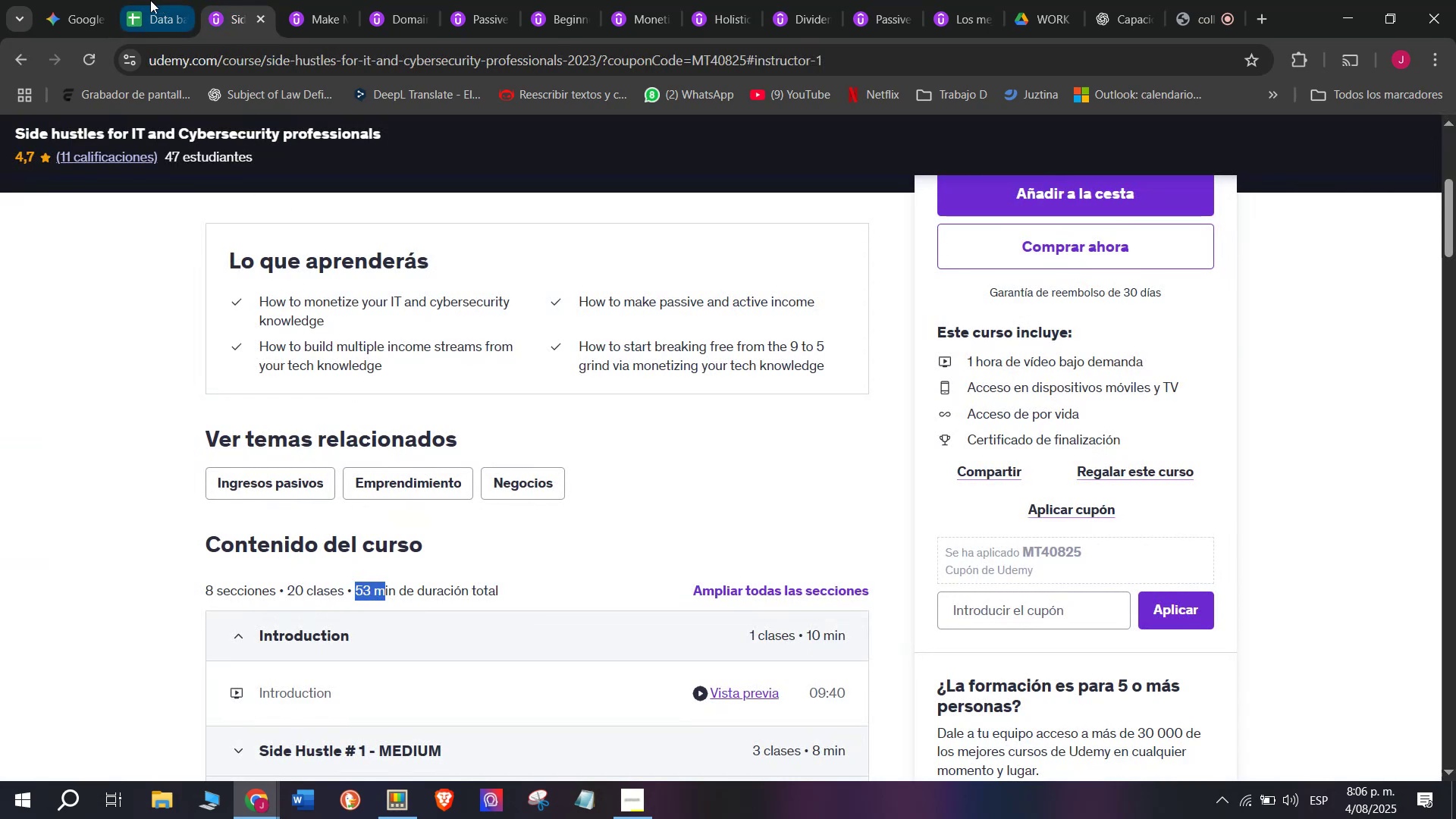 
key(Control+ControlLeft)
 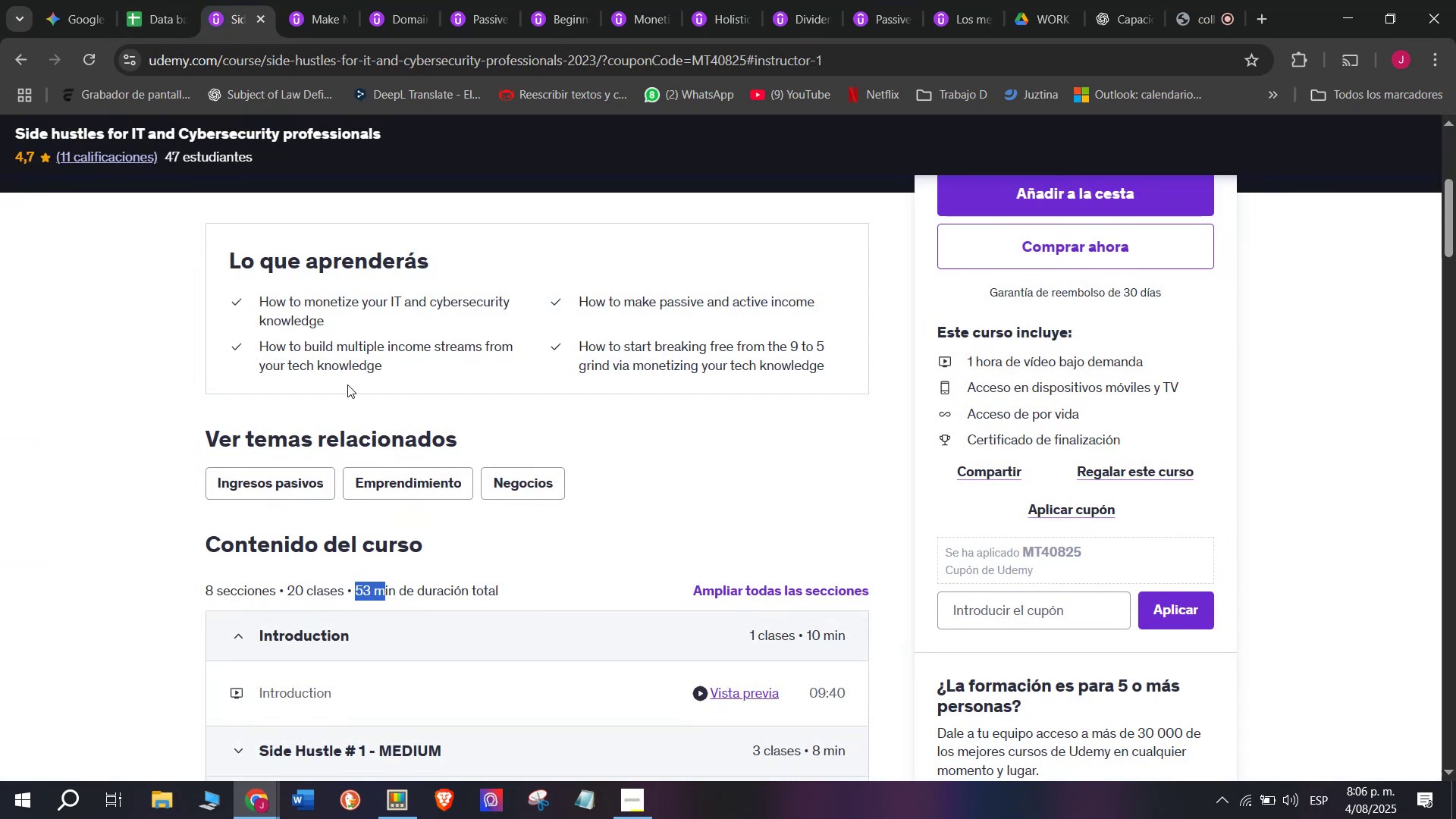 
key(Control+C)
 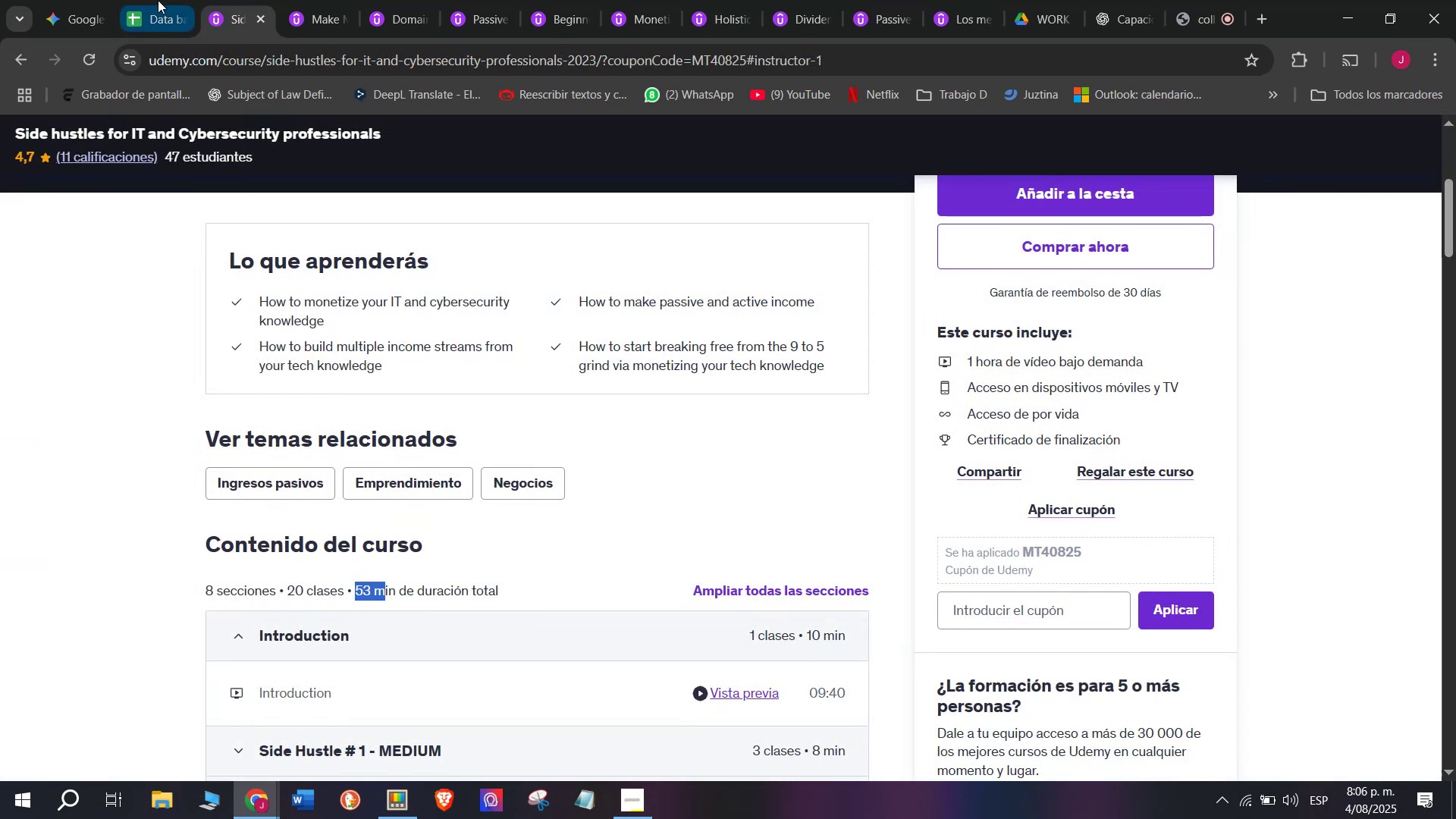 
left_click([150, 0])
 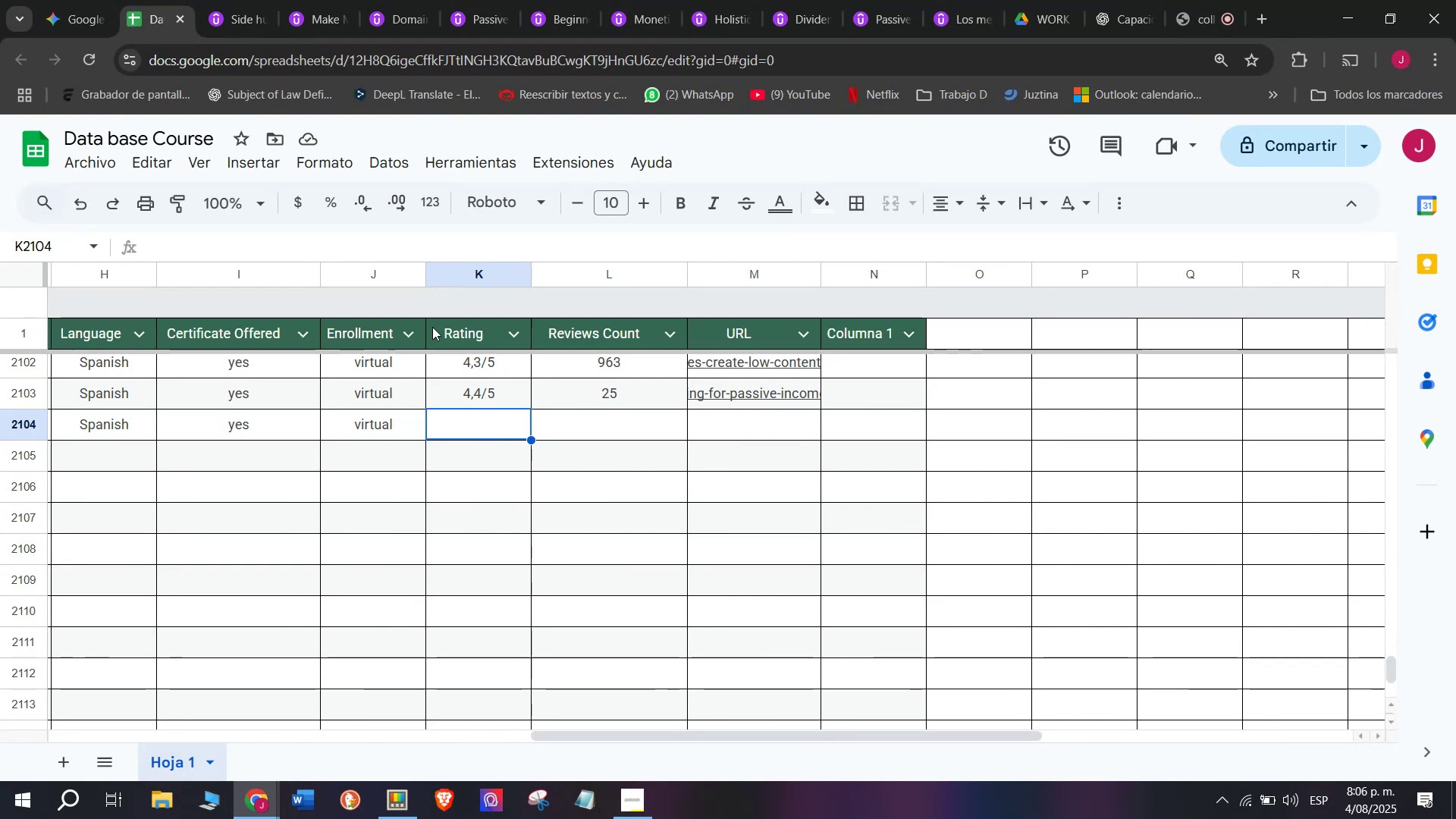 
wait(13.7)
 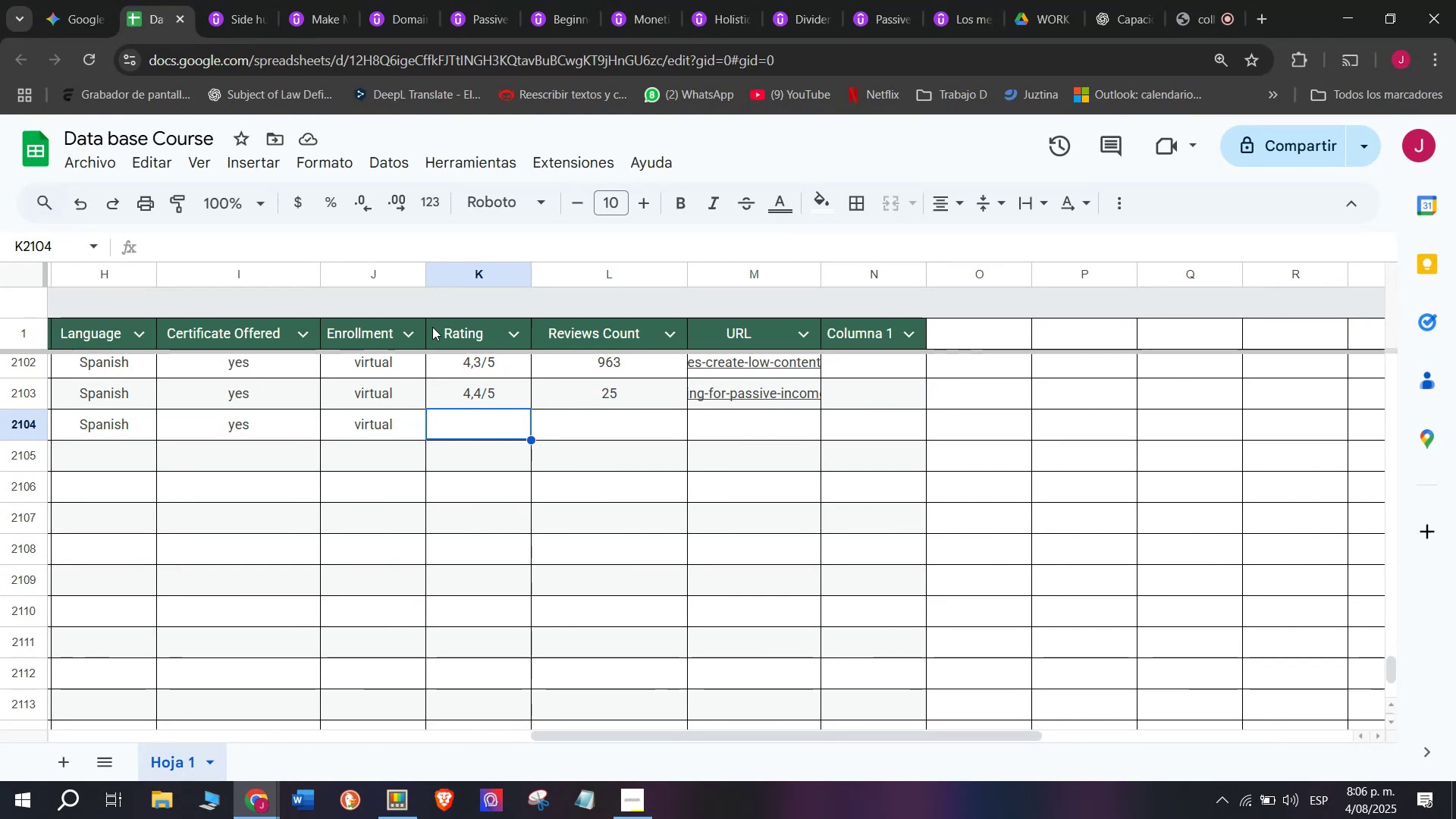 
left_click([206, 0])
 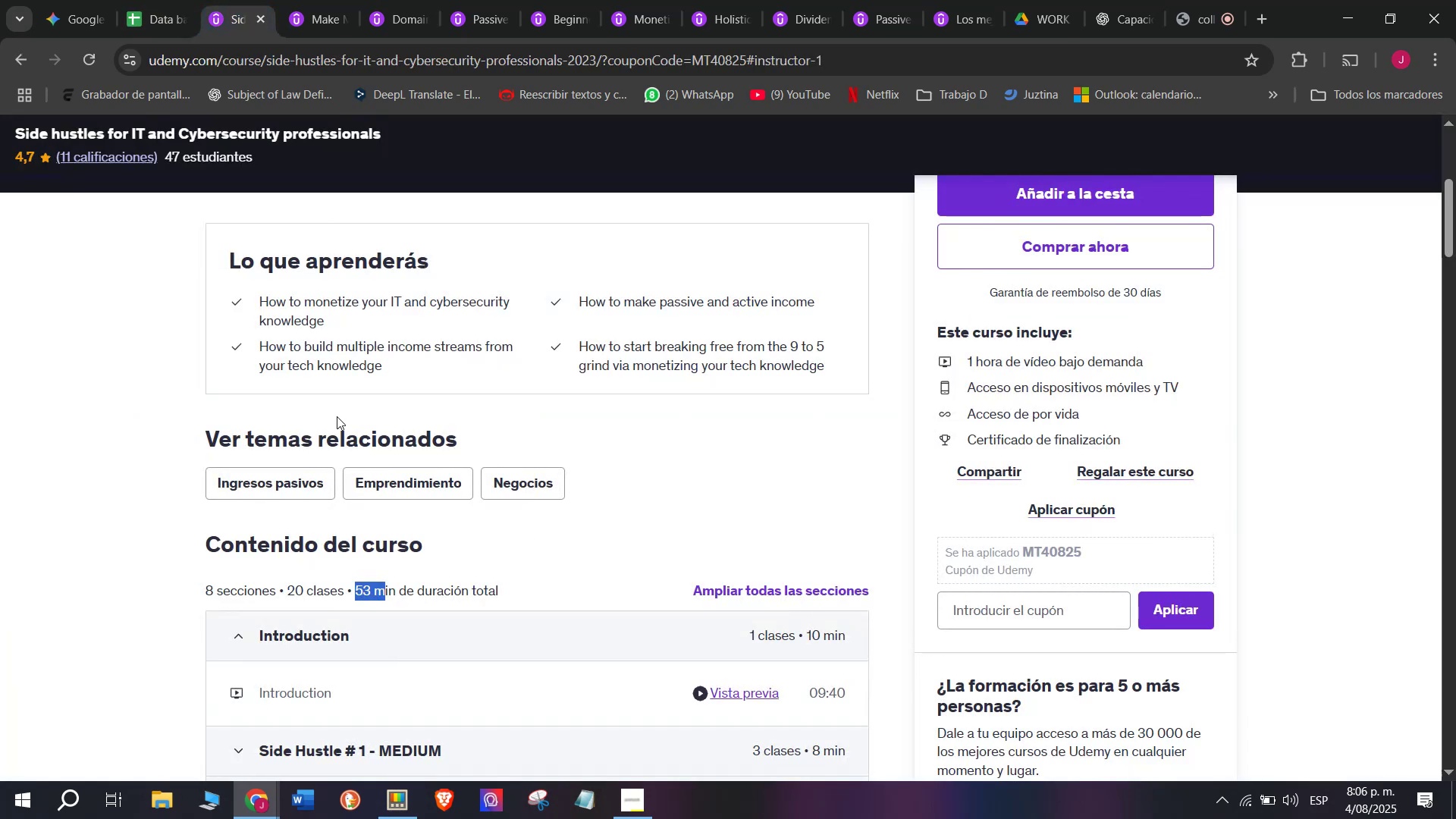 
scroll: coordinate [337, 416], scroll_direction: up, amount: 3.0
 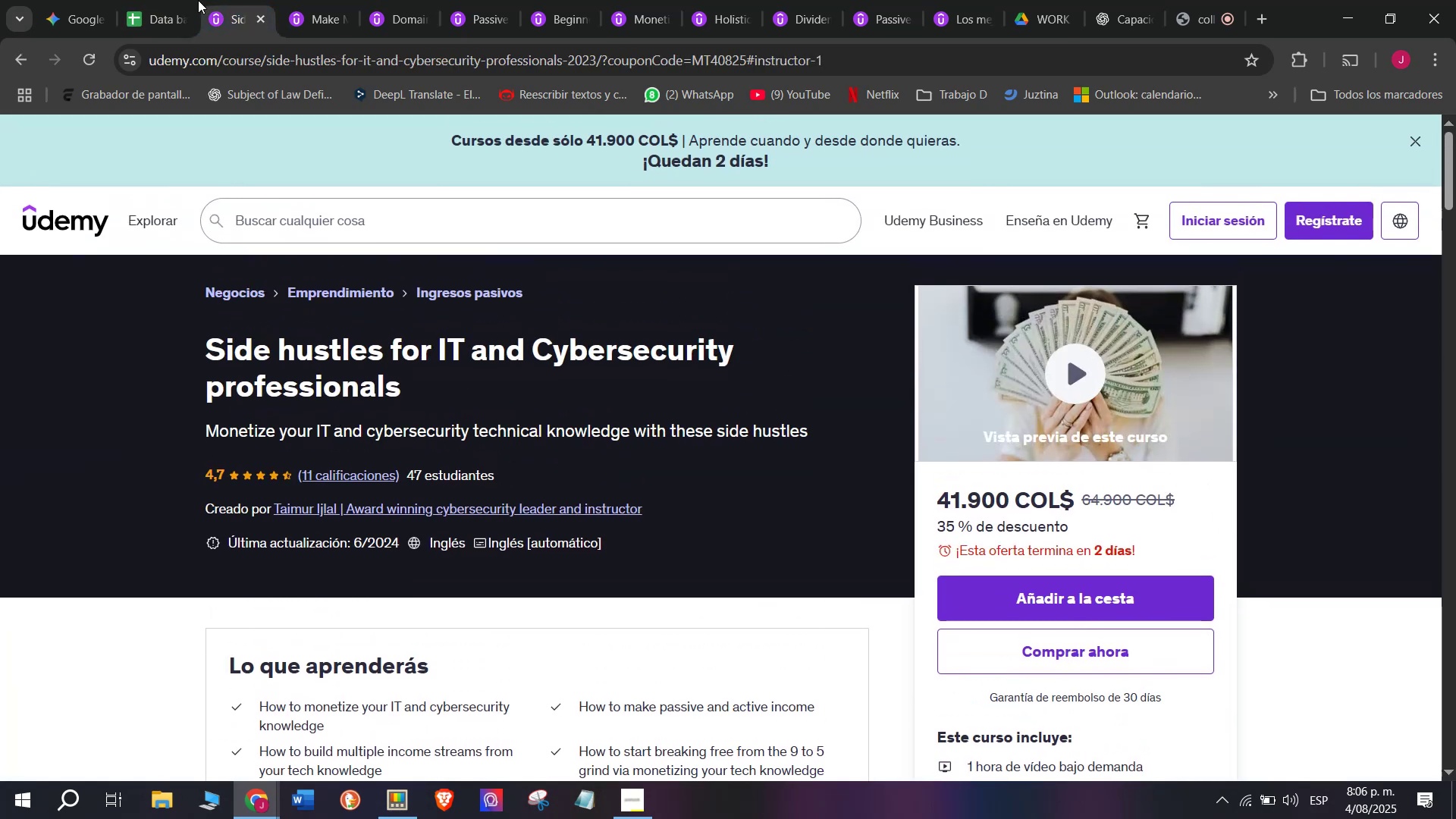 
left_click([161, 0])
 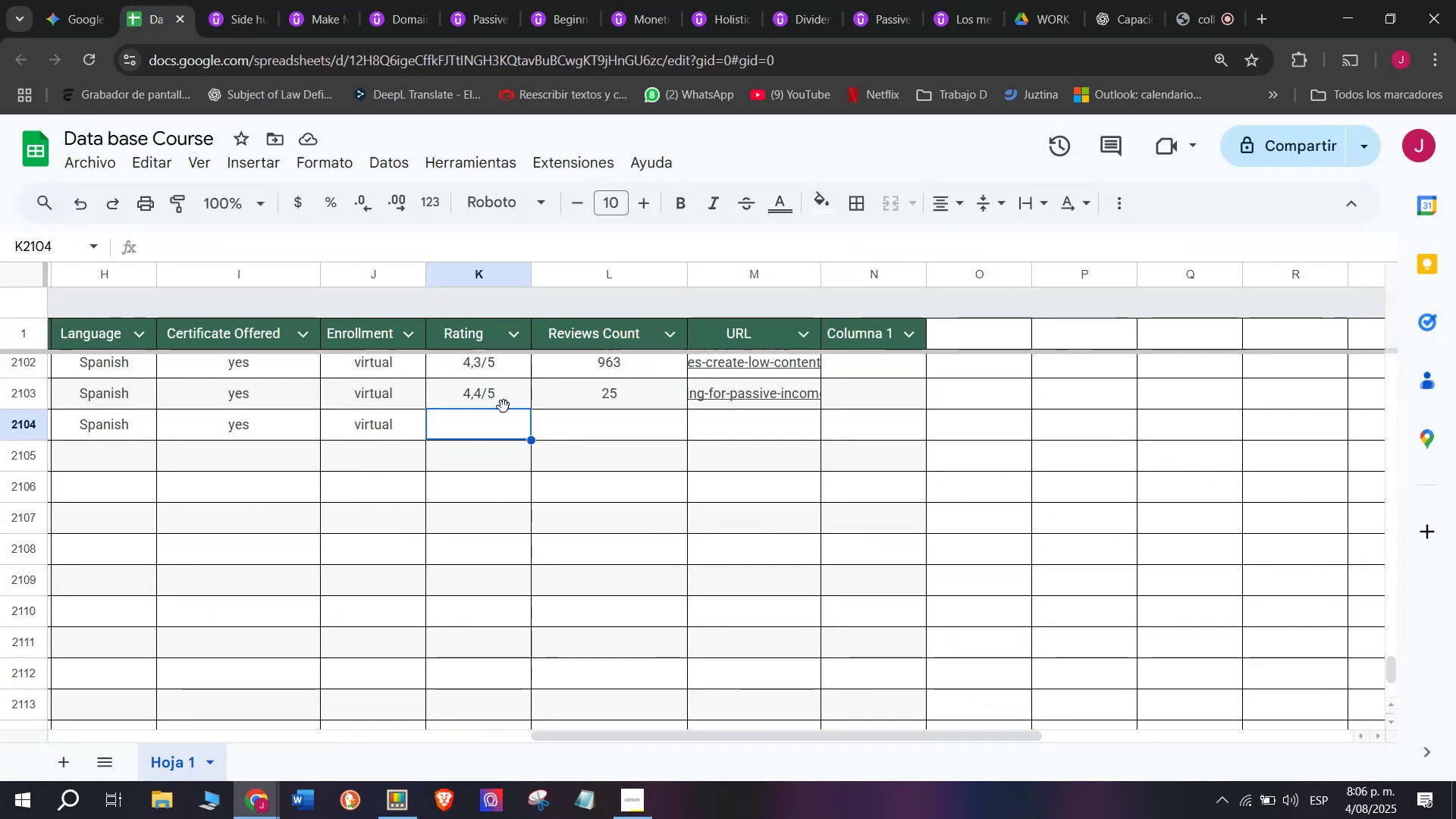 
left_click([497, 398])
 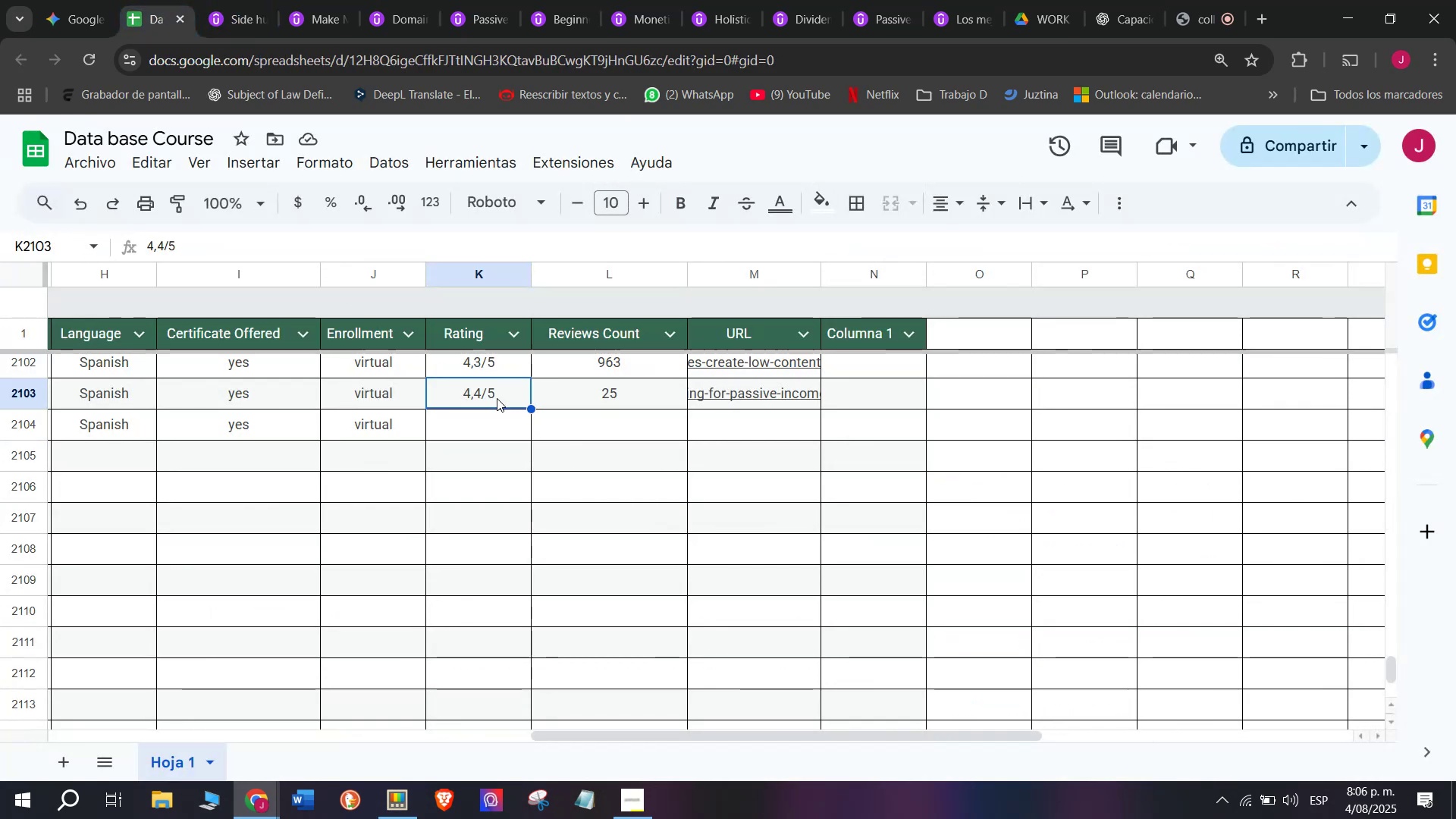 
key(Control+ControlLeft)
 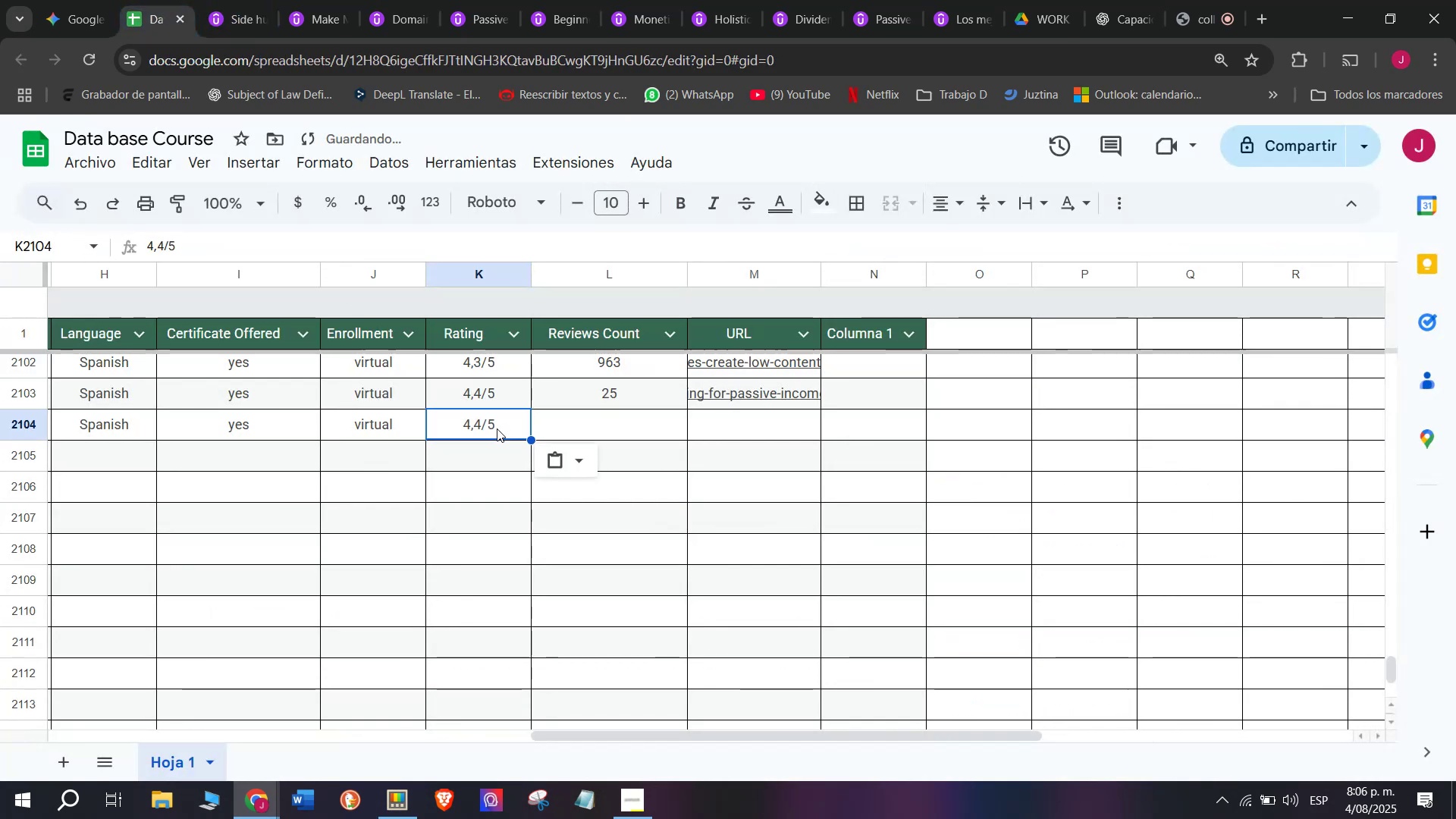 
key(Break)
 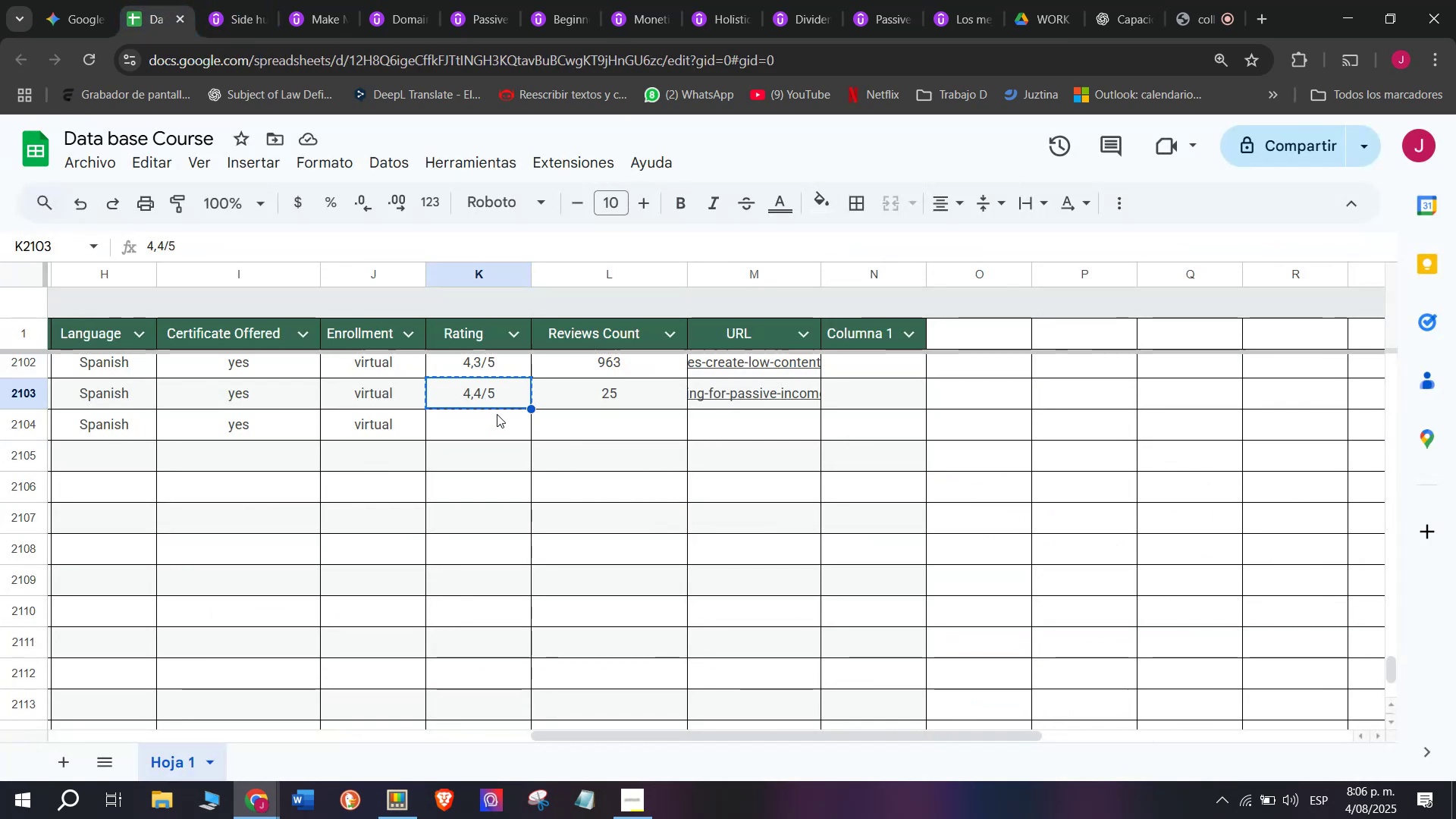 
key(Control+C)
 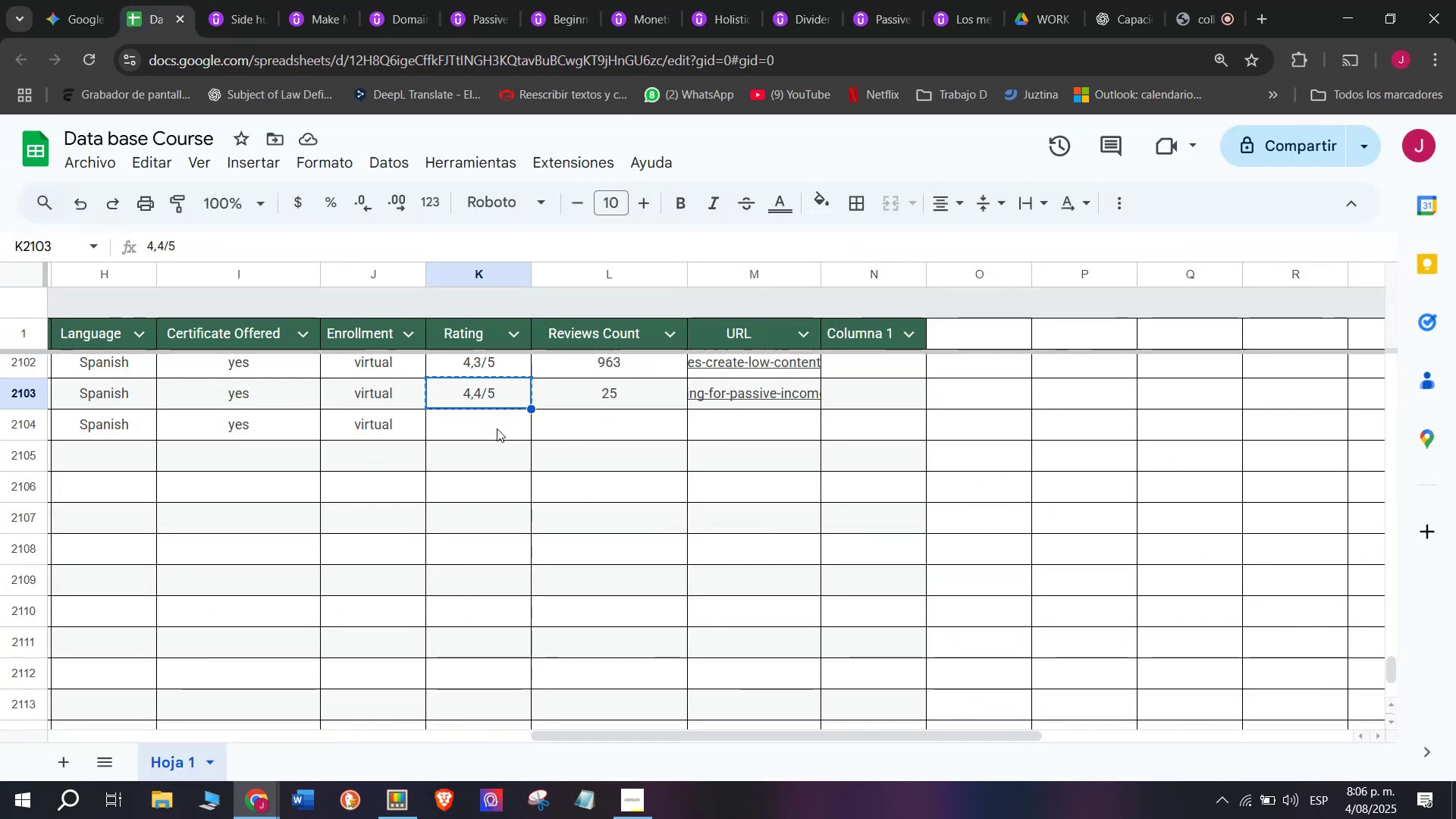 
double_click([497, 428])
 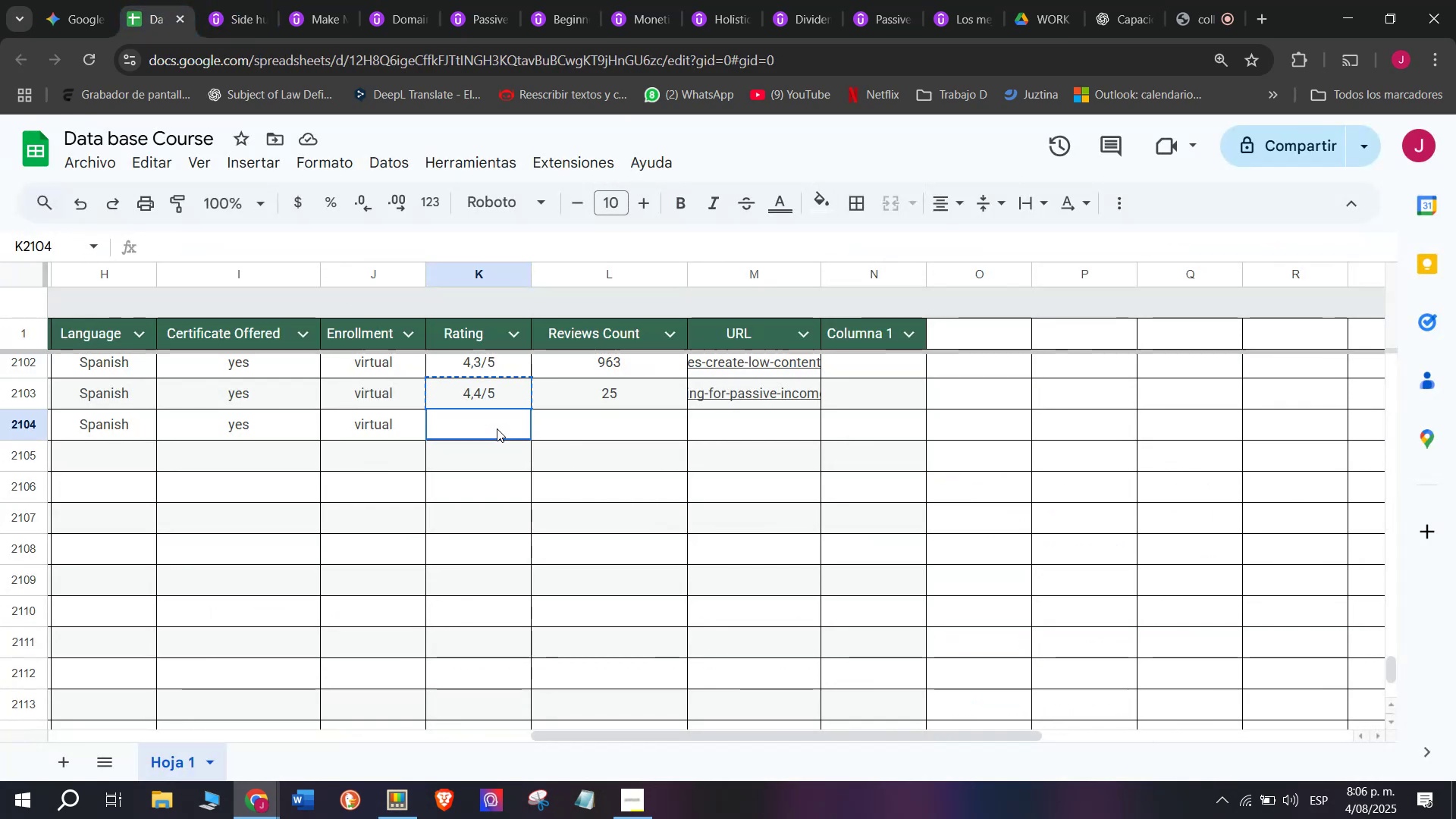 
key(Control+ControlLeft)
 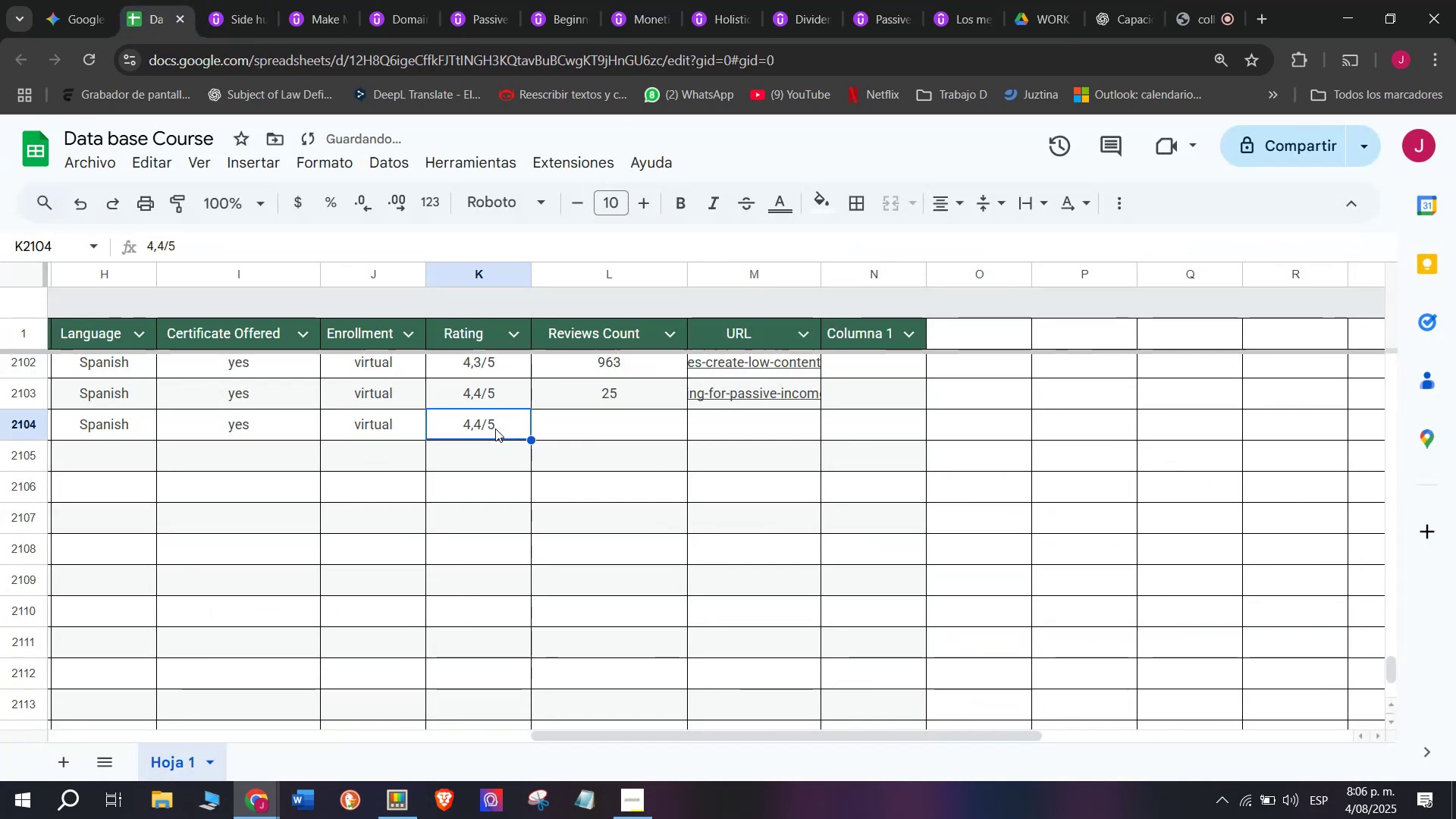 
key(Z)
 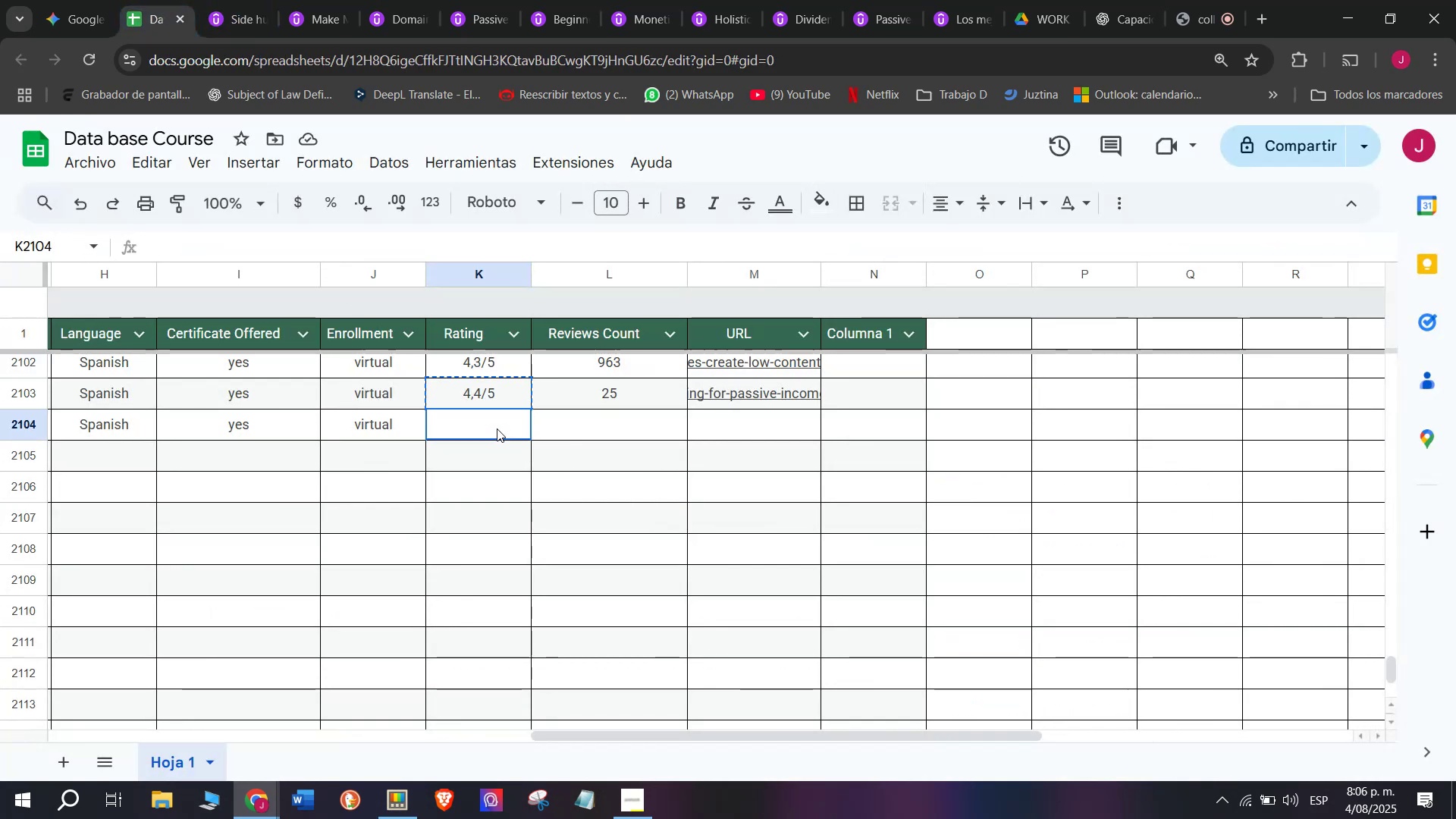 
key(Control+V)
 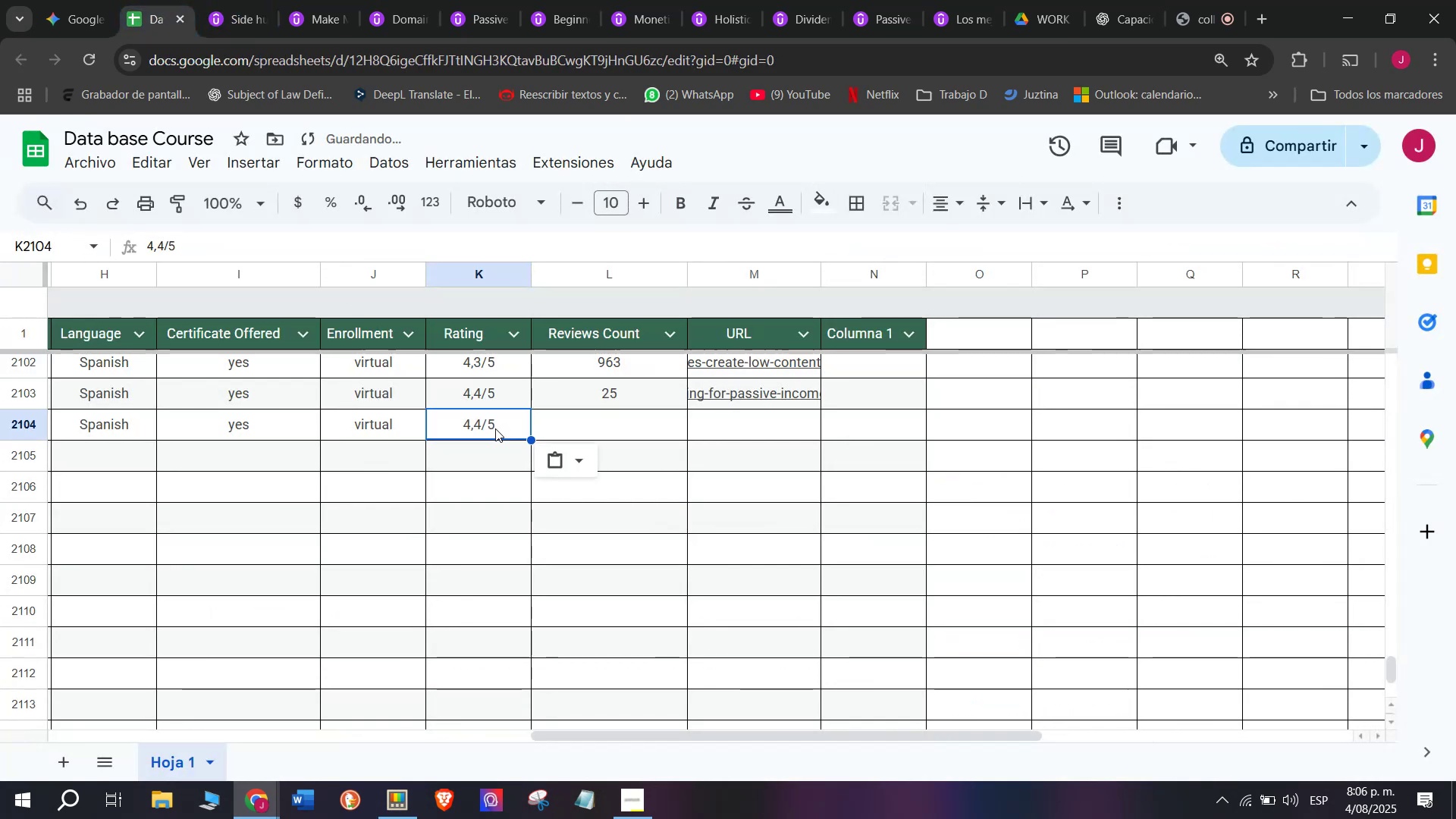 
triple_click([495, 428])
 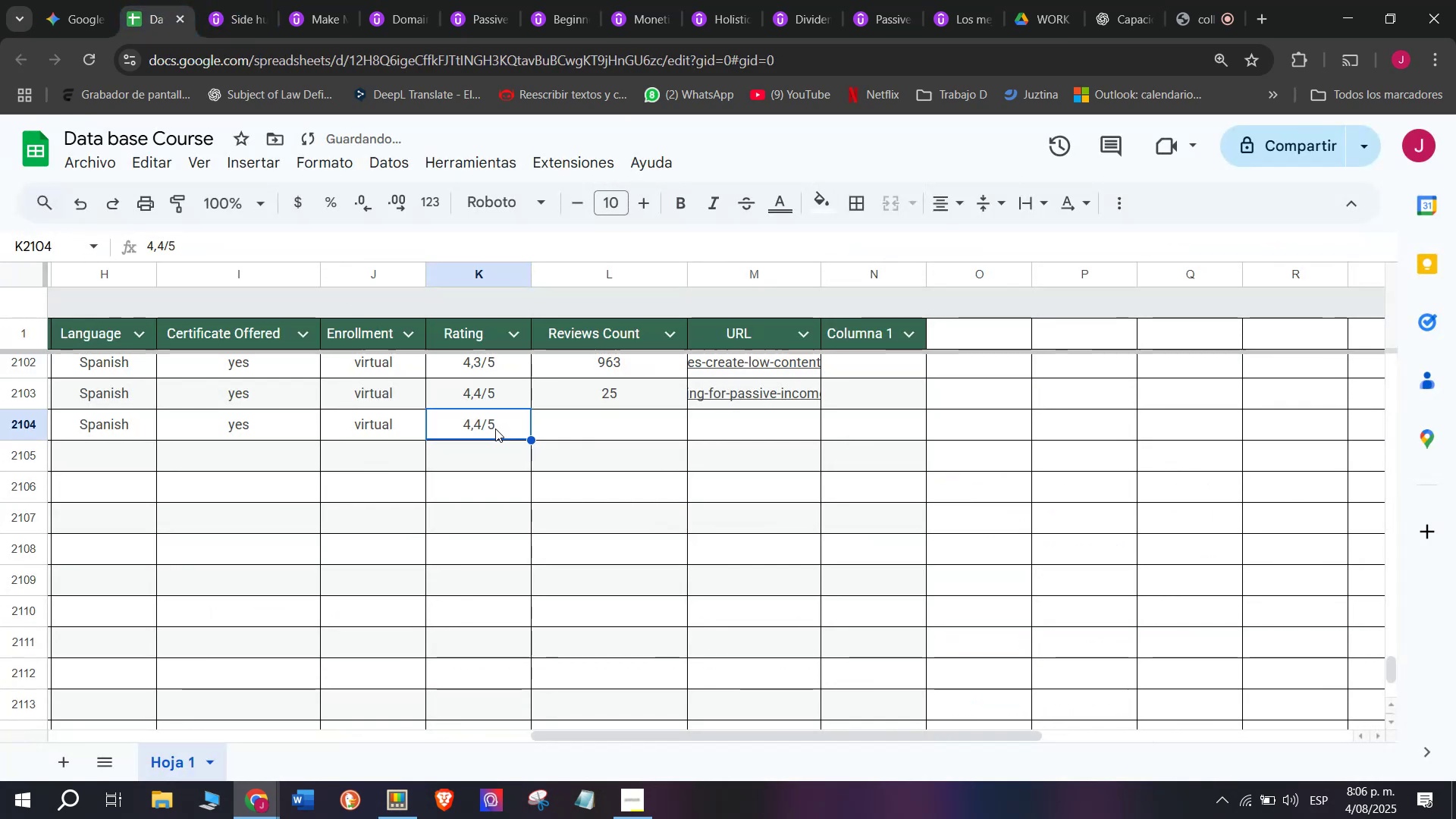 
triple_click([495, 428])
 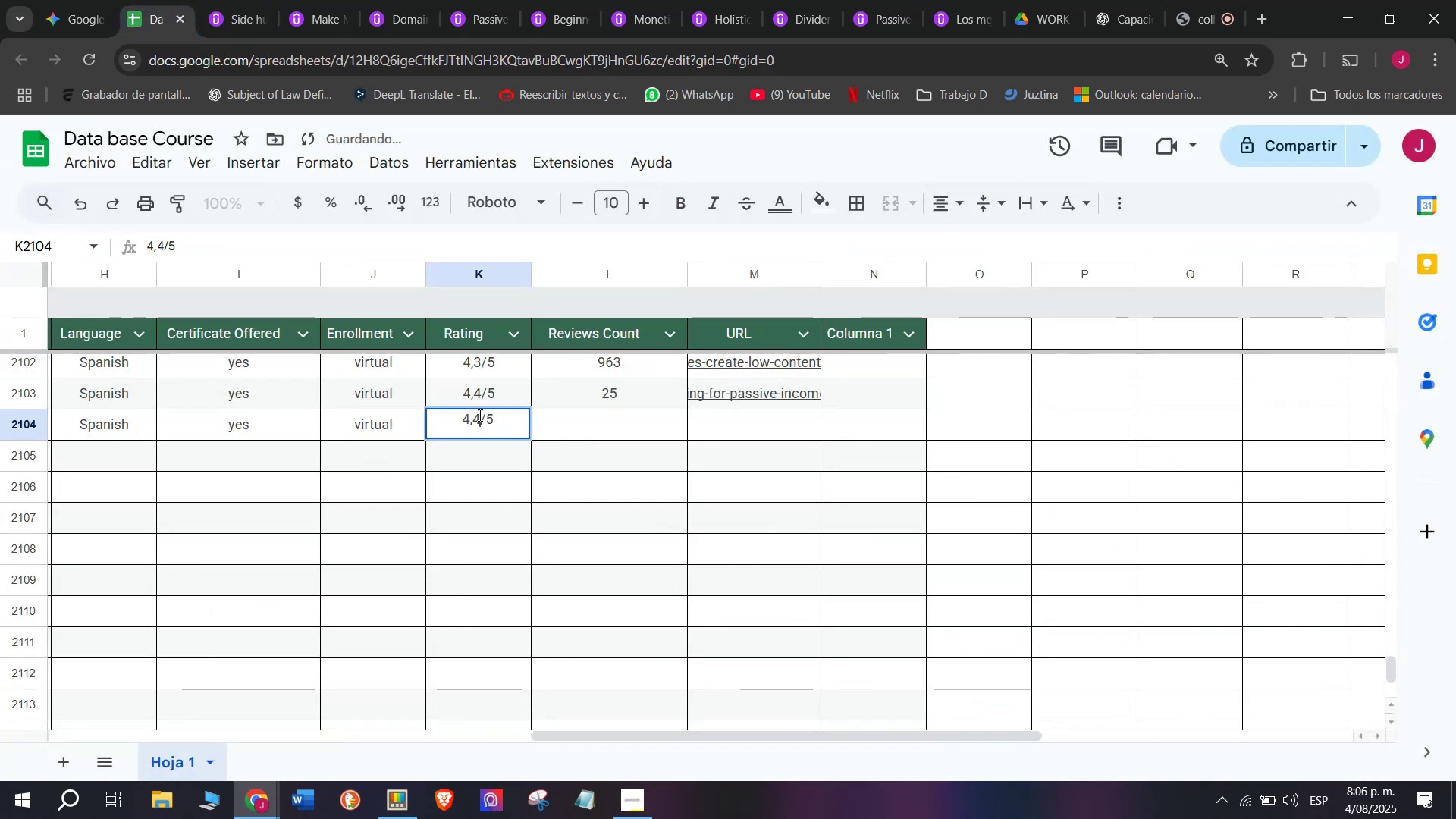 
key(Backspace)
 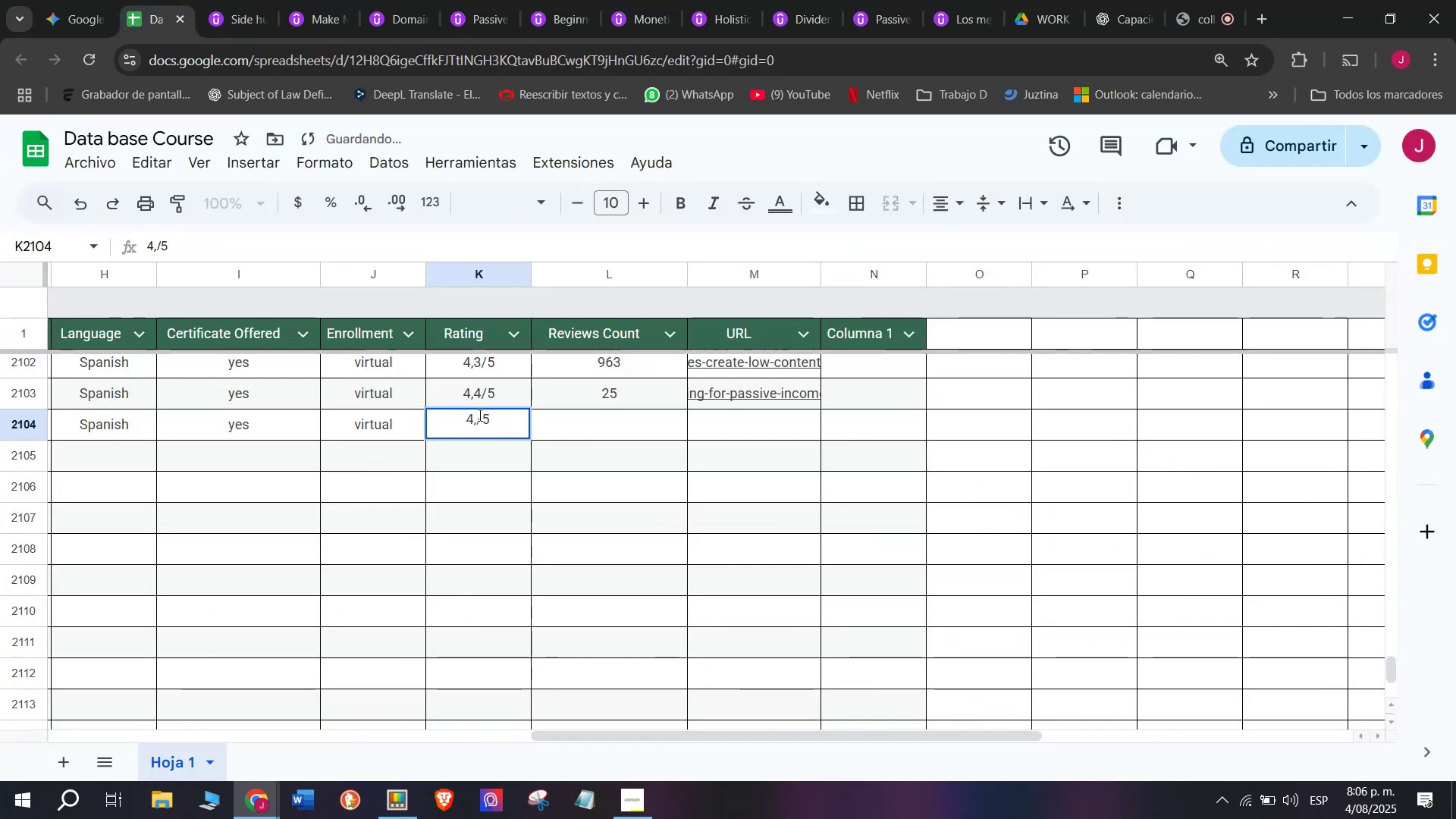 
key(Q)
 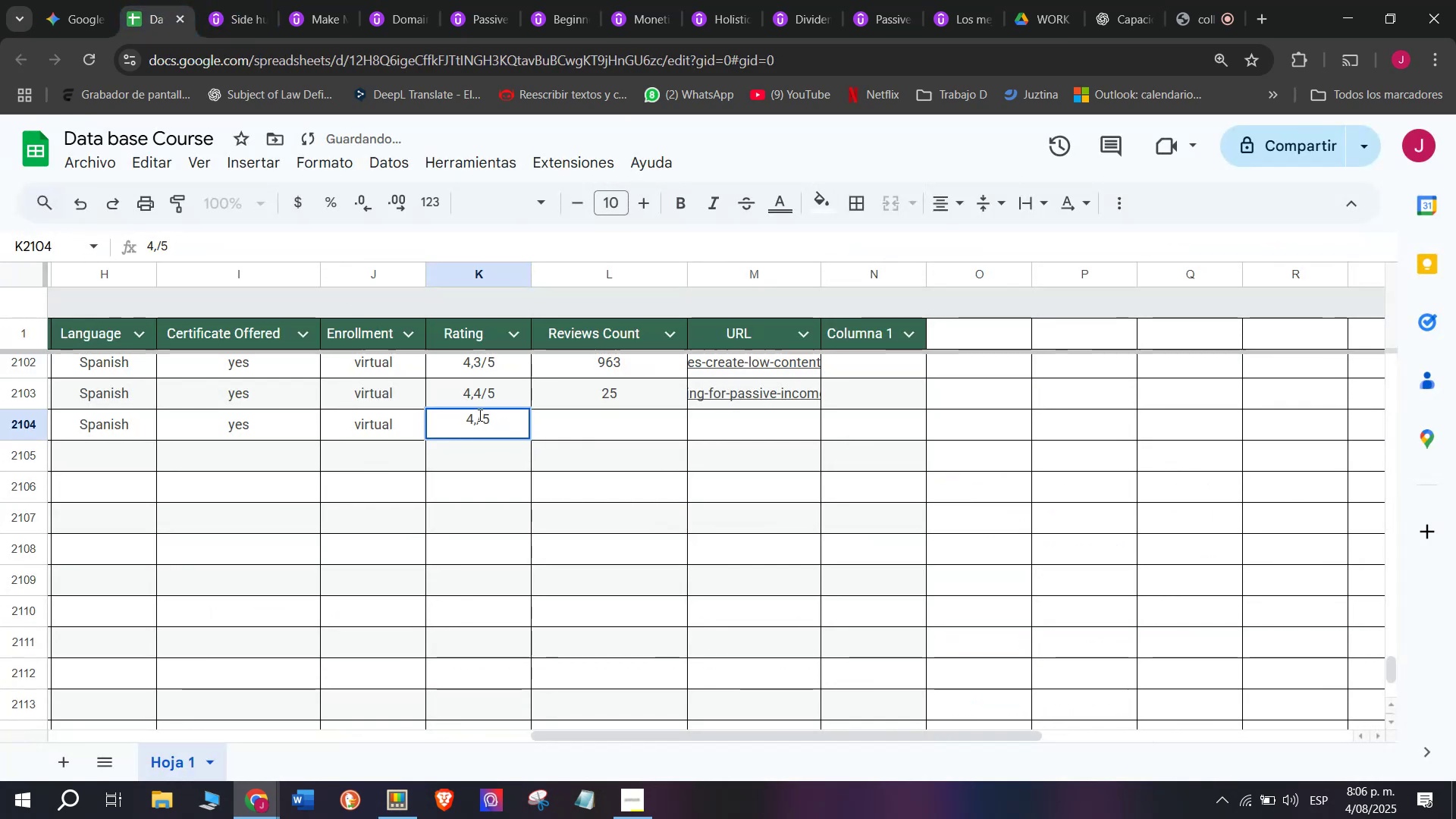 
key(7)
 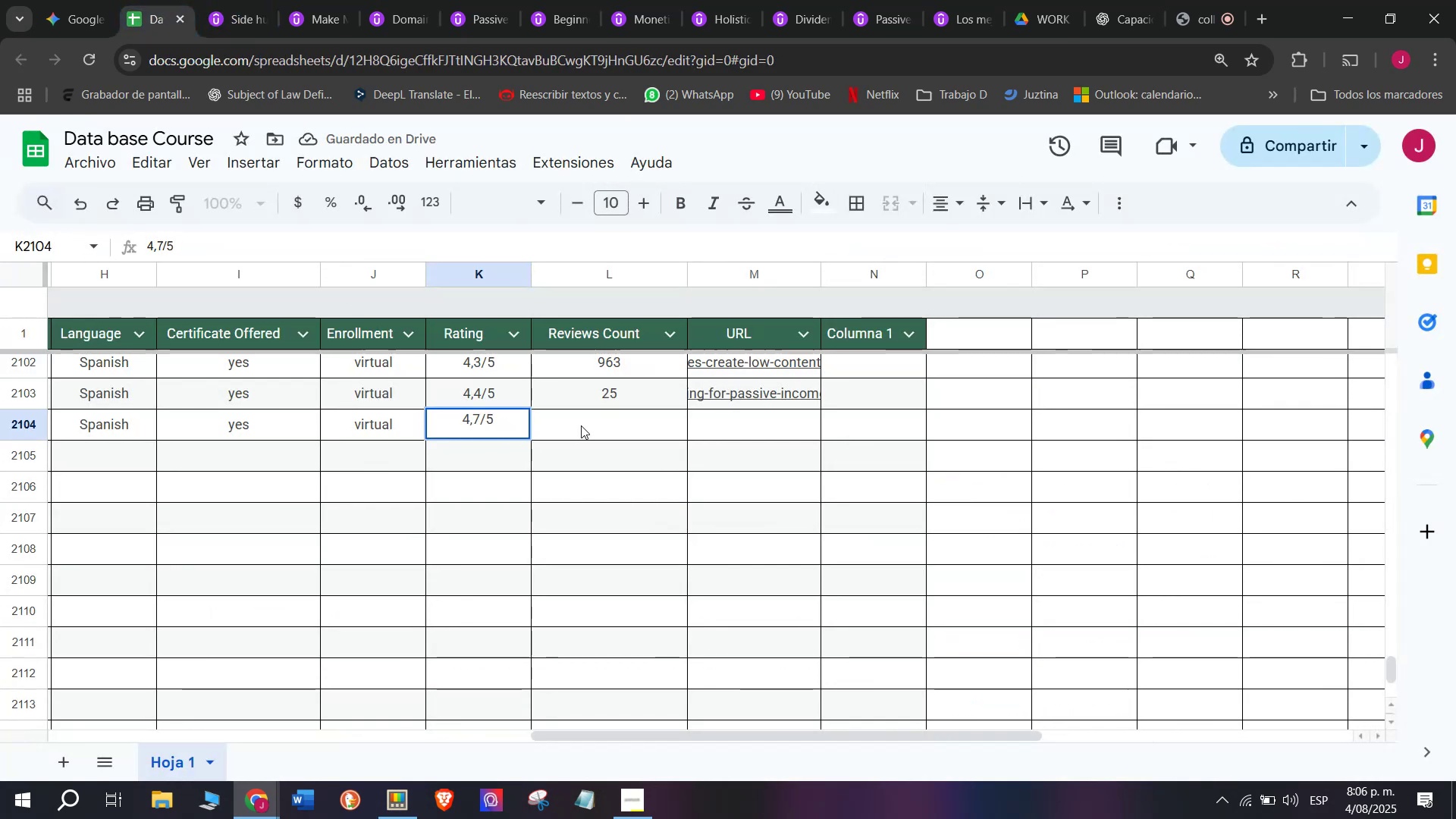 
left_click([585, 425])
 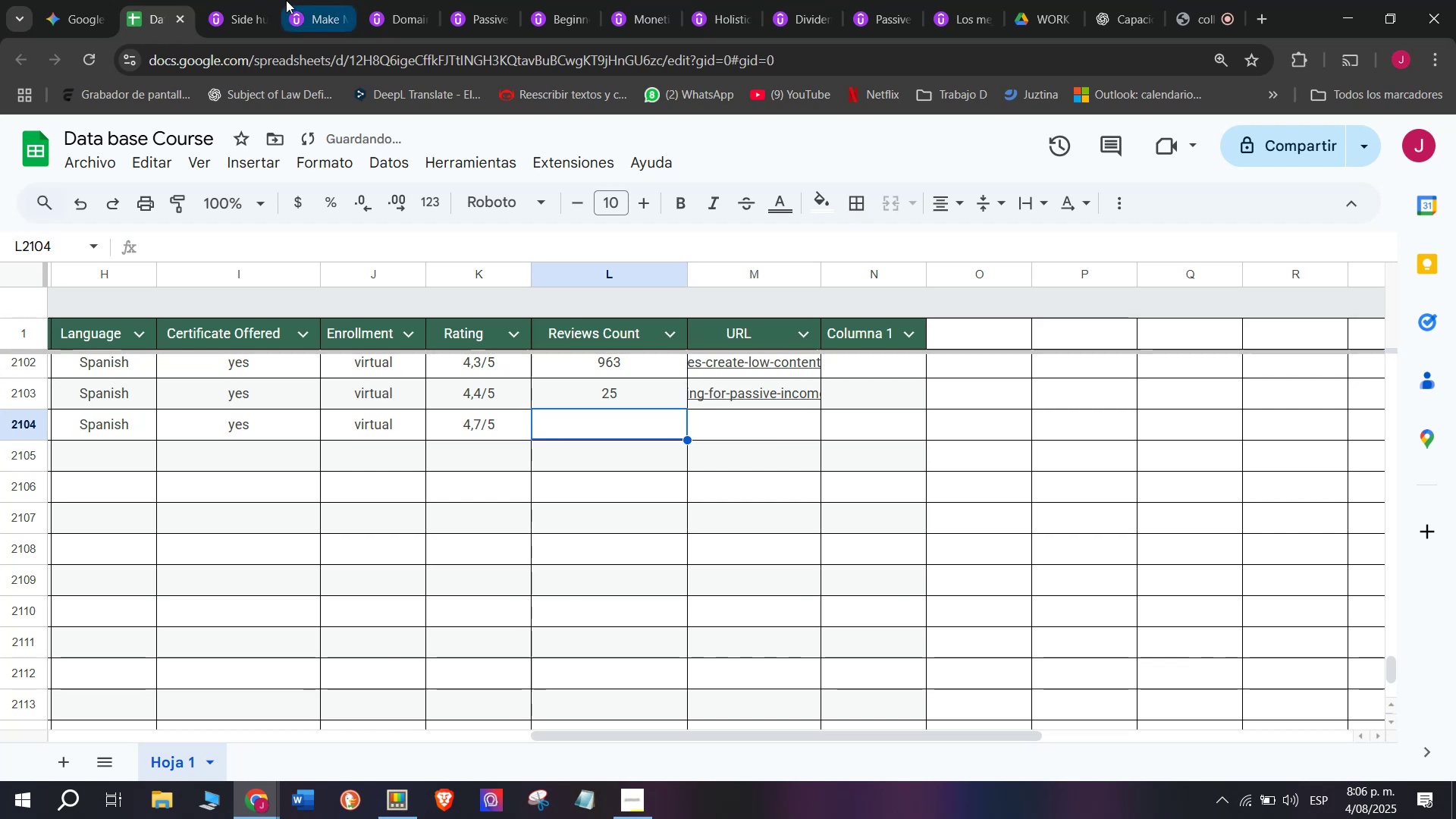 
left_click([256, 0])
 